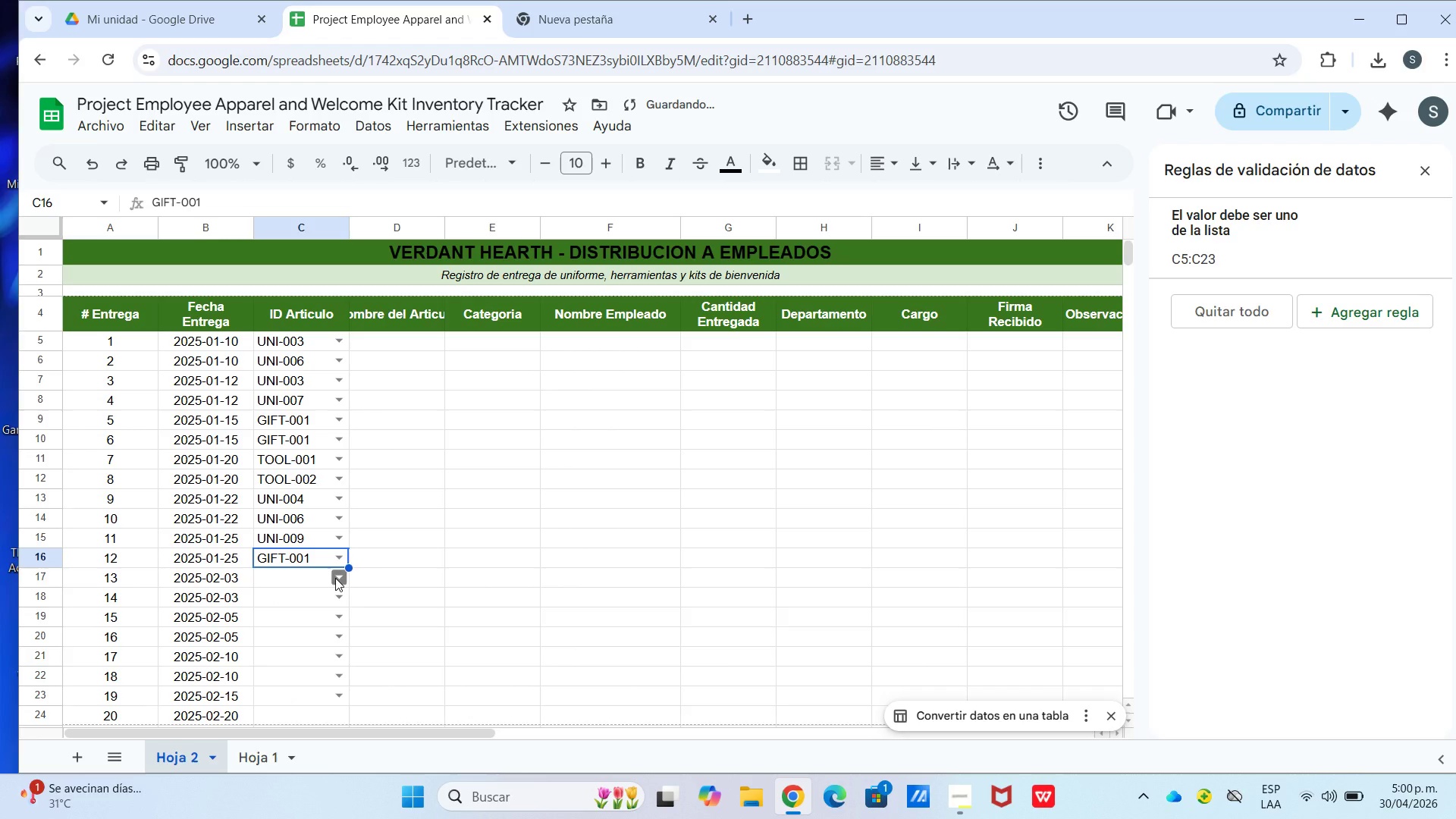 
left_click([335, 578])
 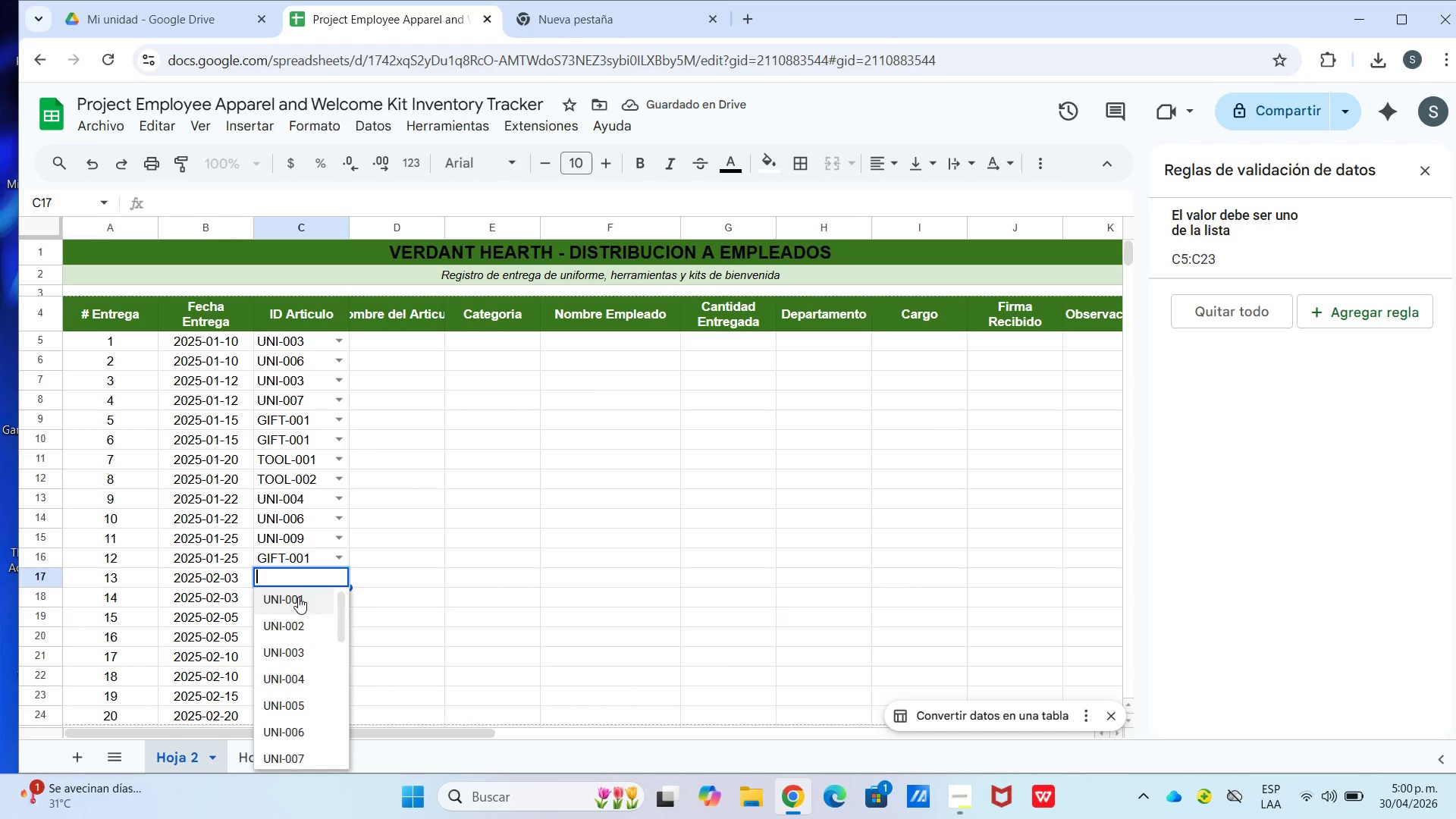 
wait(8.34)
 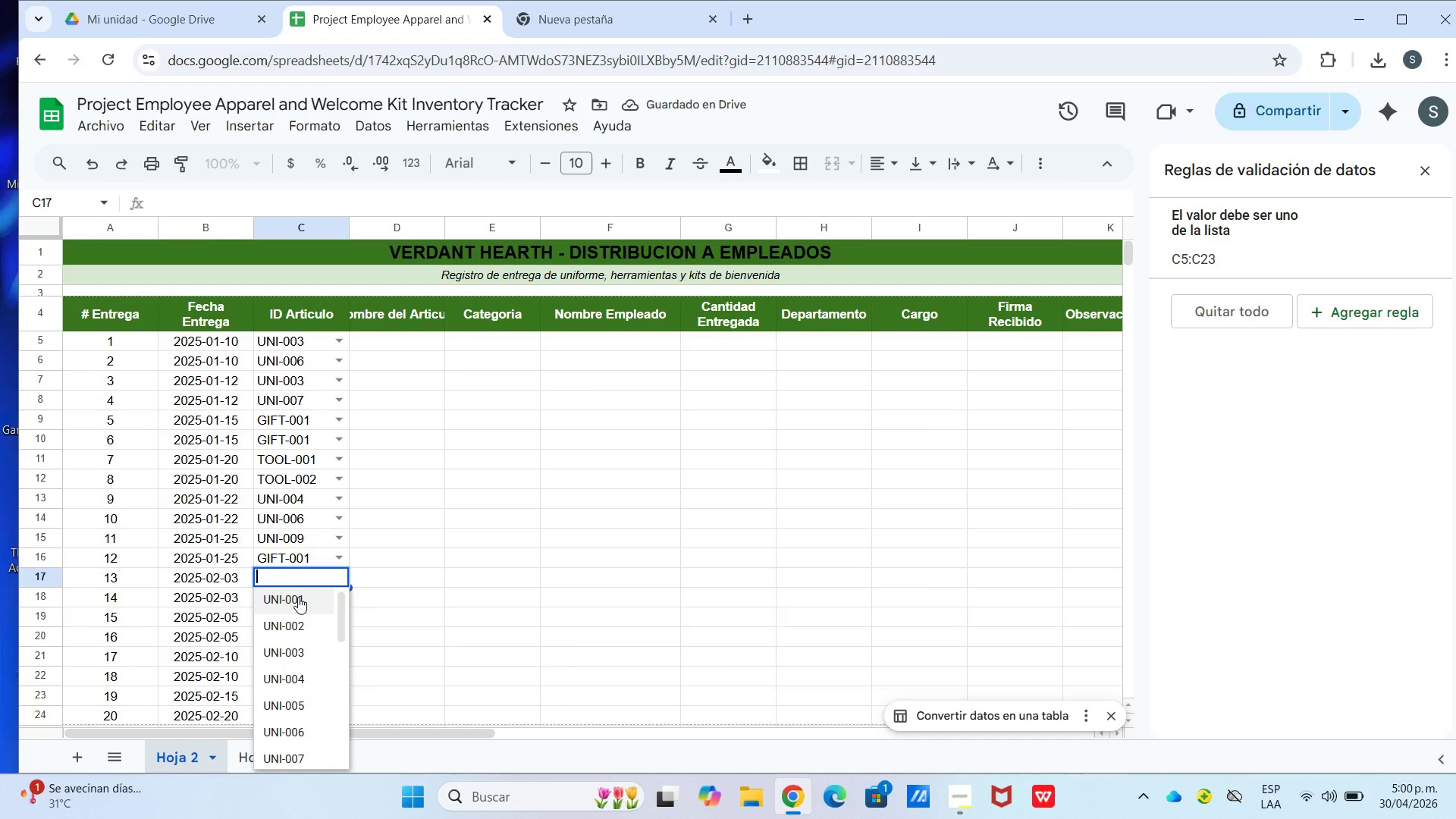 
left_click([311, 620])
 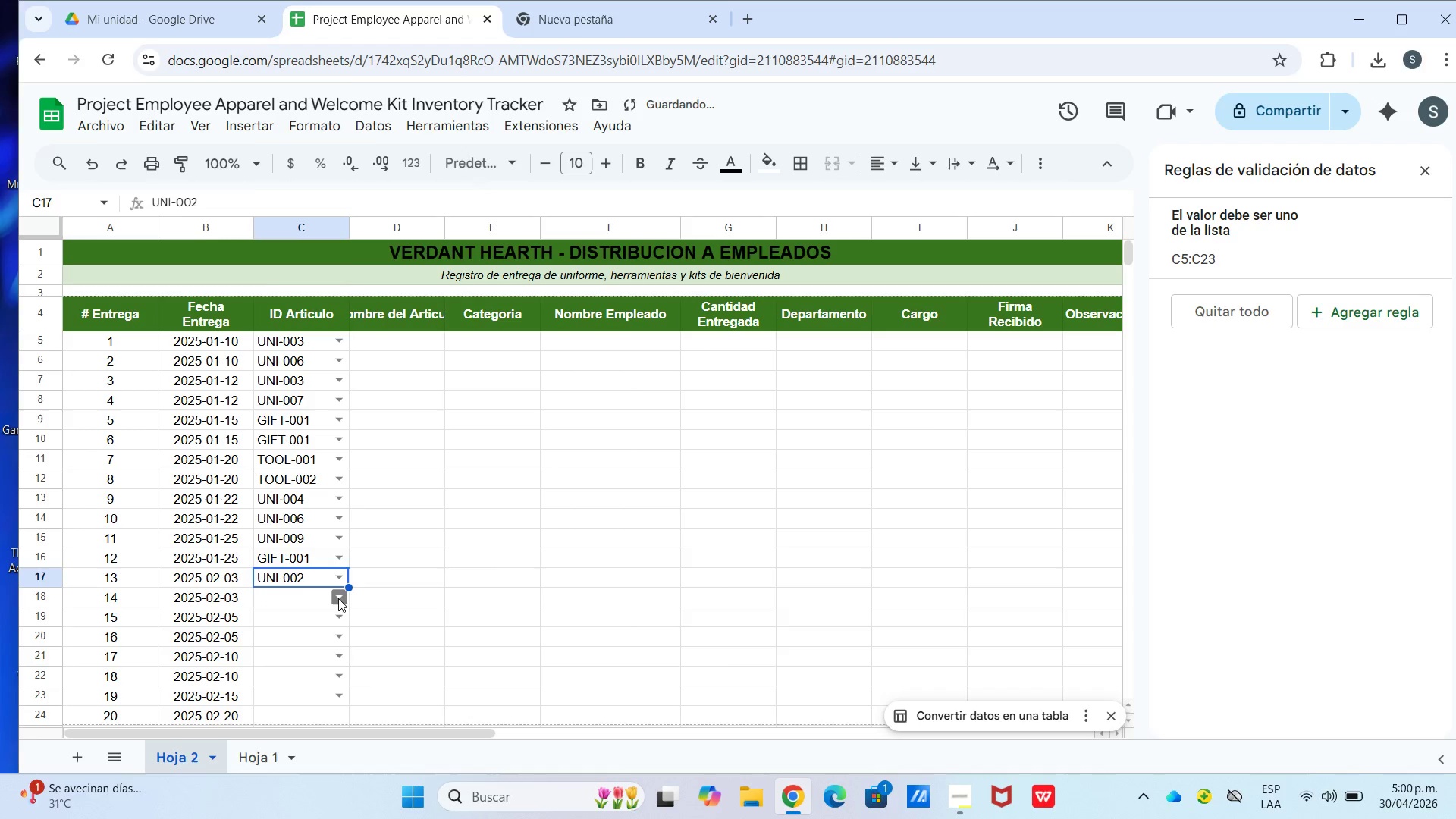 
left_click([339, 598])
 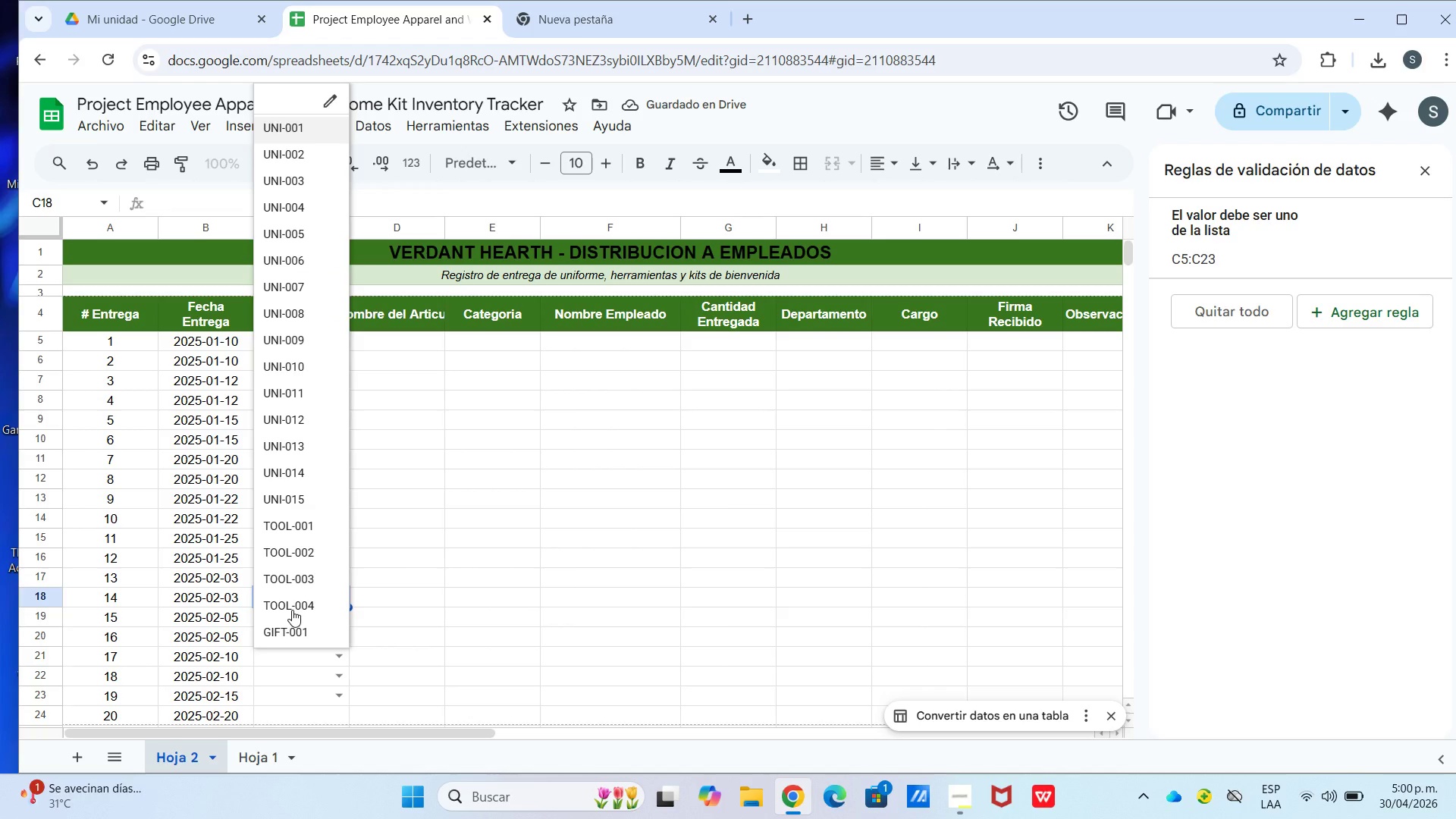 
left_click([407, 569])
 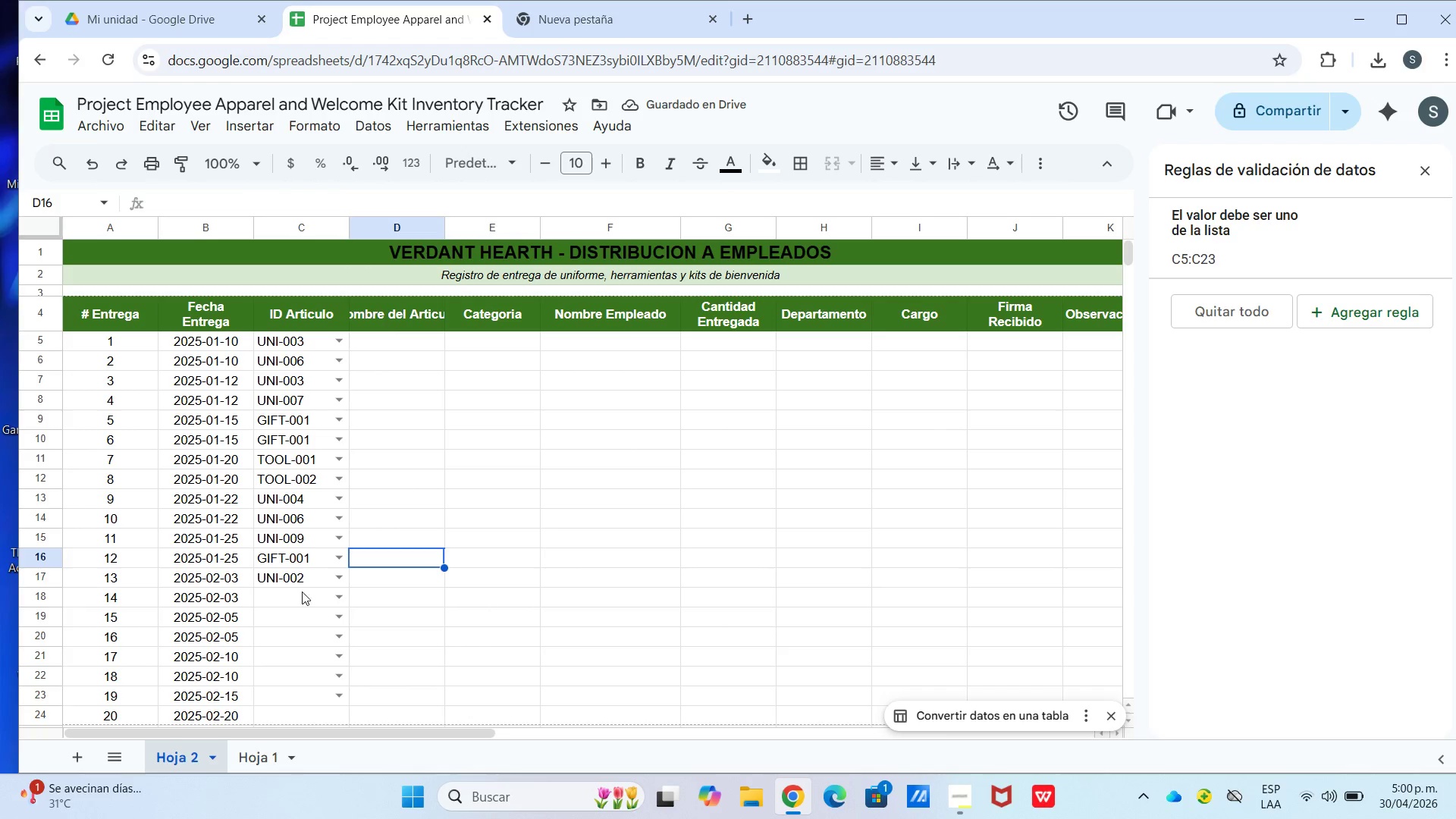 
left_click([306, 570])
 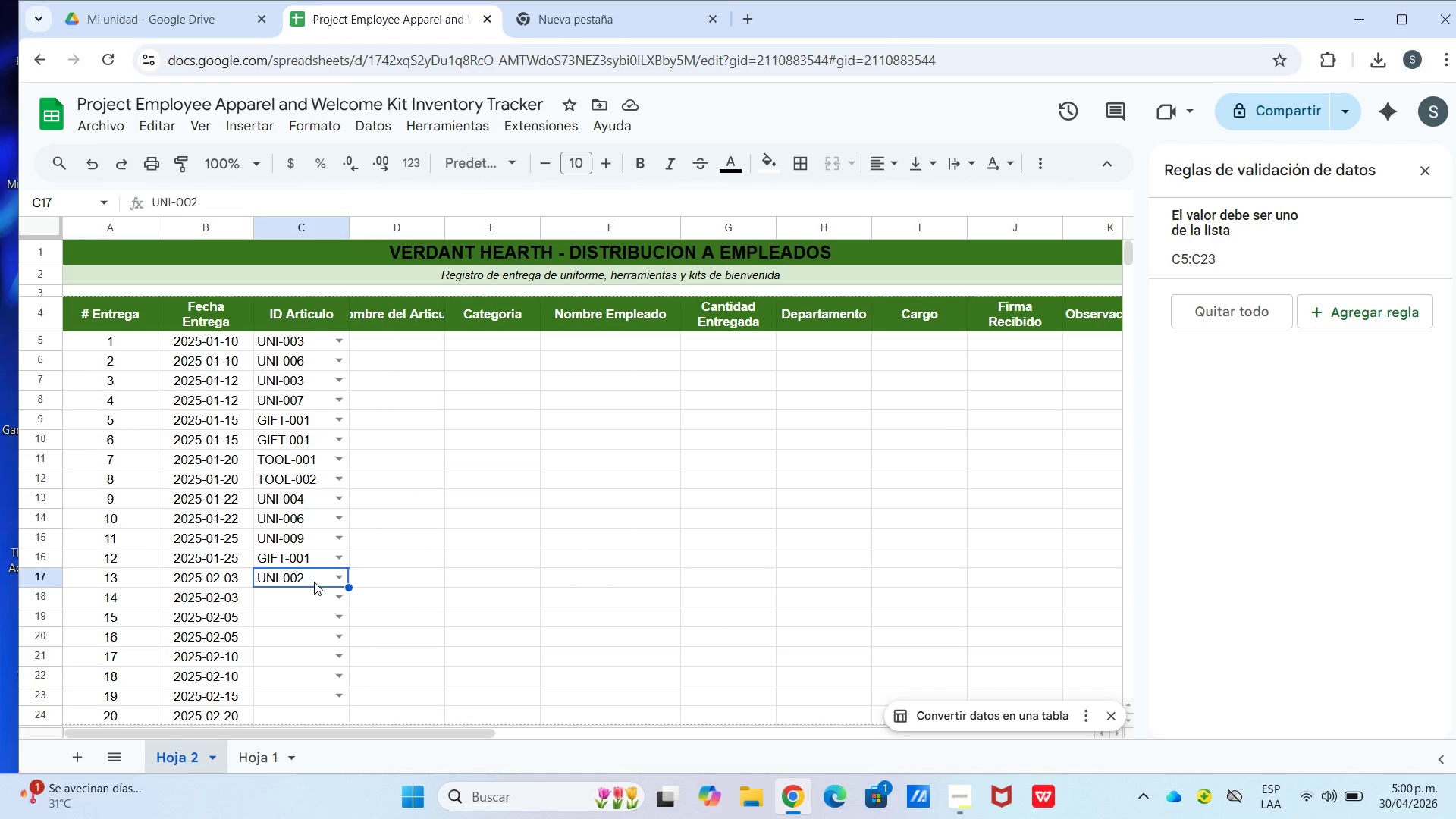 
left_click([337, 580])
 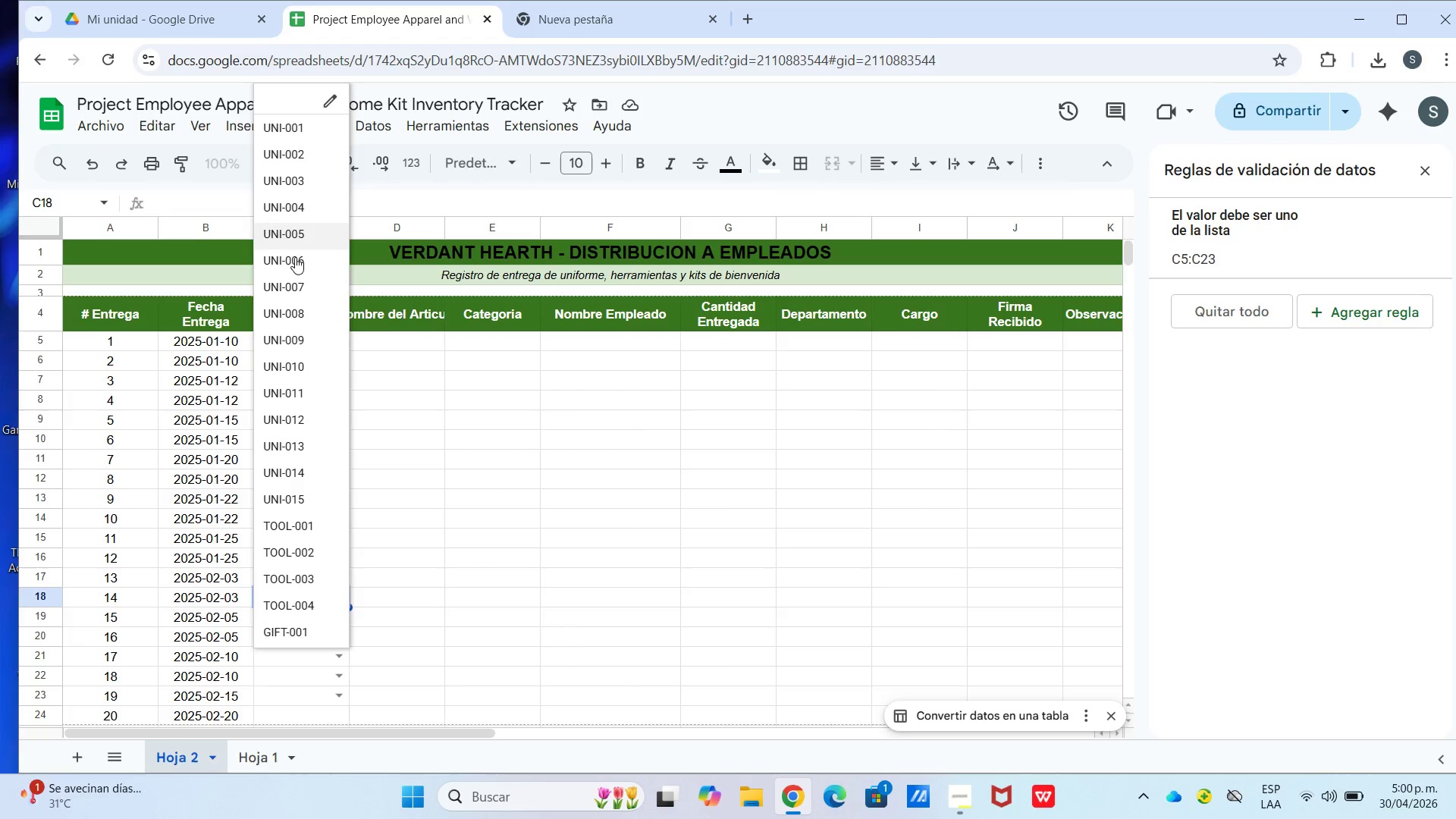 
left_click([302, 151])
 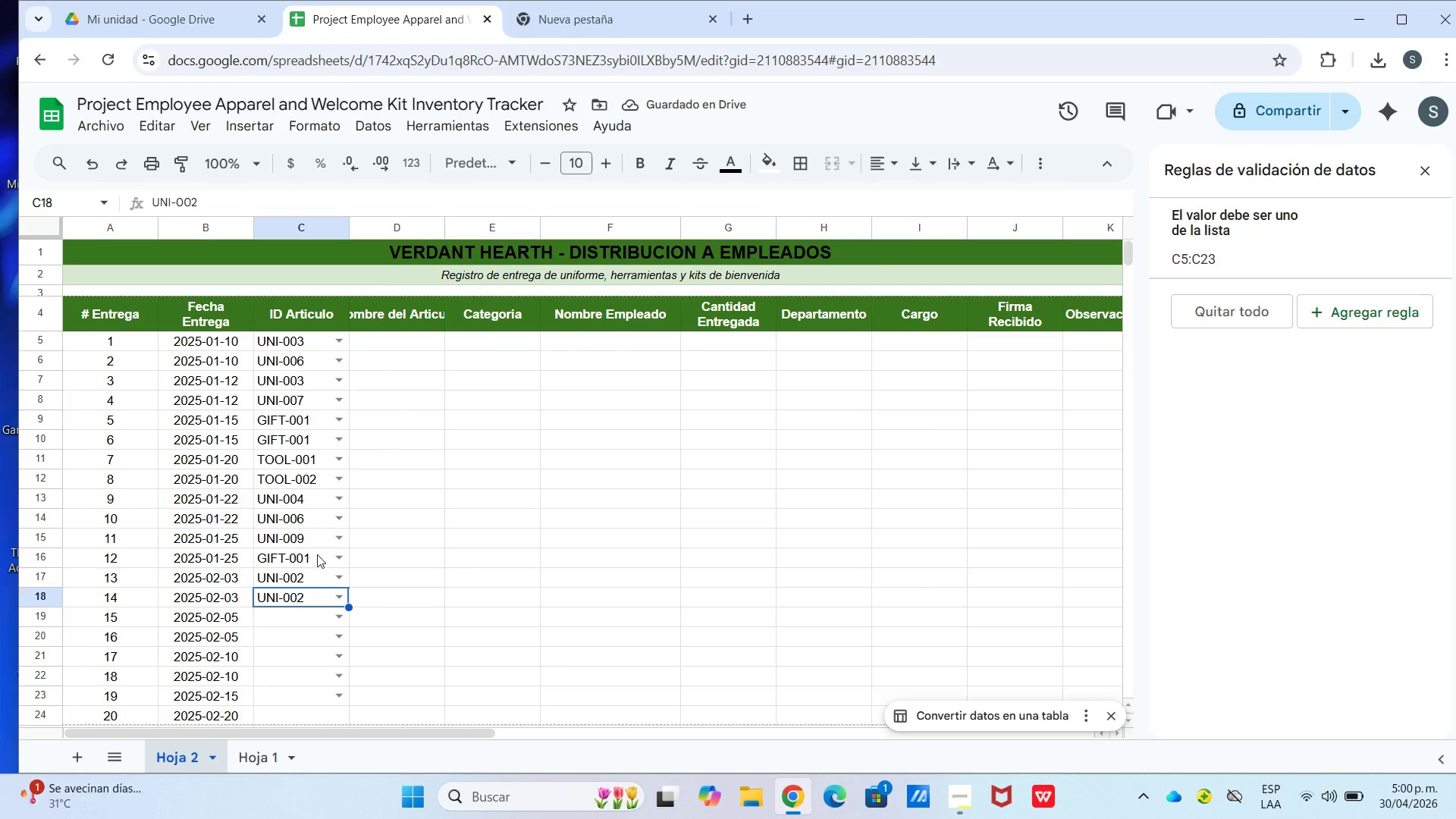 
mouse_move([309, 568])
 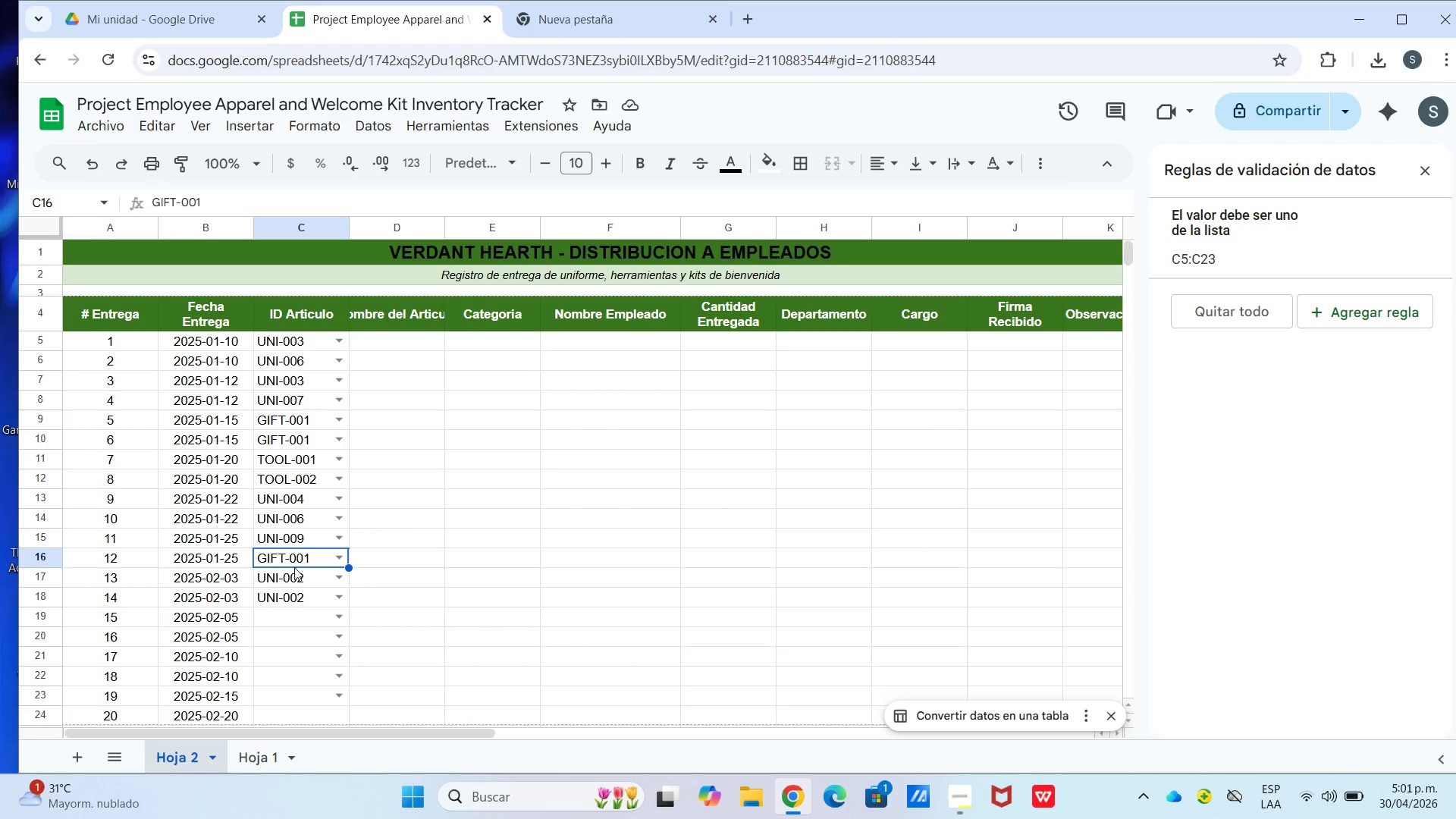 
left_click_drag(start_coordinate=[292, 560], to_coordinate=[297, 605])
 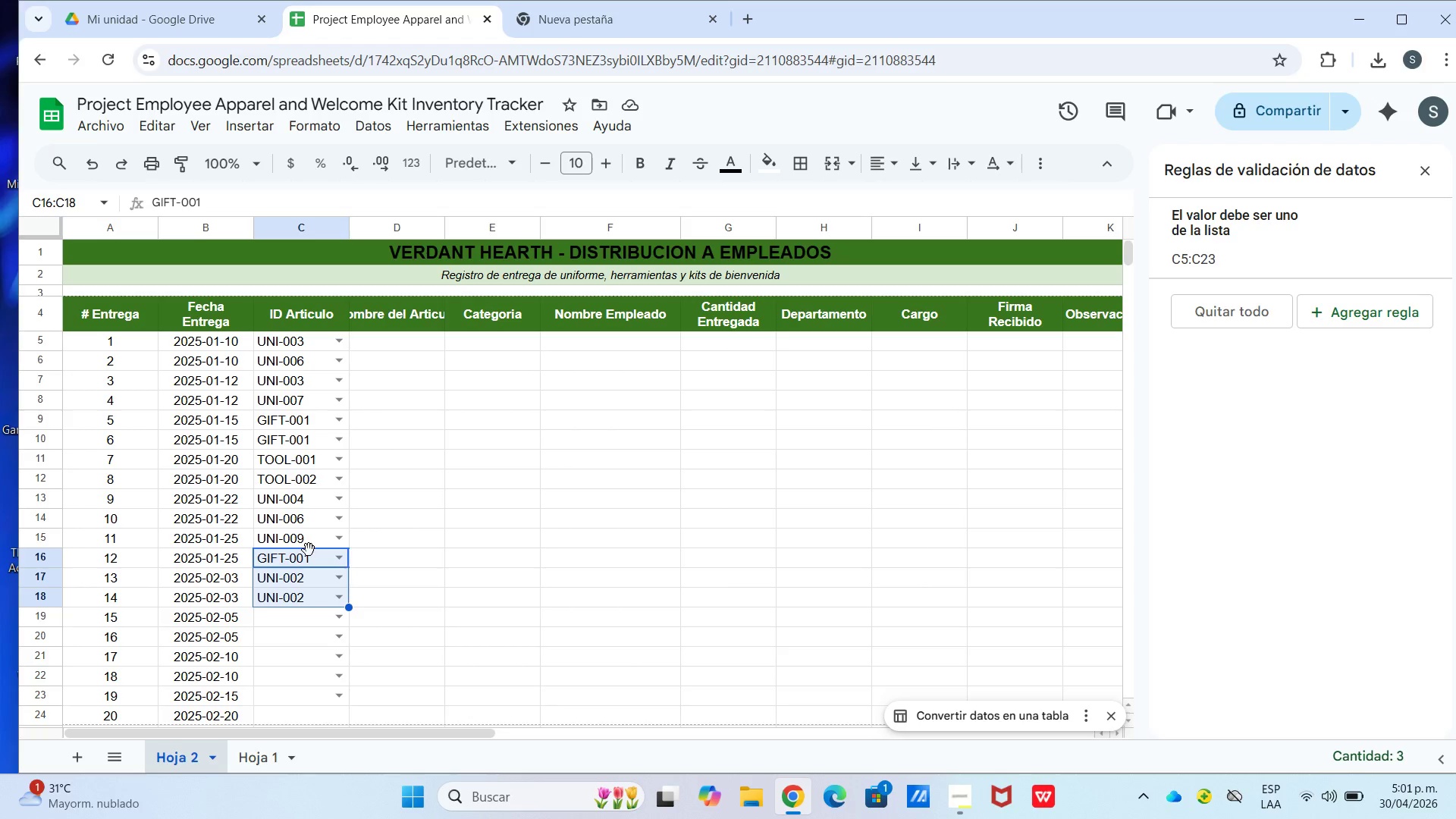 
left_click_drag(start_coordinate=[309, 550], to_coordinate=[306, 575])
 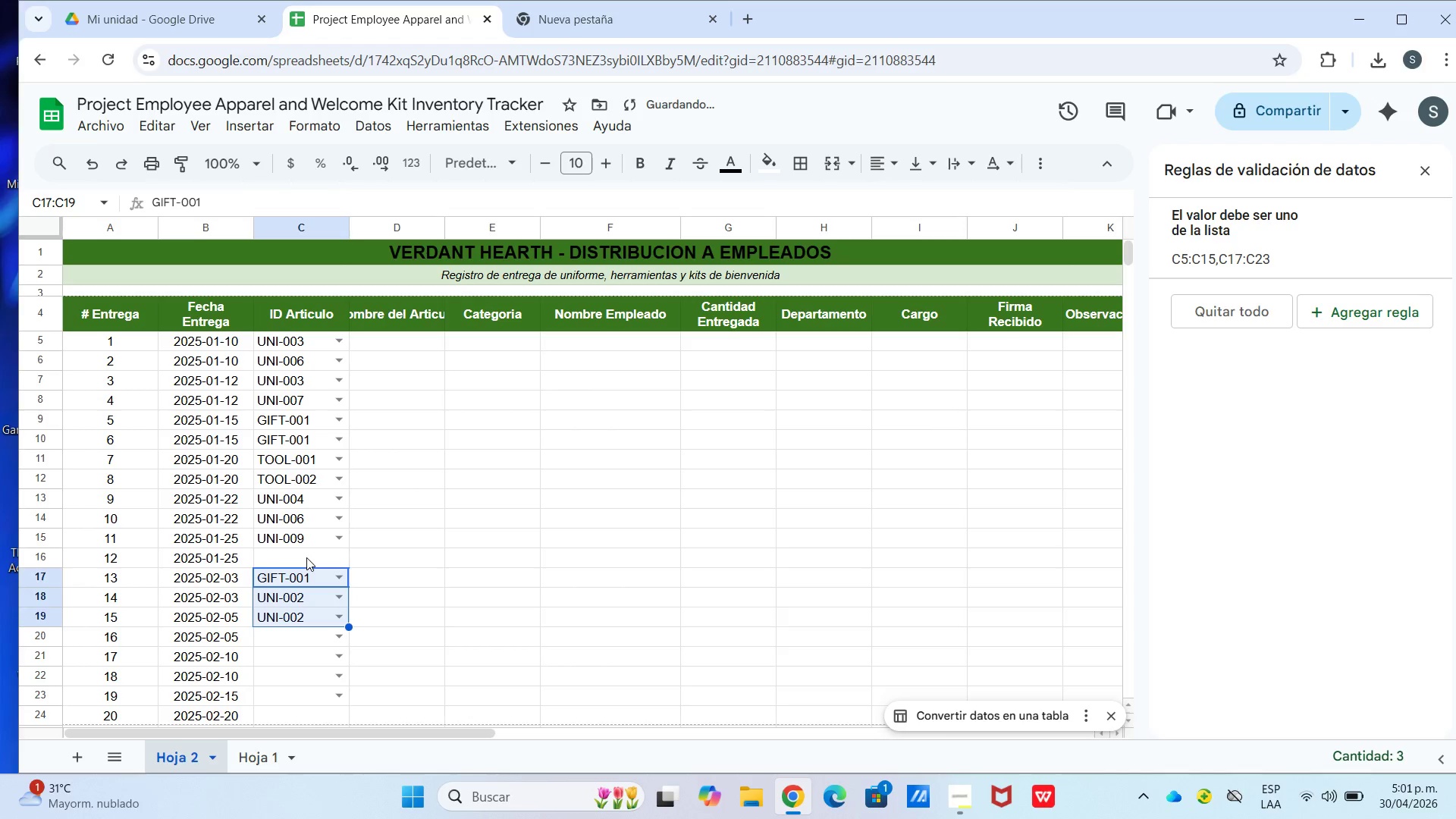 
left_click([306, 557])
 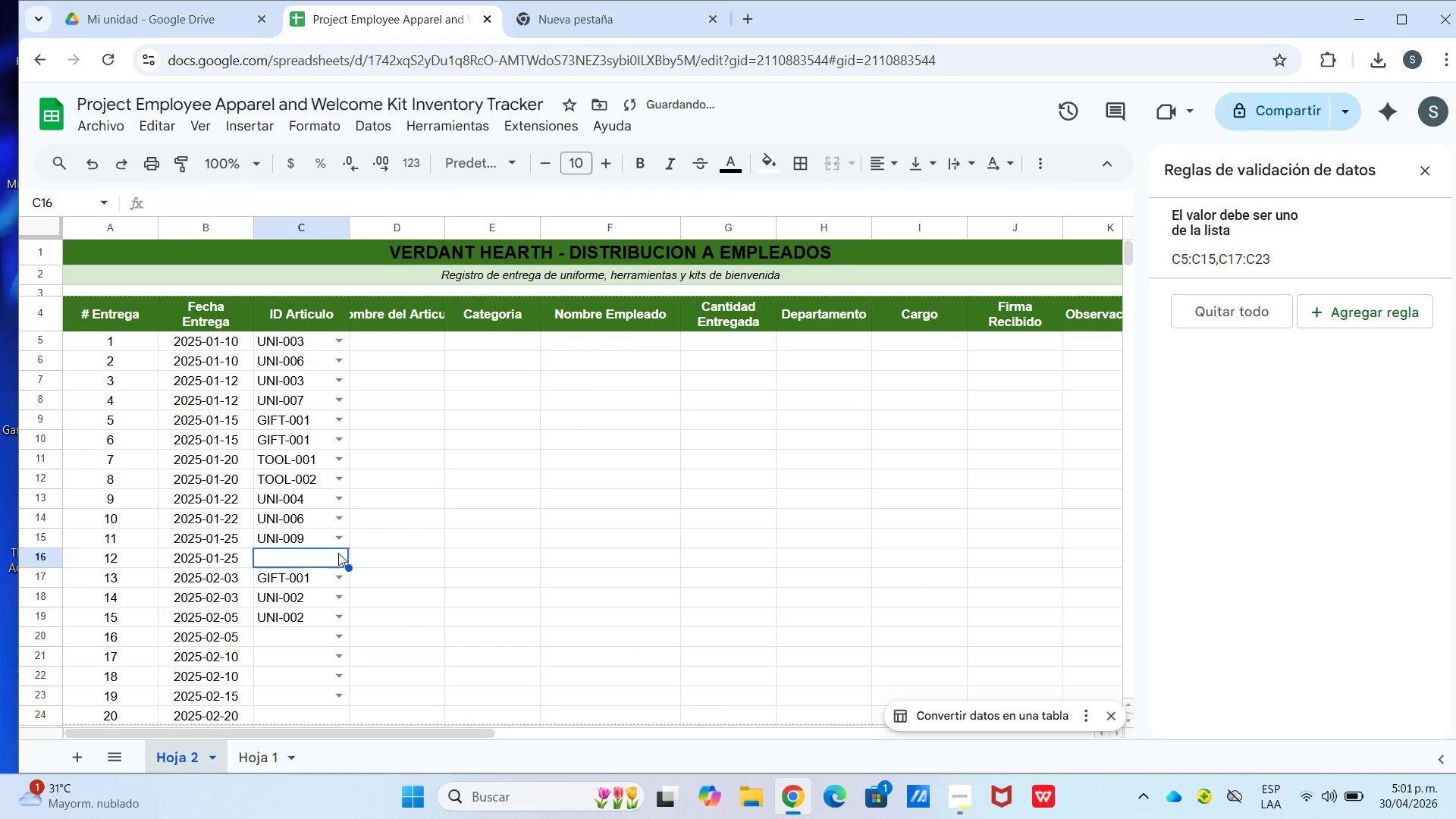 
left_click([322, 537])
 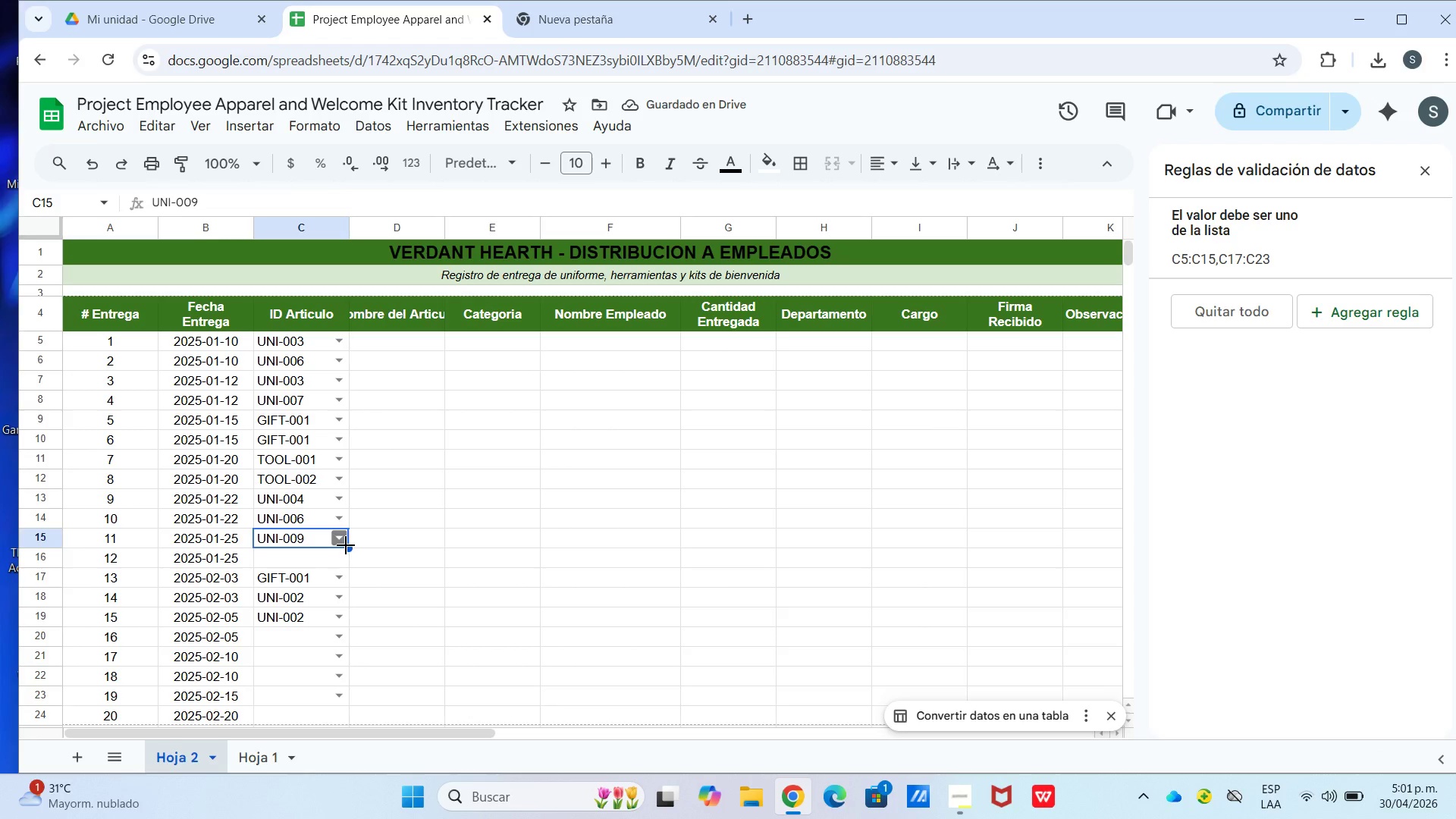 
left_click_drag(start_coordinate=[347, 546], to_coordinate=[347, 555])
 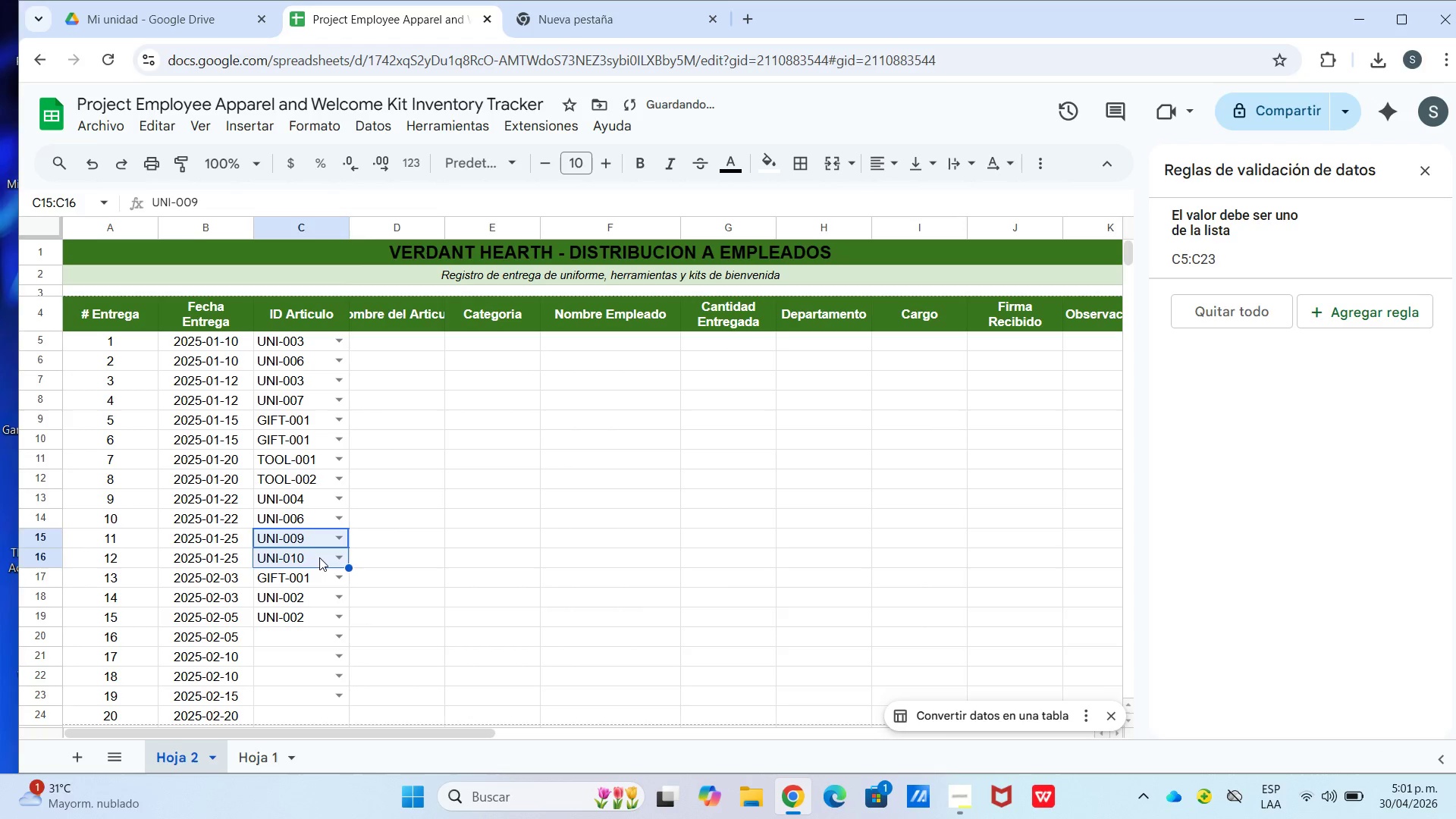 
left_click([315, 557])
 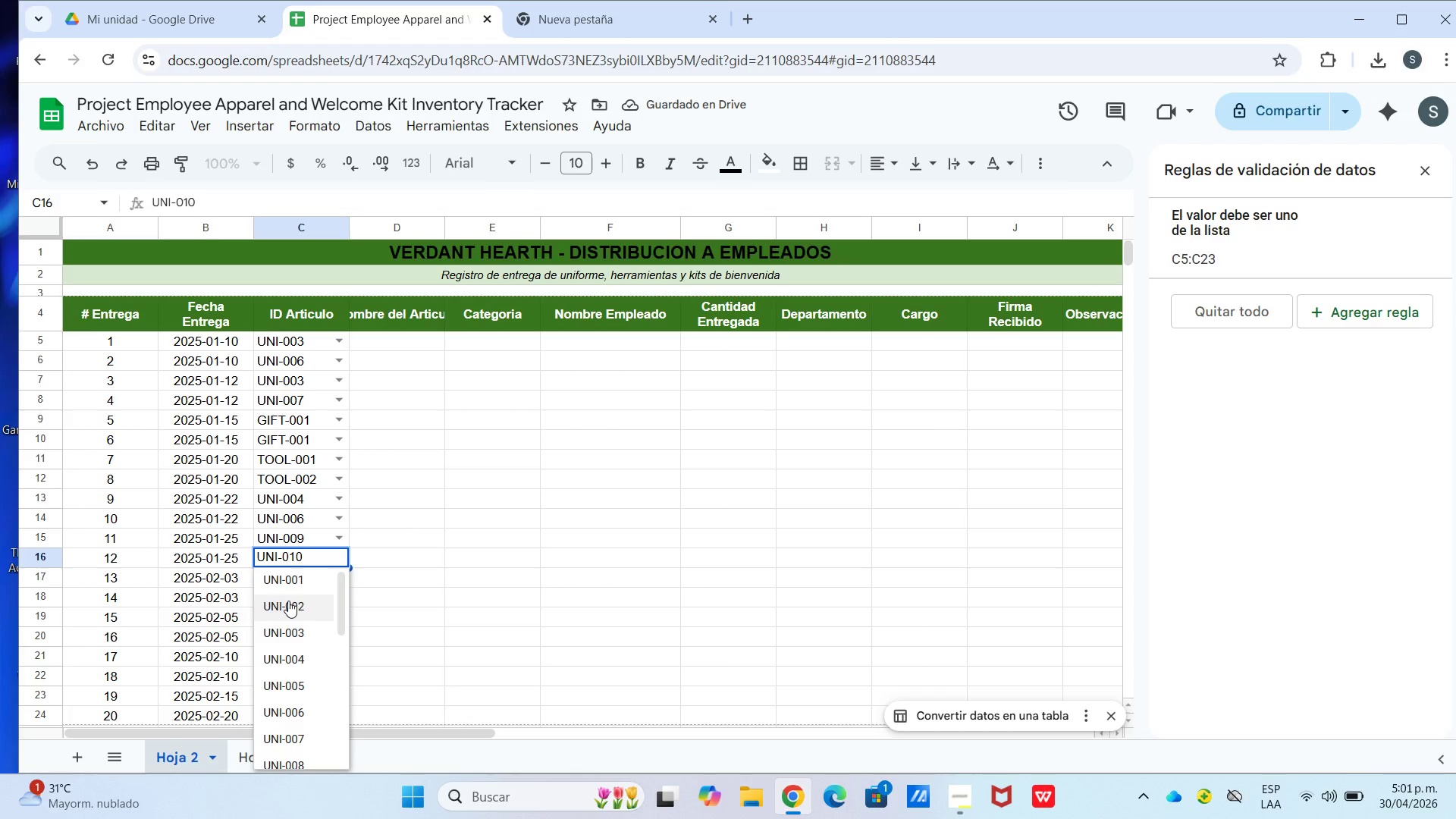 
scroll: coordinate [307, 689], scroll_direction: down, amount: 2.0
 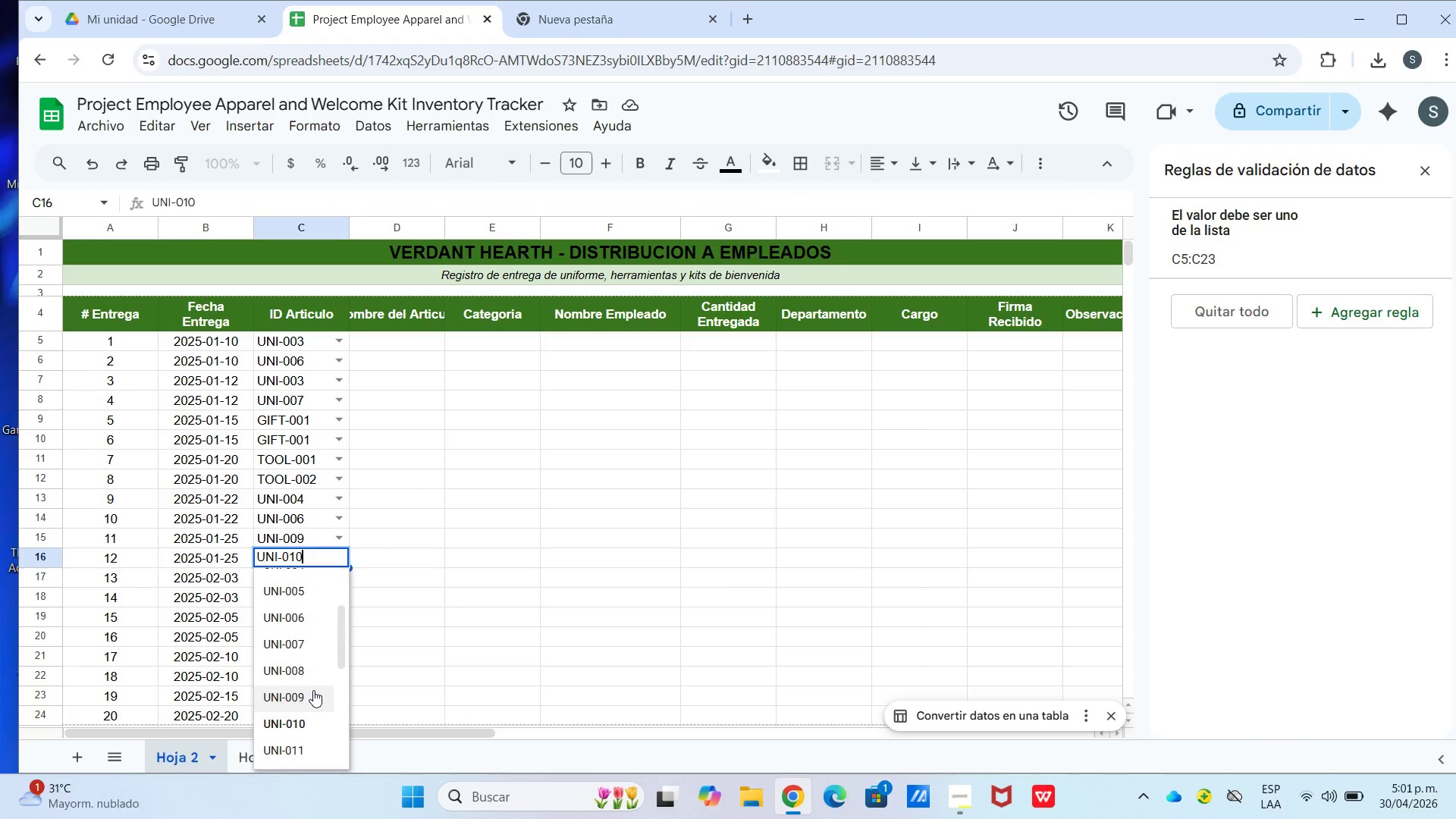 
left_click([315, 689])
 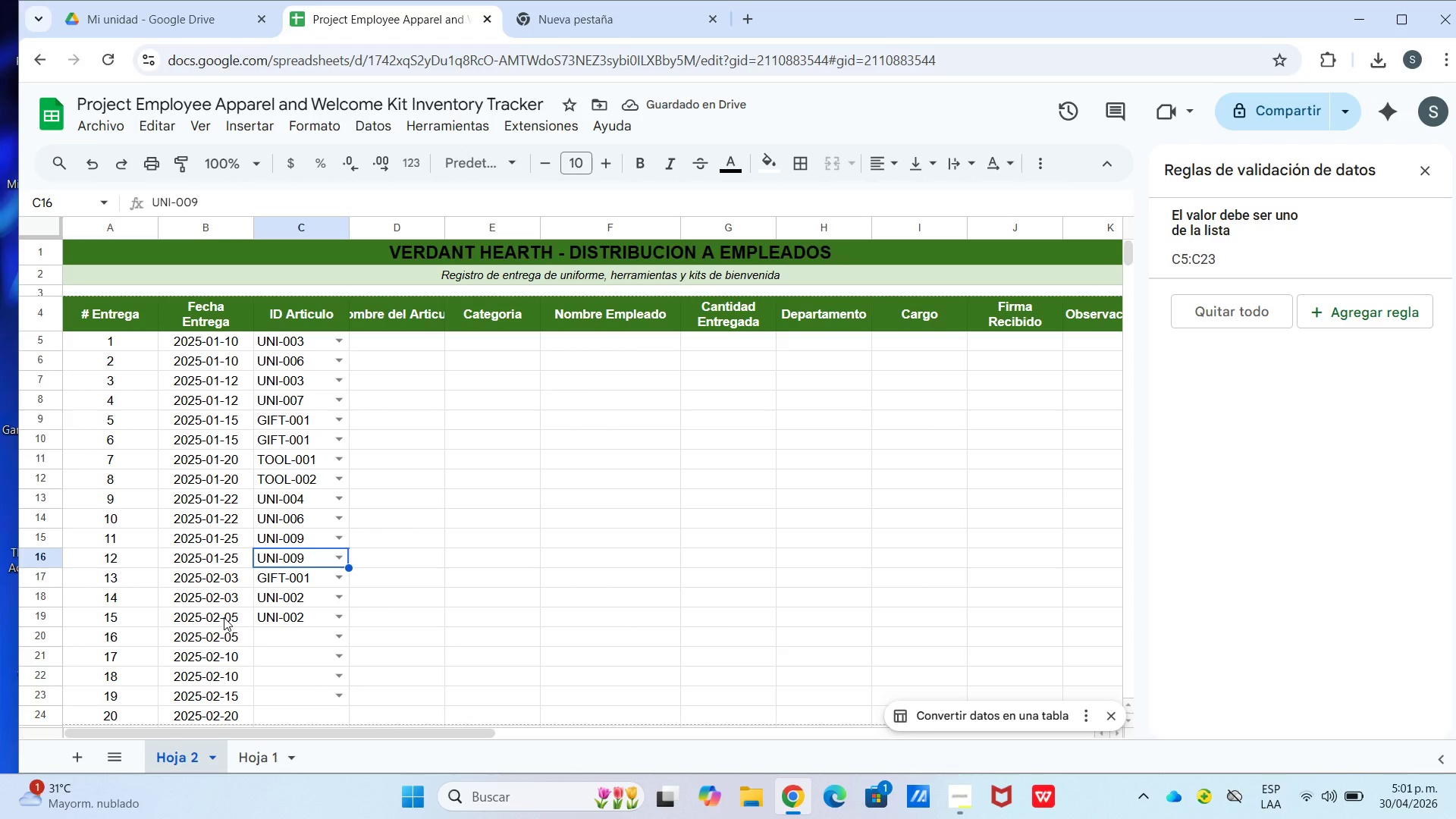 
wait(6.5)
 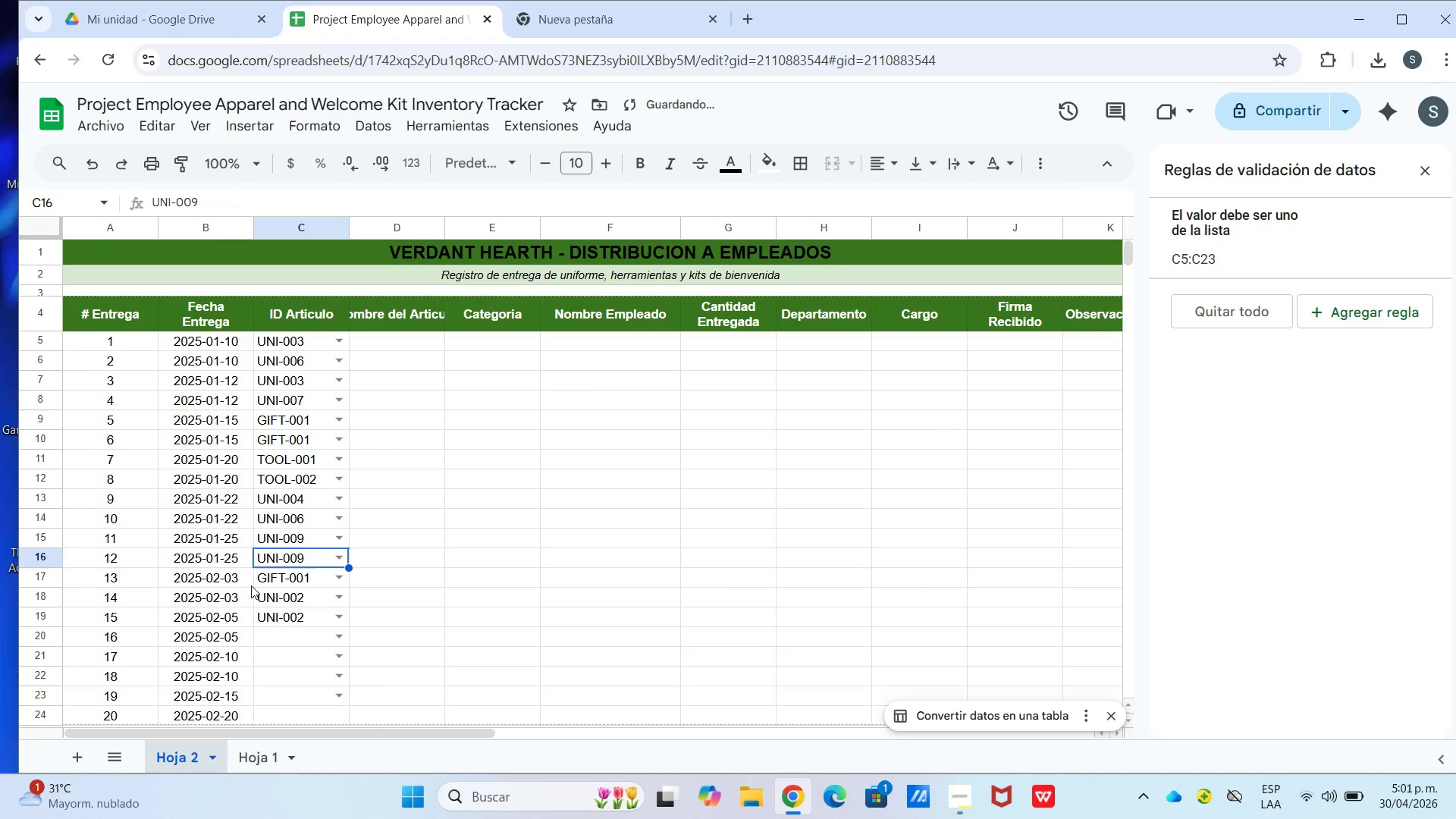 
left_click([321, 630])
 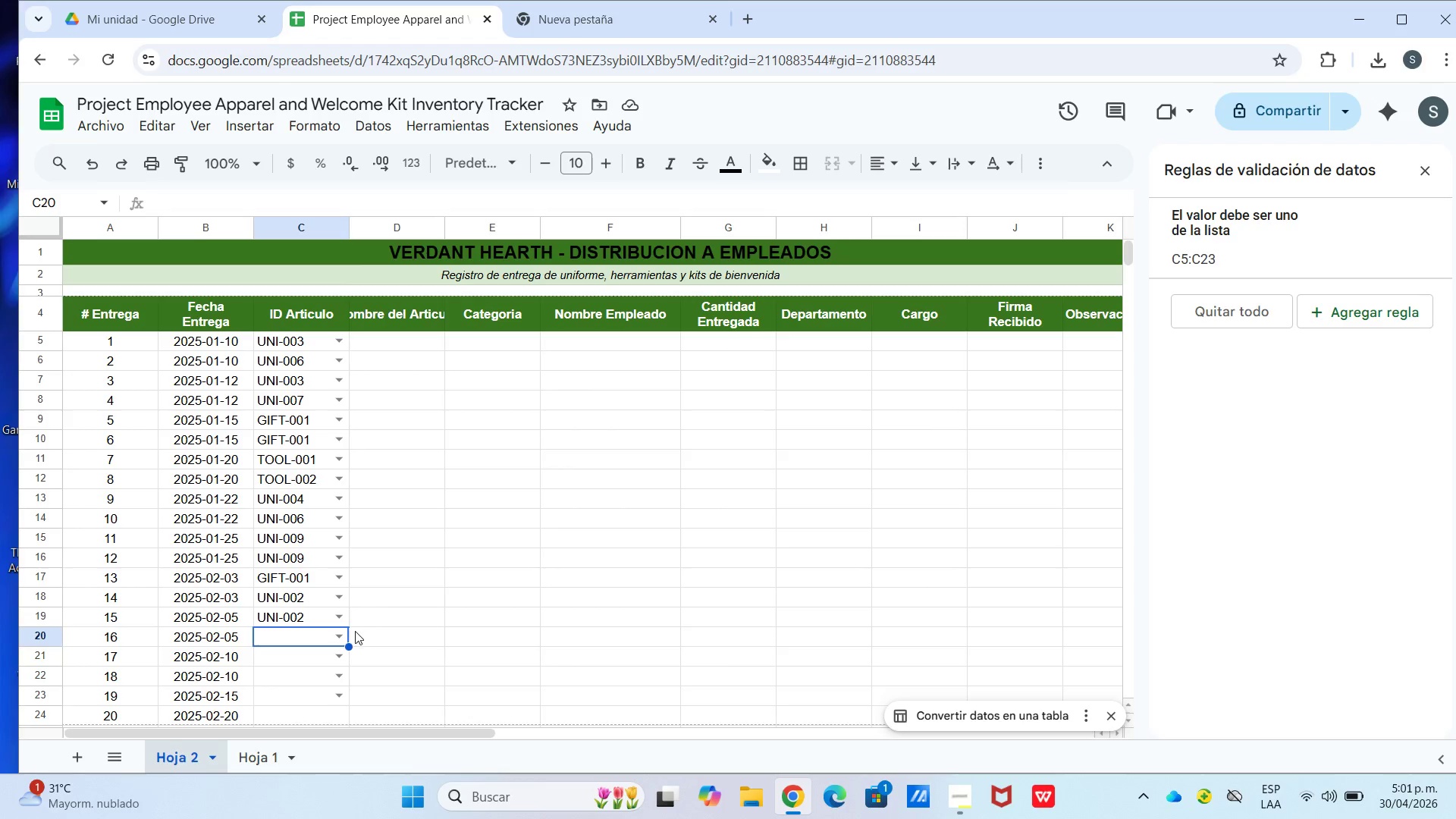 
left_click([334, 633])
 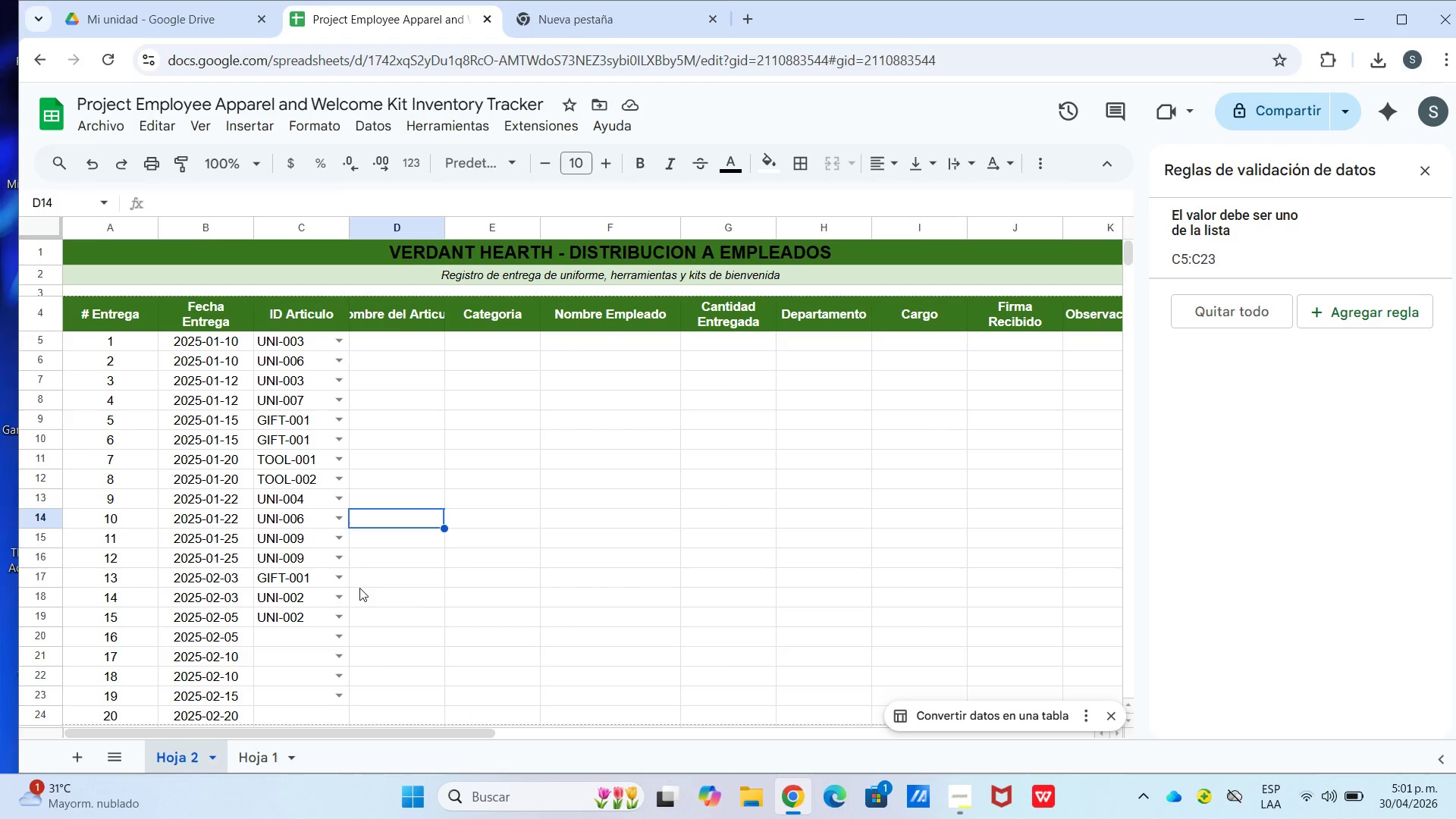 
wait(17.97)
 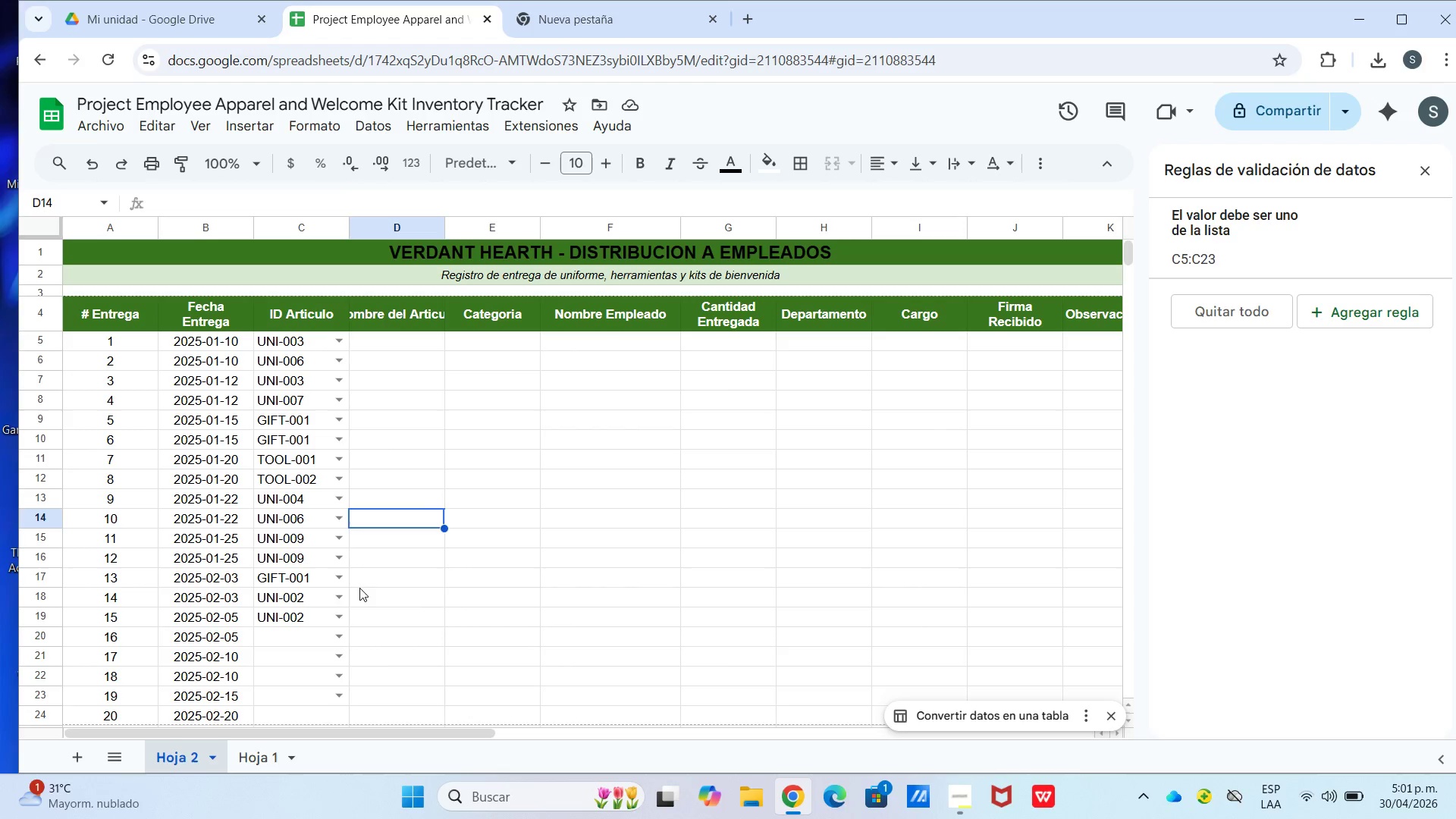 
left_click([303, 561])
 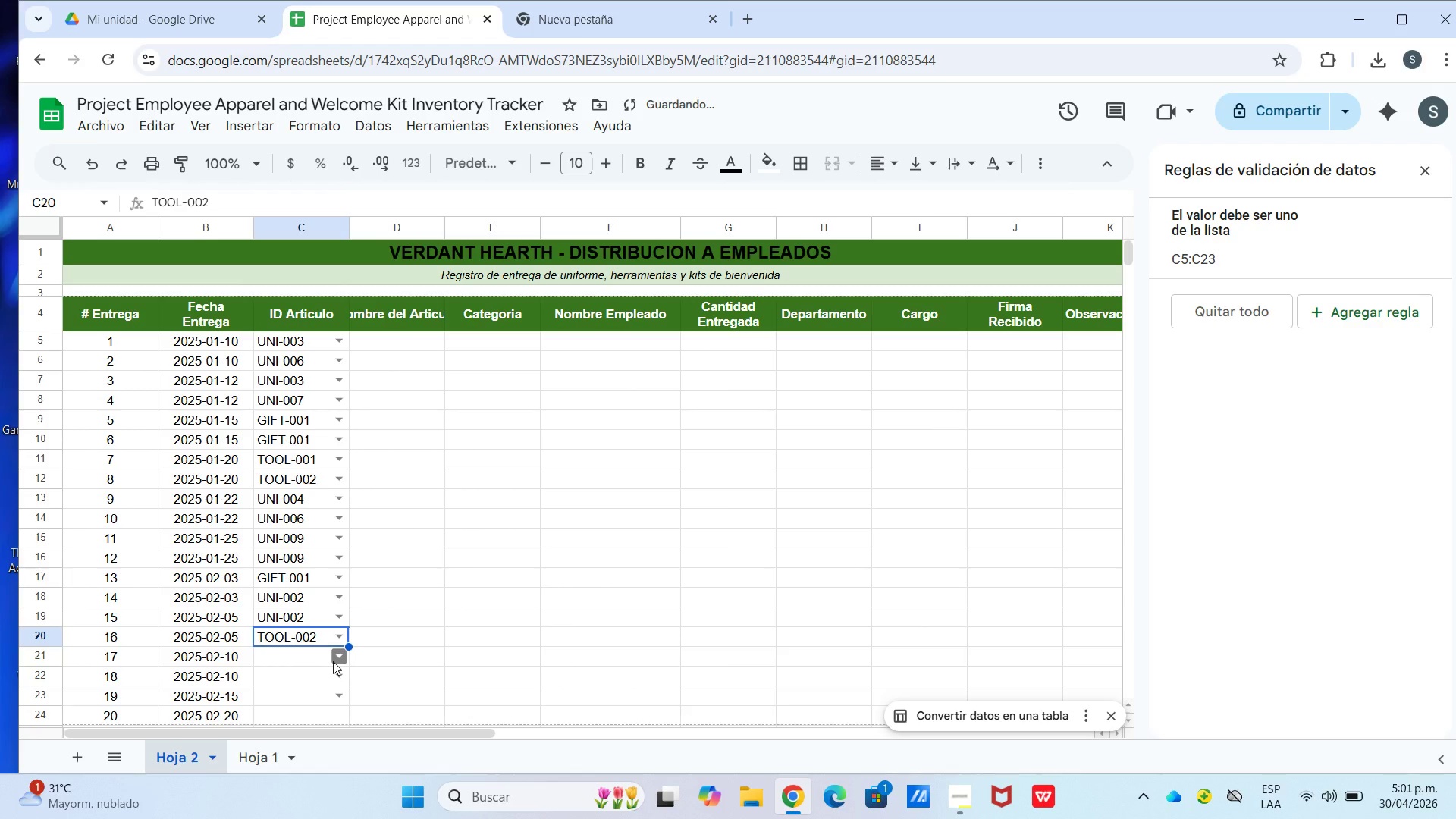 
left_click([333, 661])
 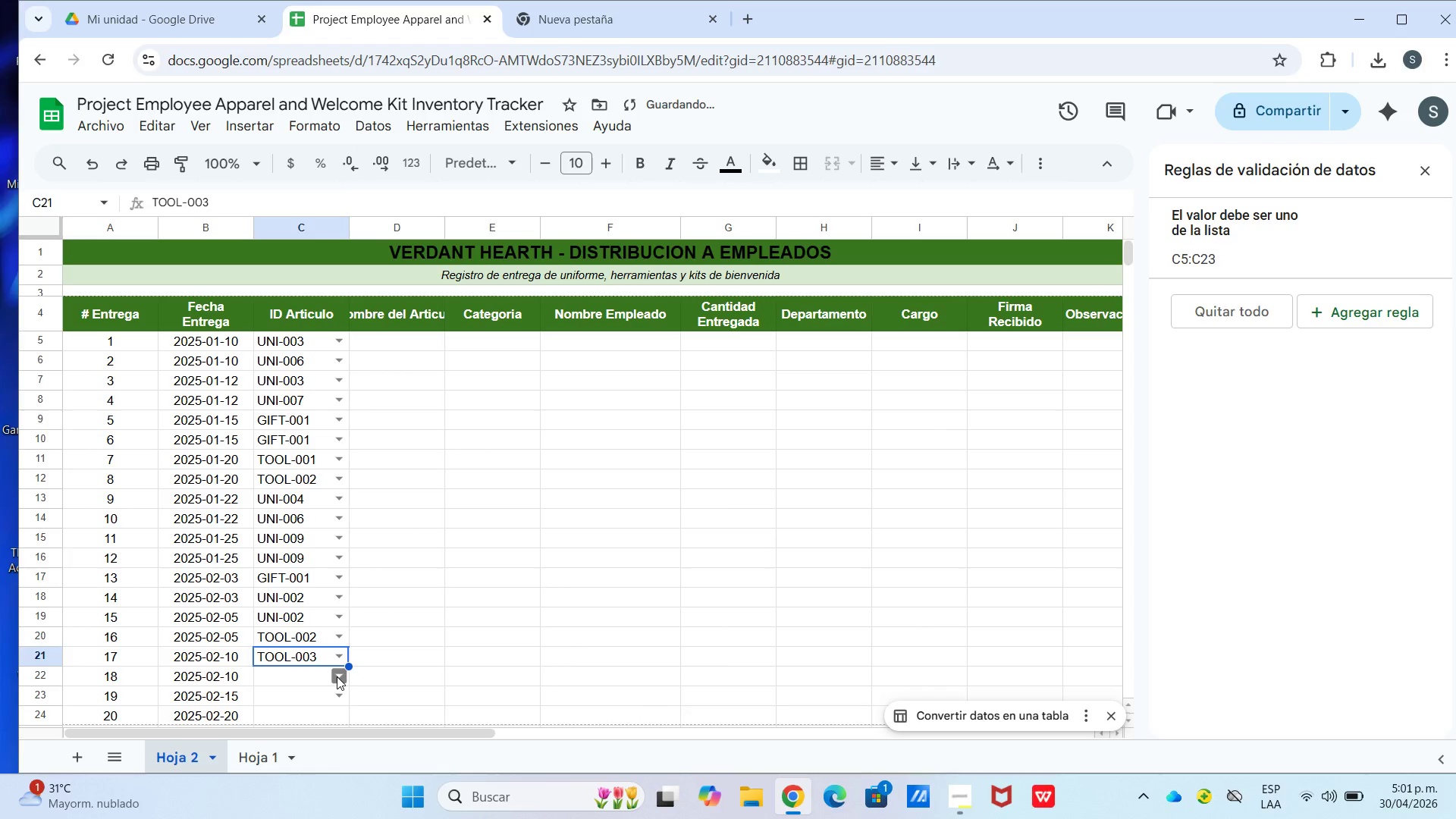 
left_click([337, 676])
 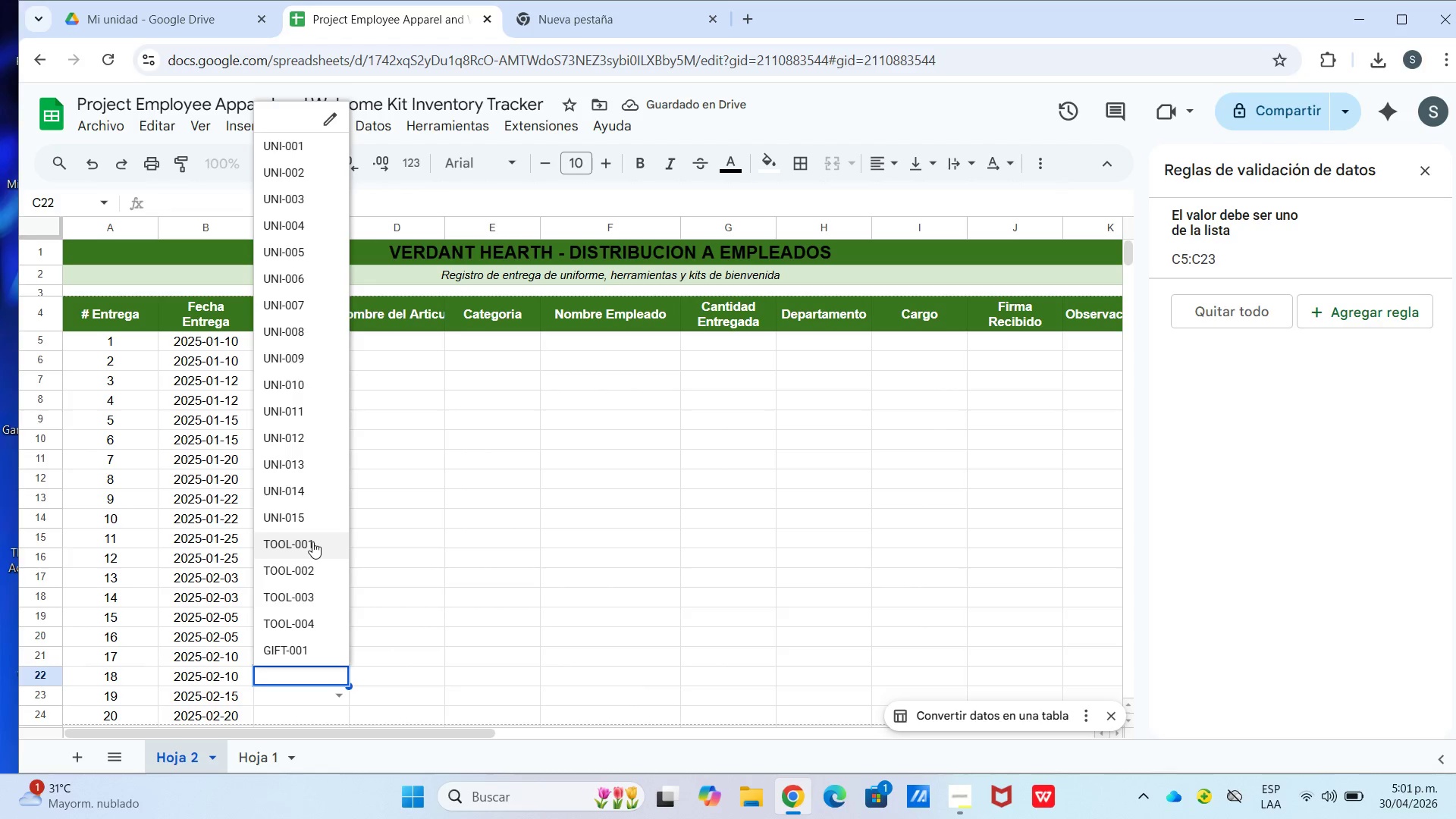 
scroll: coordinate [280, 673], scroll_direction: down, amount: 1.0
 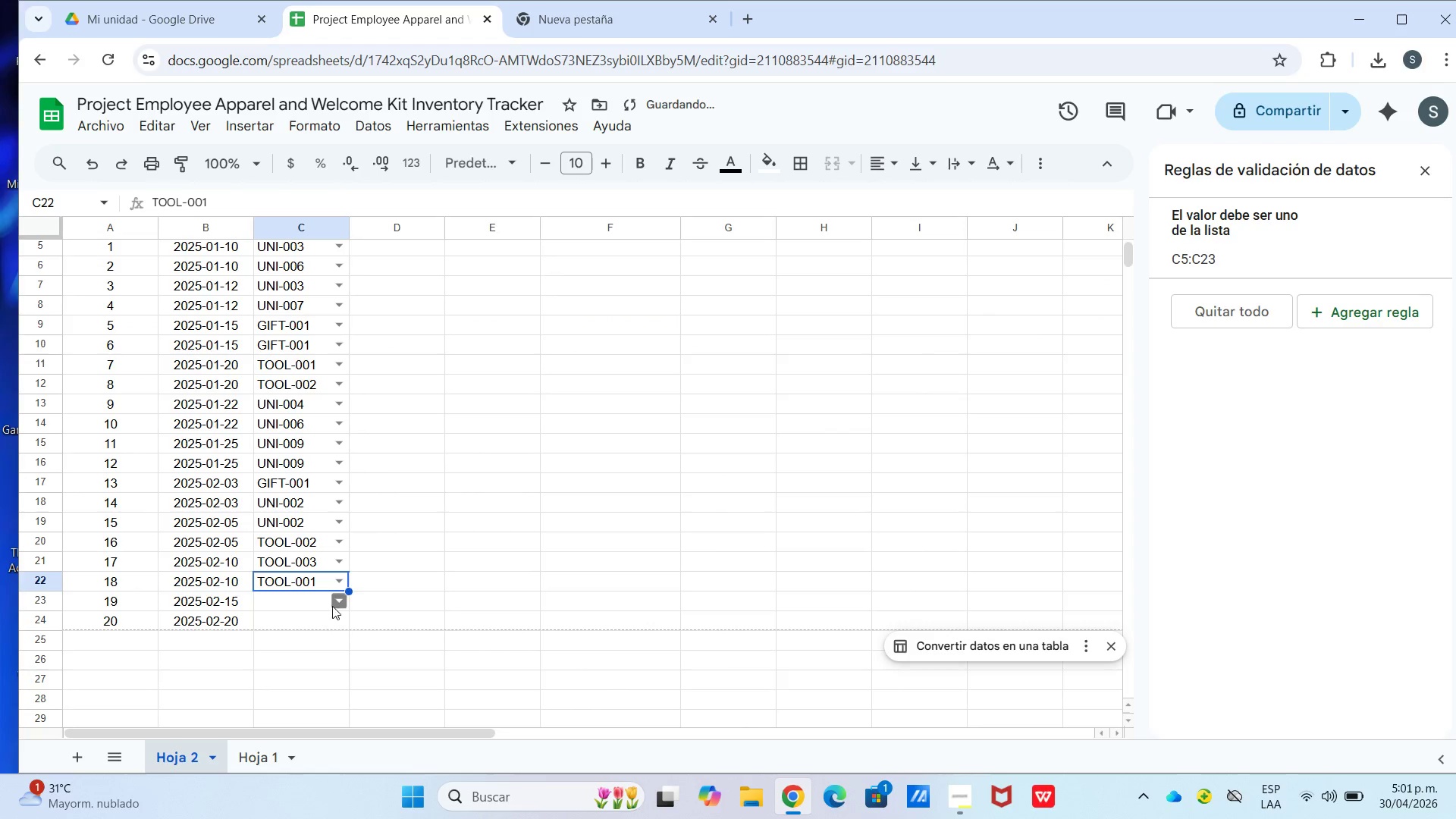 
left_click([332, 602])
 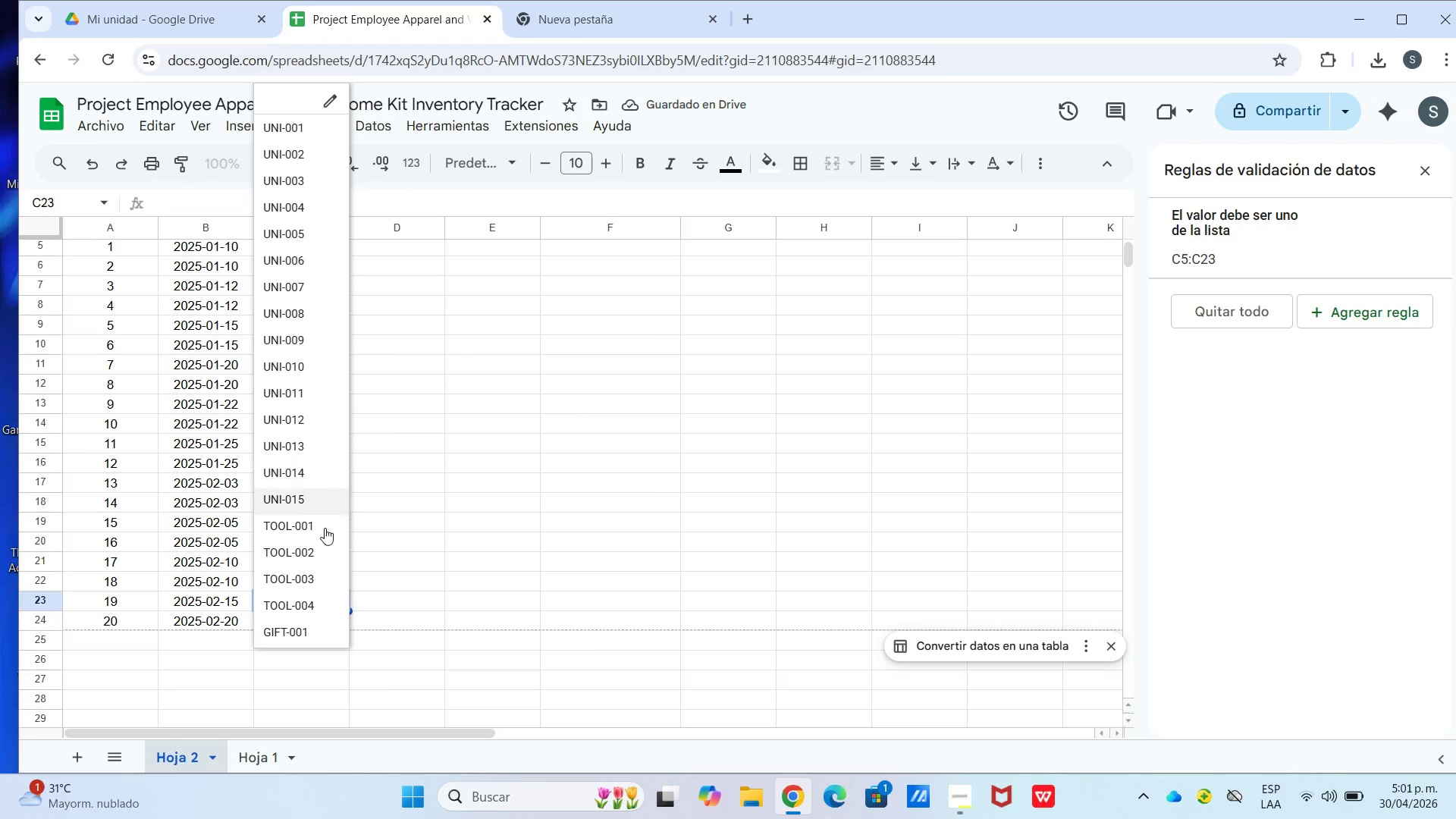 
left_click([311, 453])
 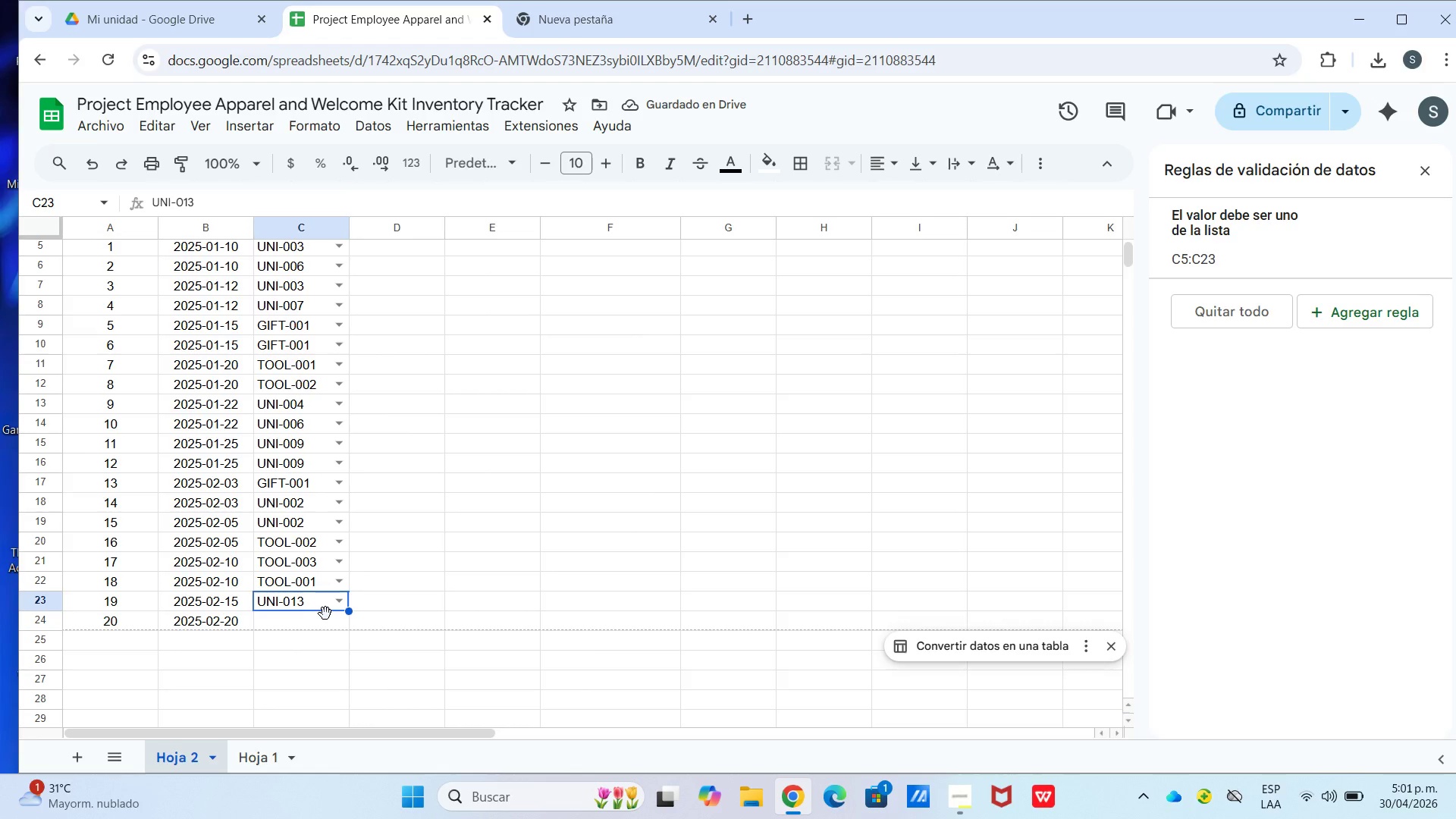 
wait(8.34)
 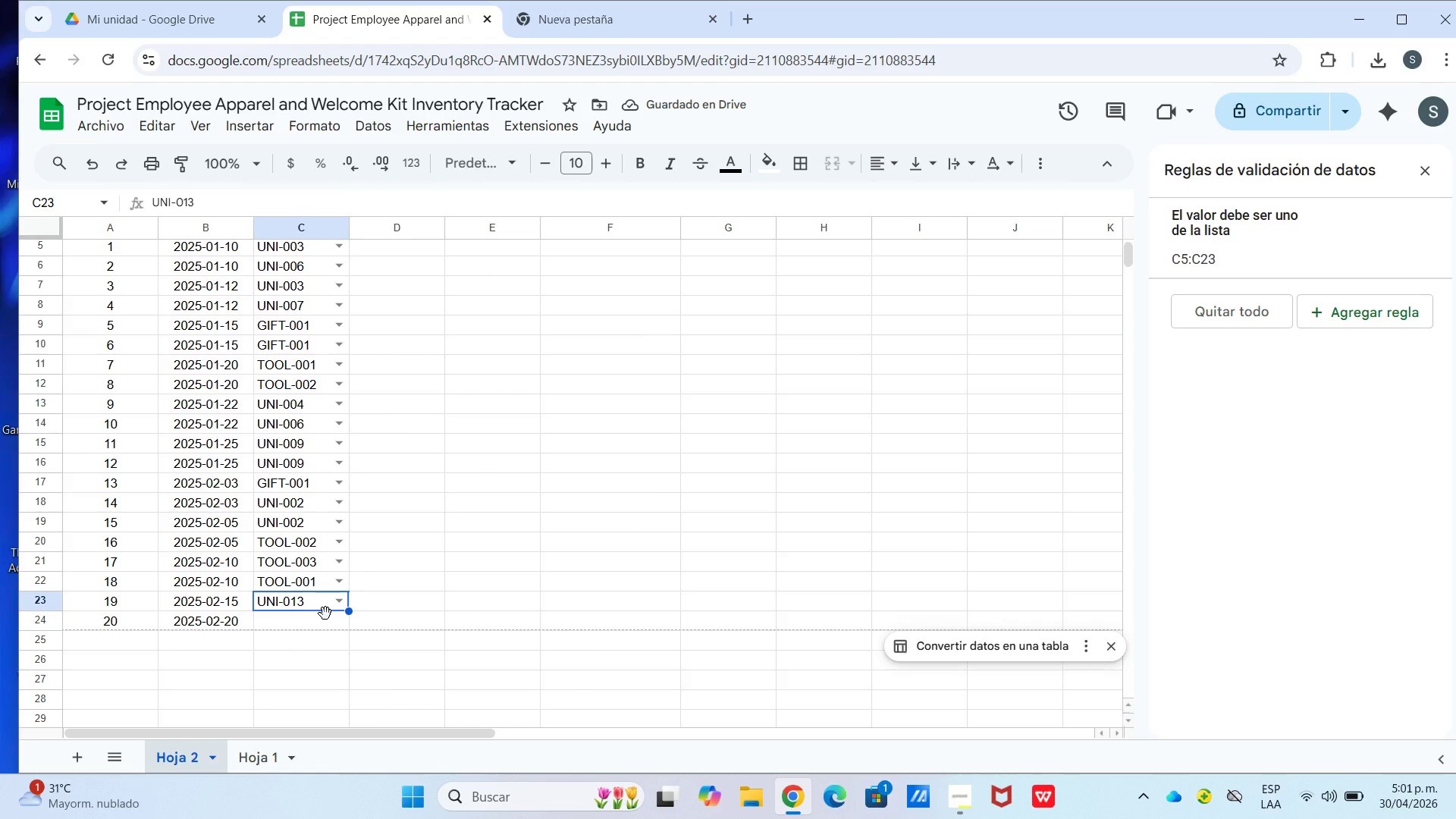 
left_click_drag(start_coordinate=[350, 613], to_coordinate=[349, 627])
 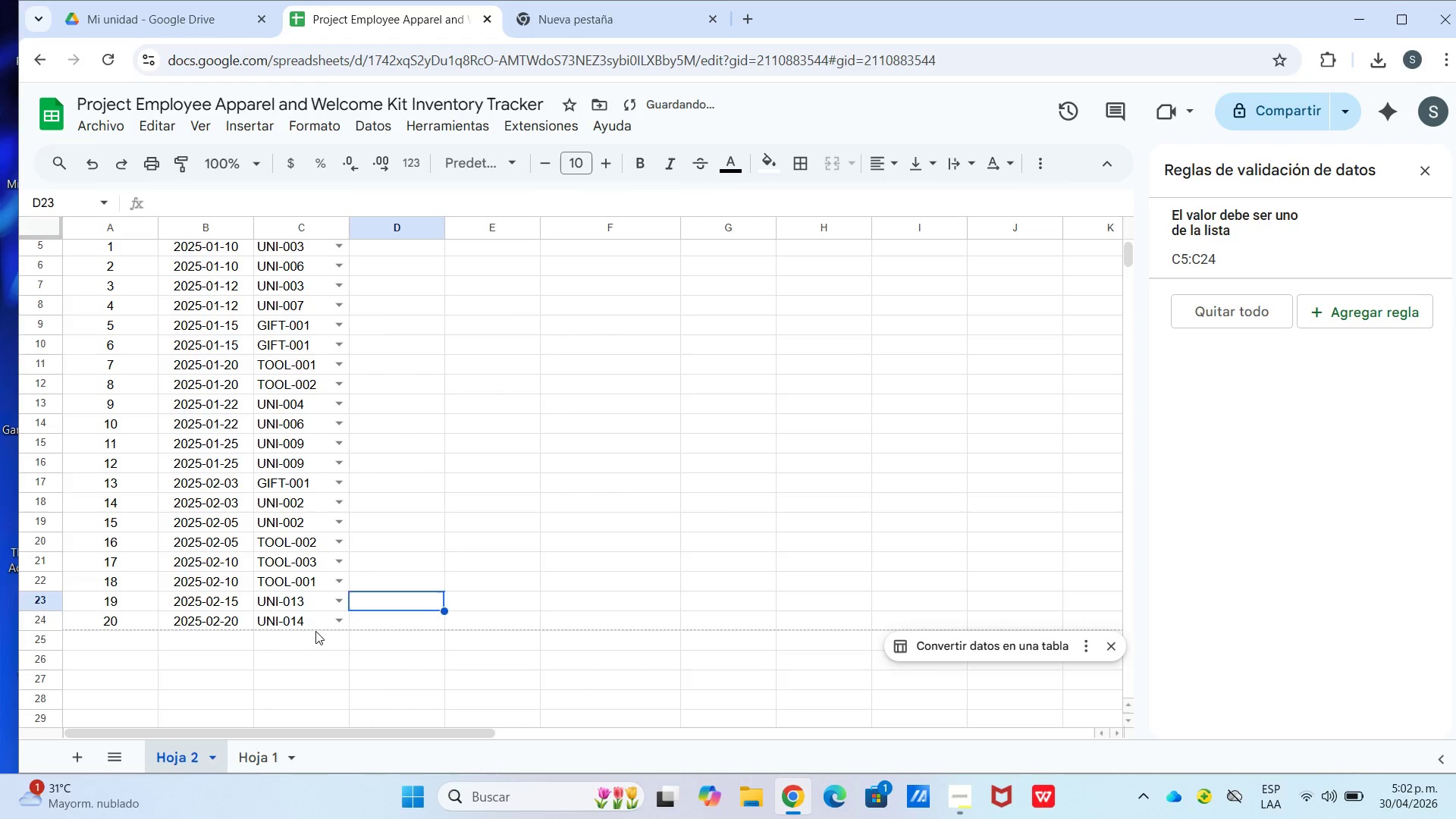 
double_click([306, 632])
 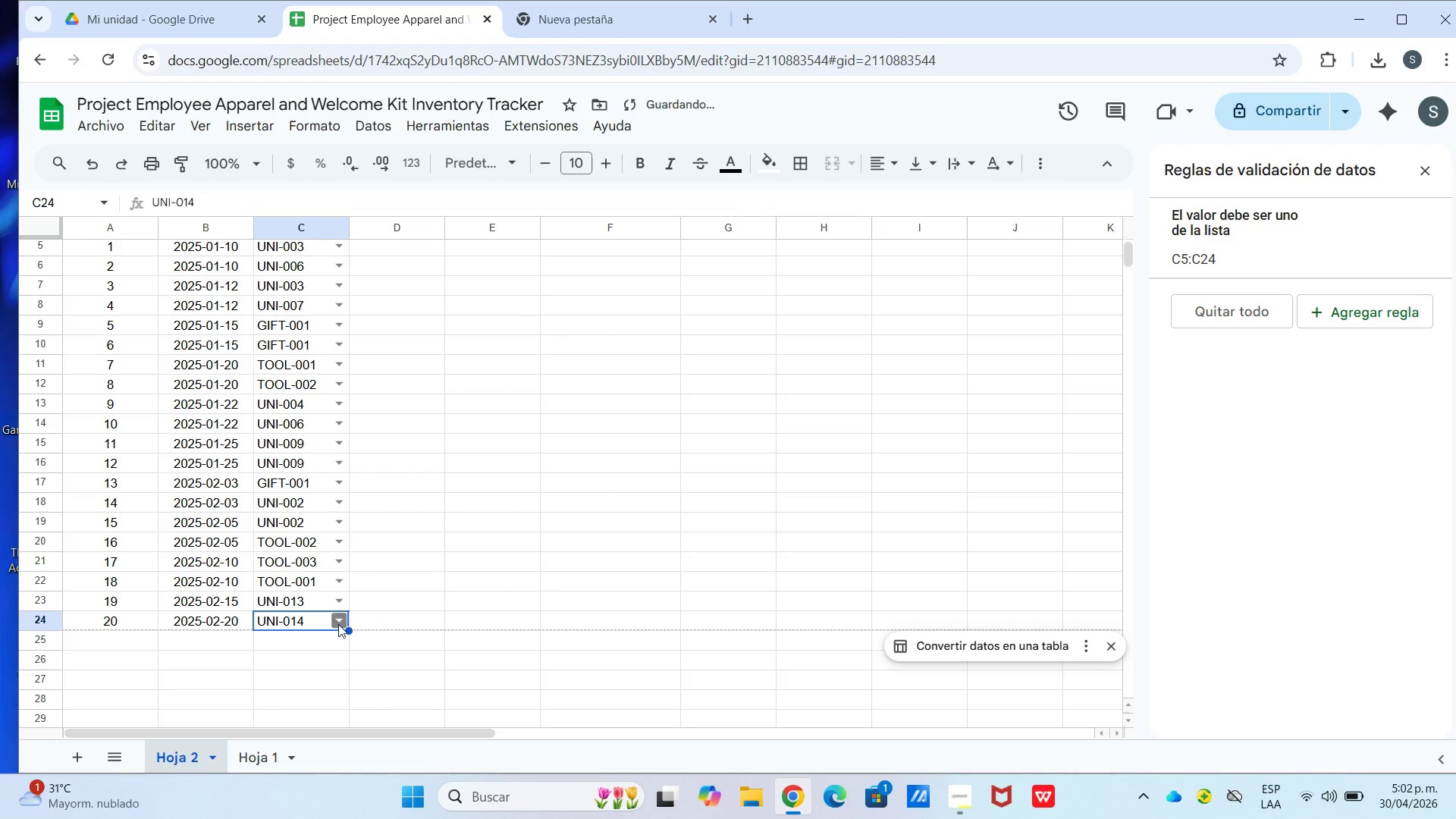 
left_click([342, 623])
 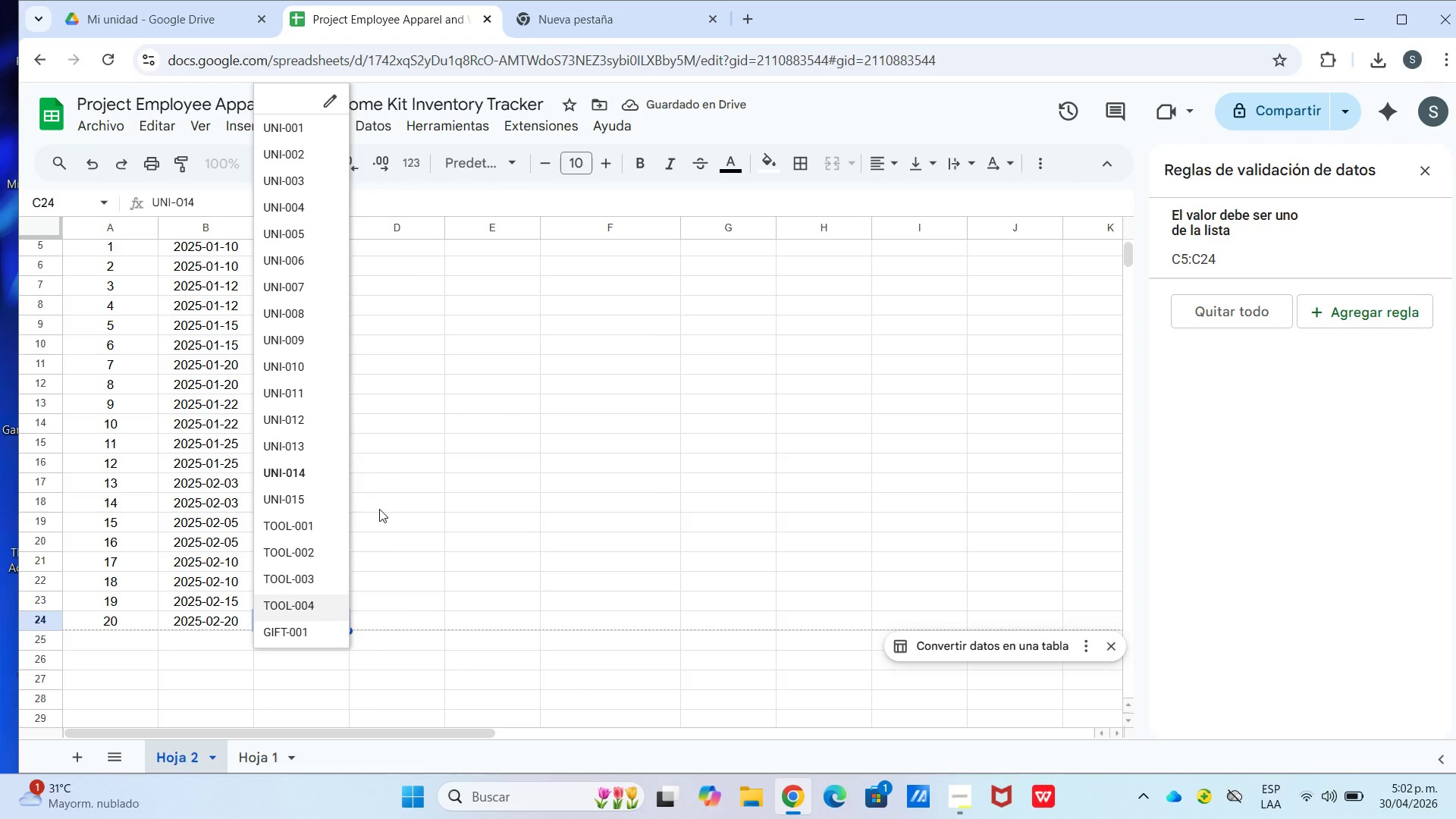 
left_click([318, 620])
 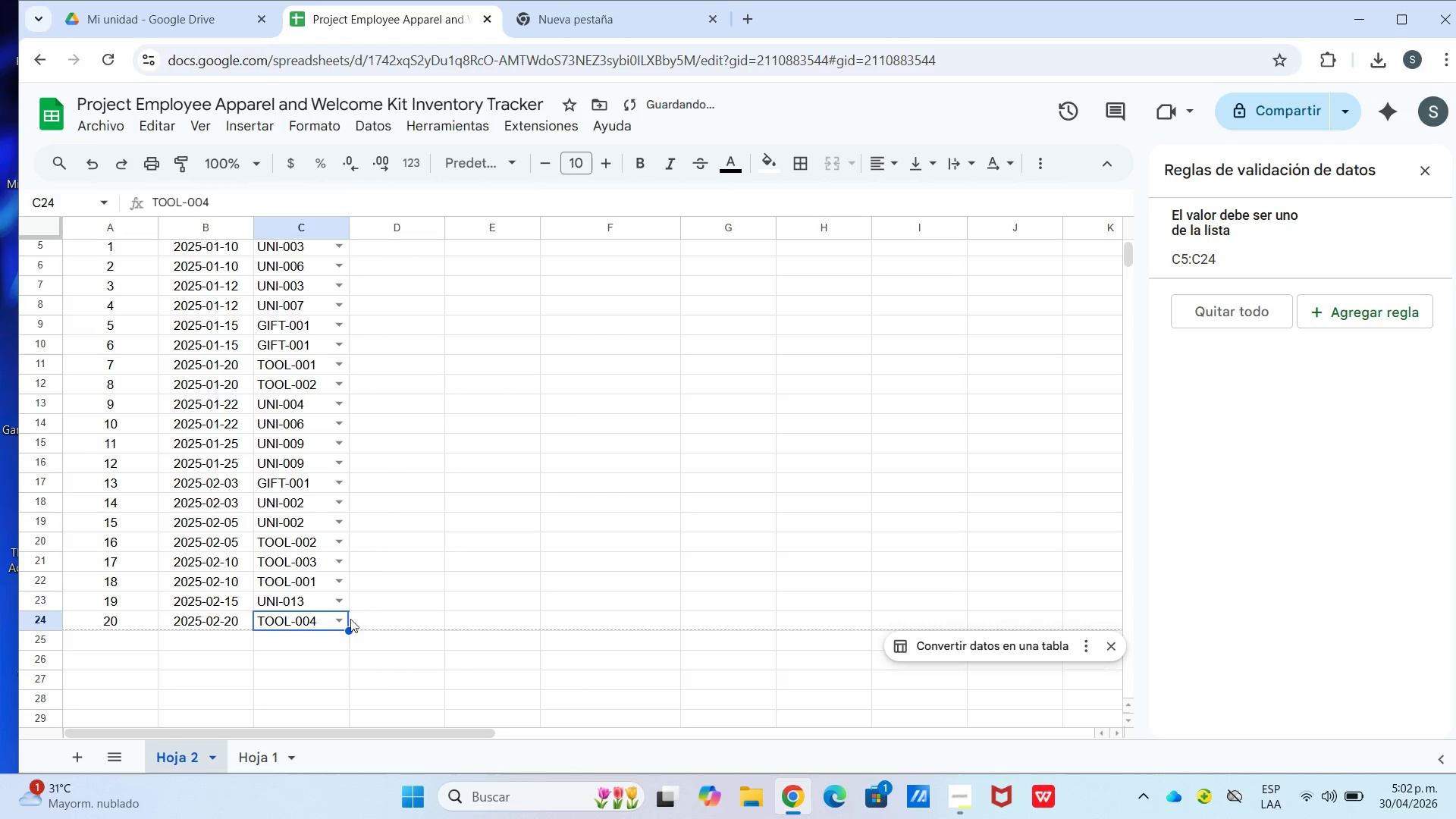 
left_click([339, 619])
 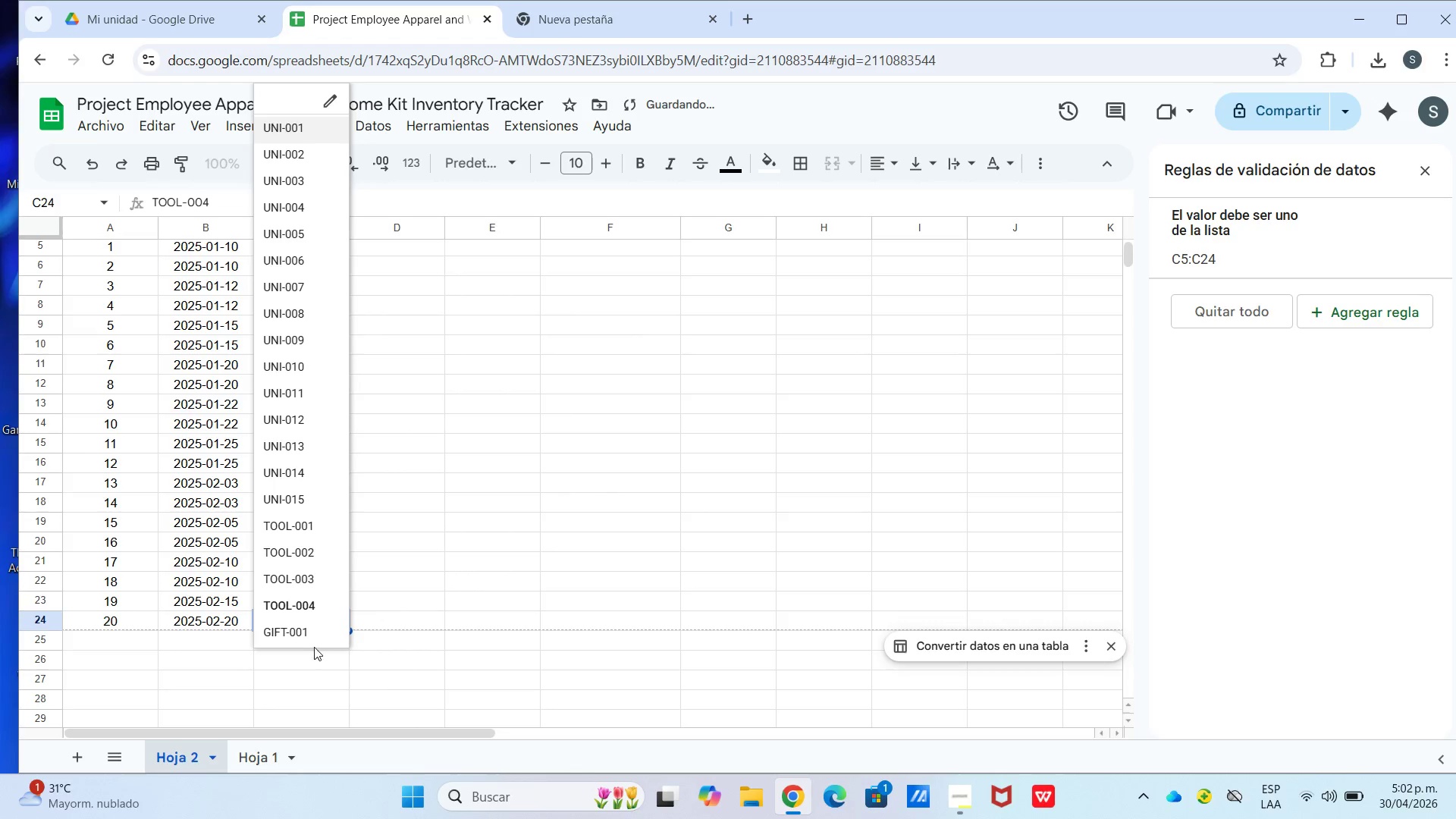 
left_click([308, 631])
 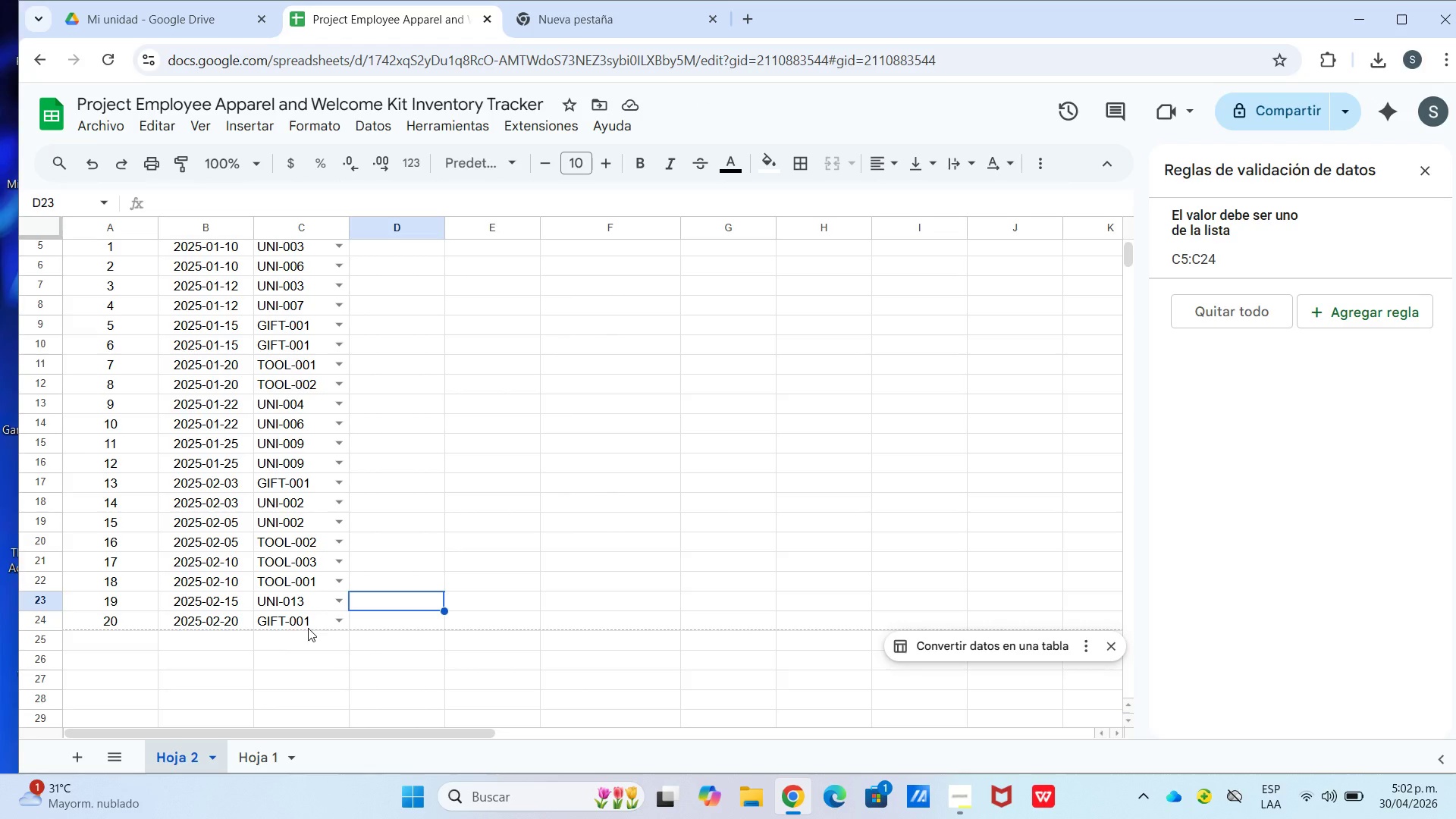 
wait(10.7)
 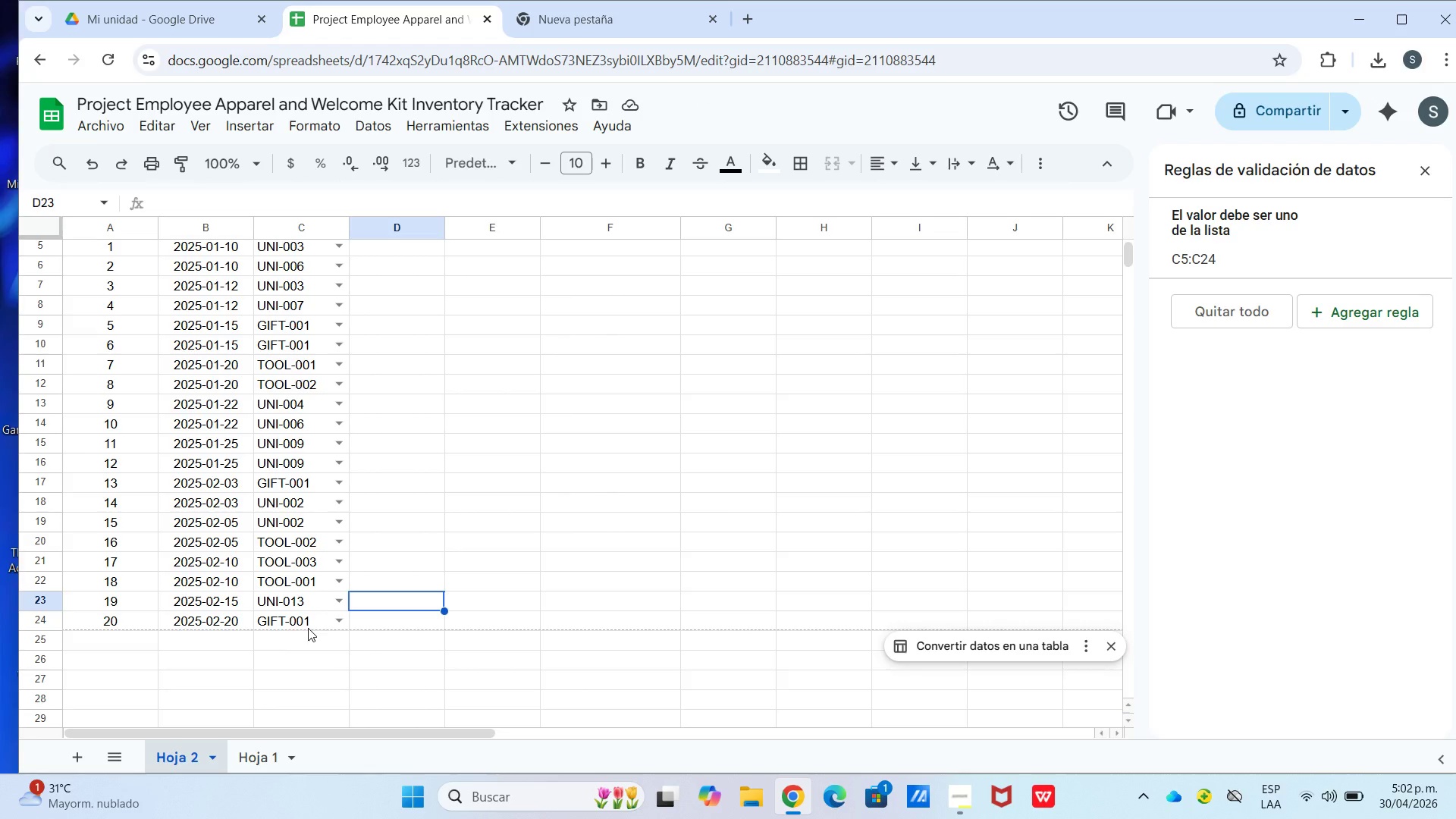 
left_click([297, 569])
 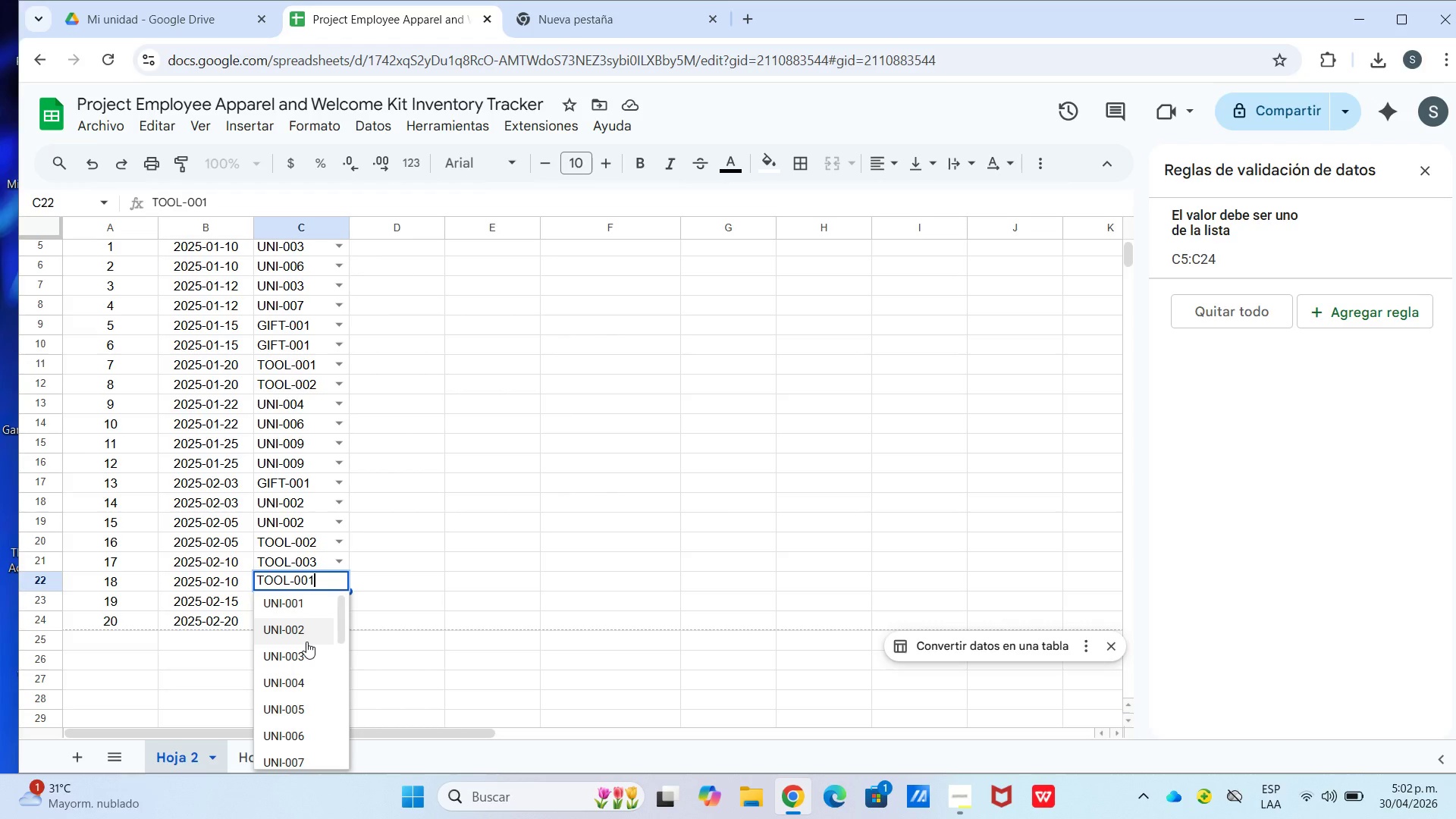 
wait(6.55)
 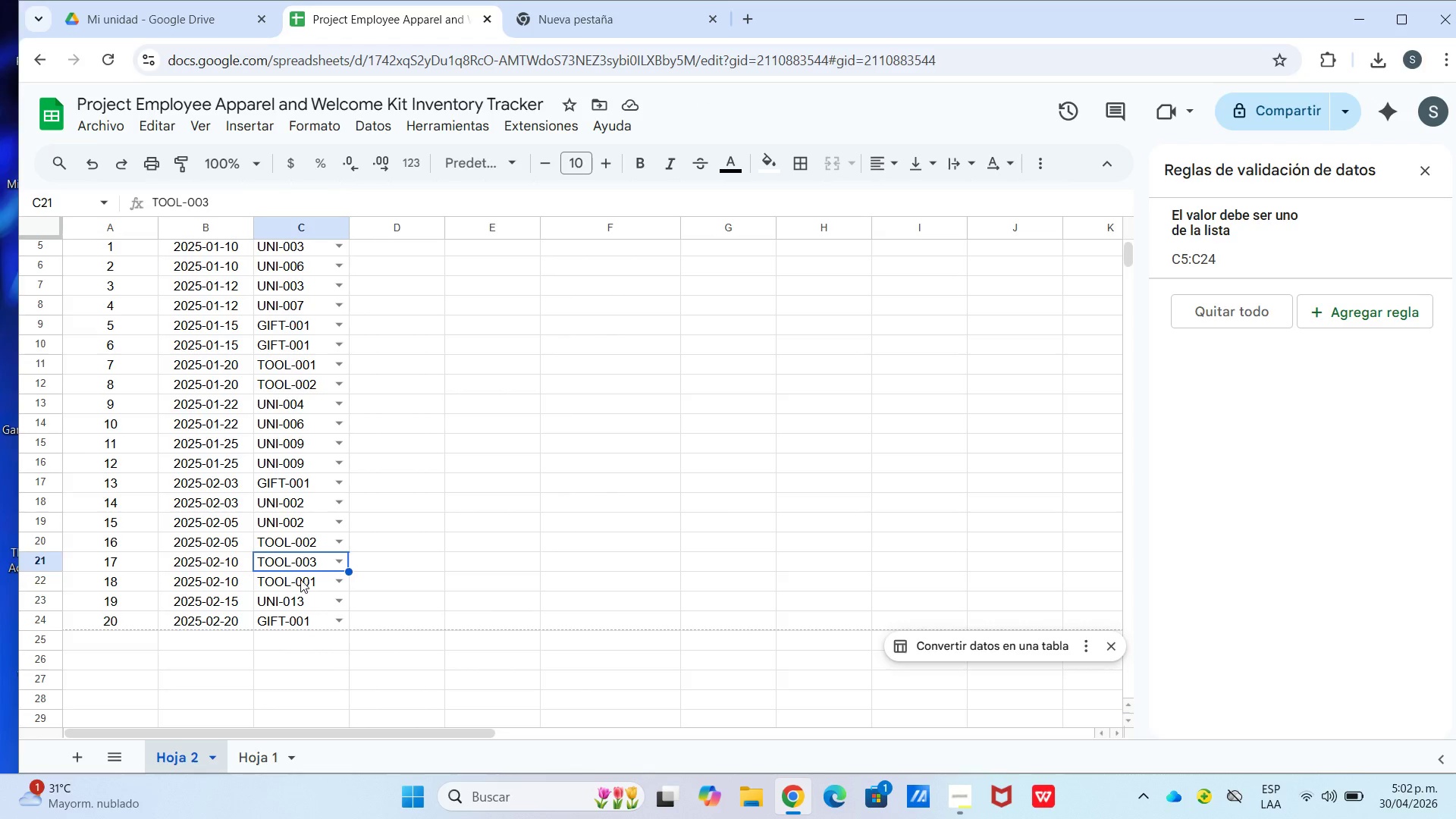 
scroll: coordinate [306, 726], scroll_direction: down, amount: 2.0
 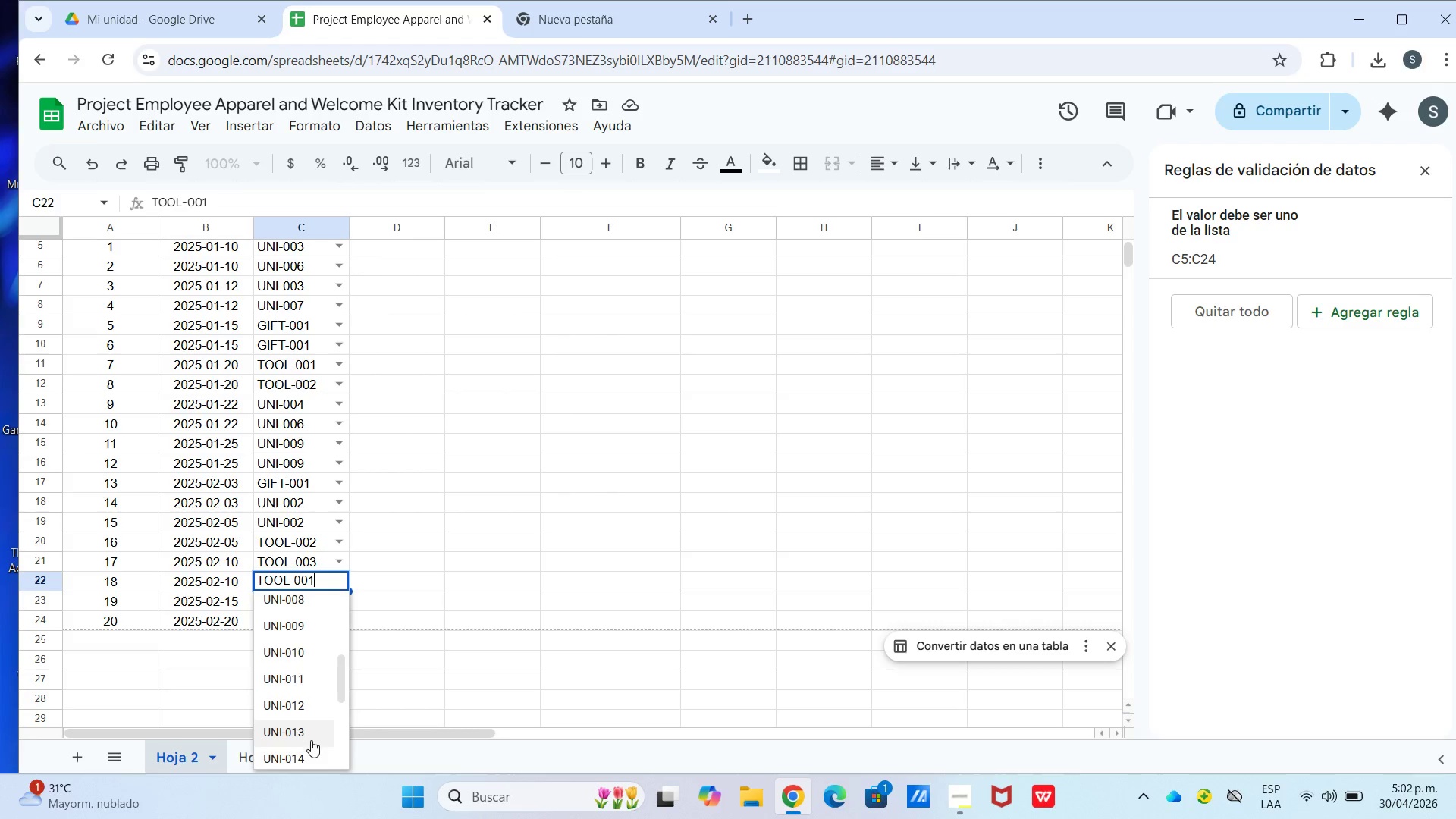 
left_click([309, 736])
 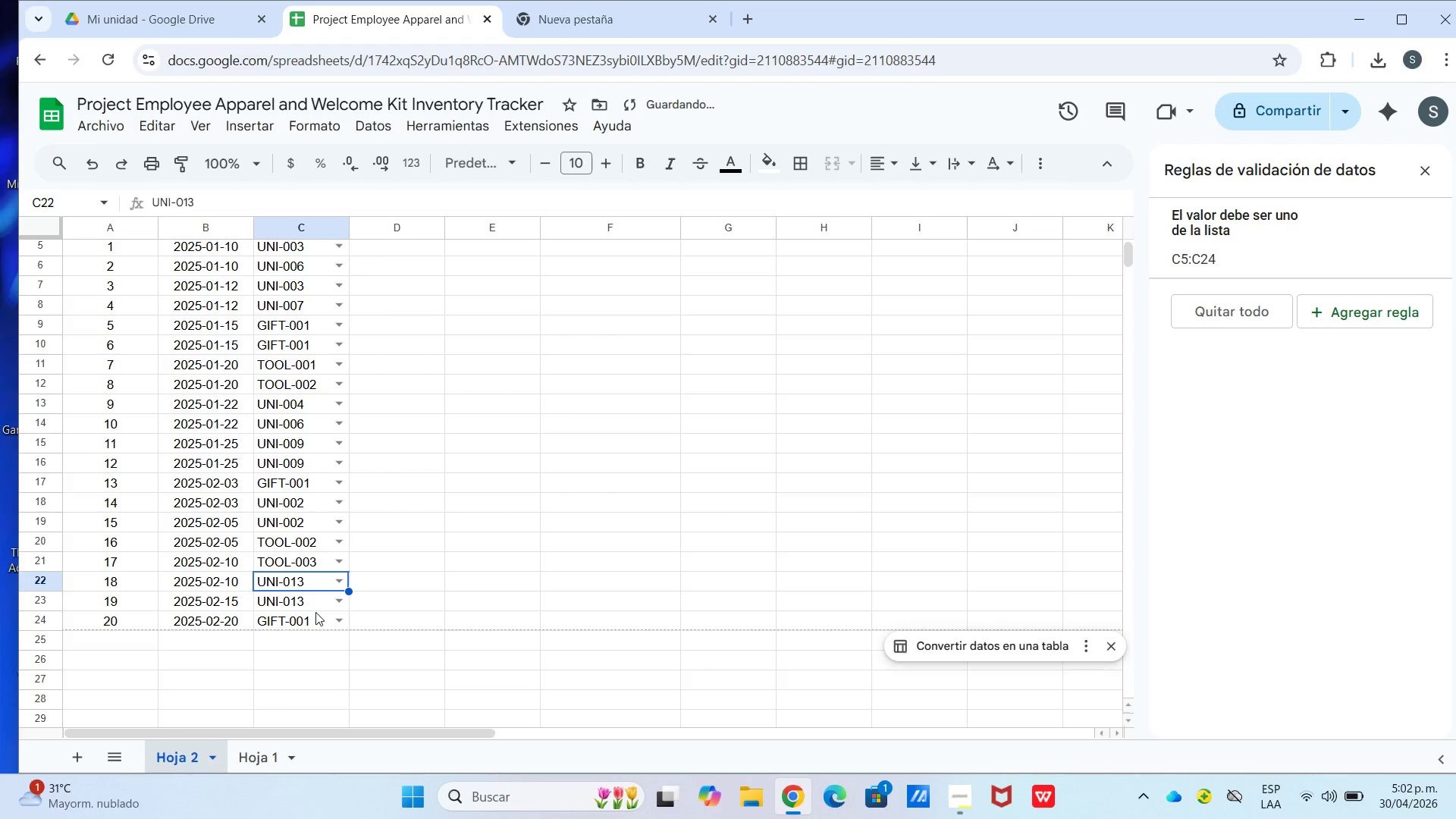 
left_click([334, 608])
 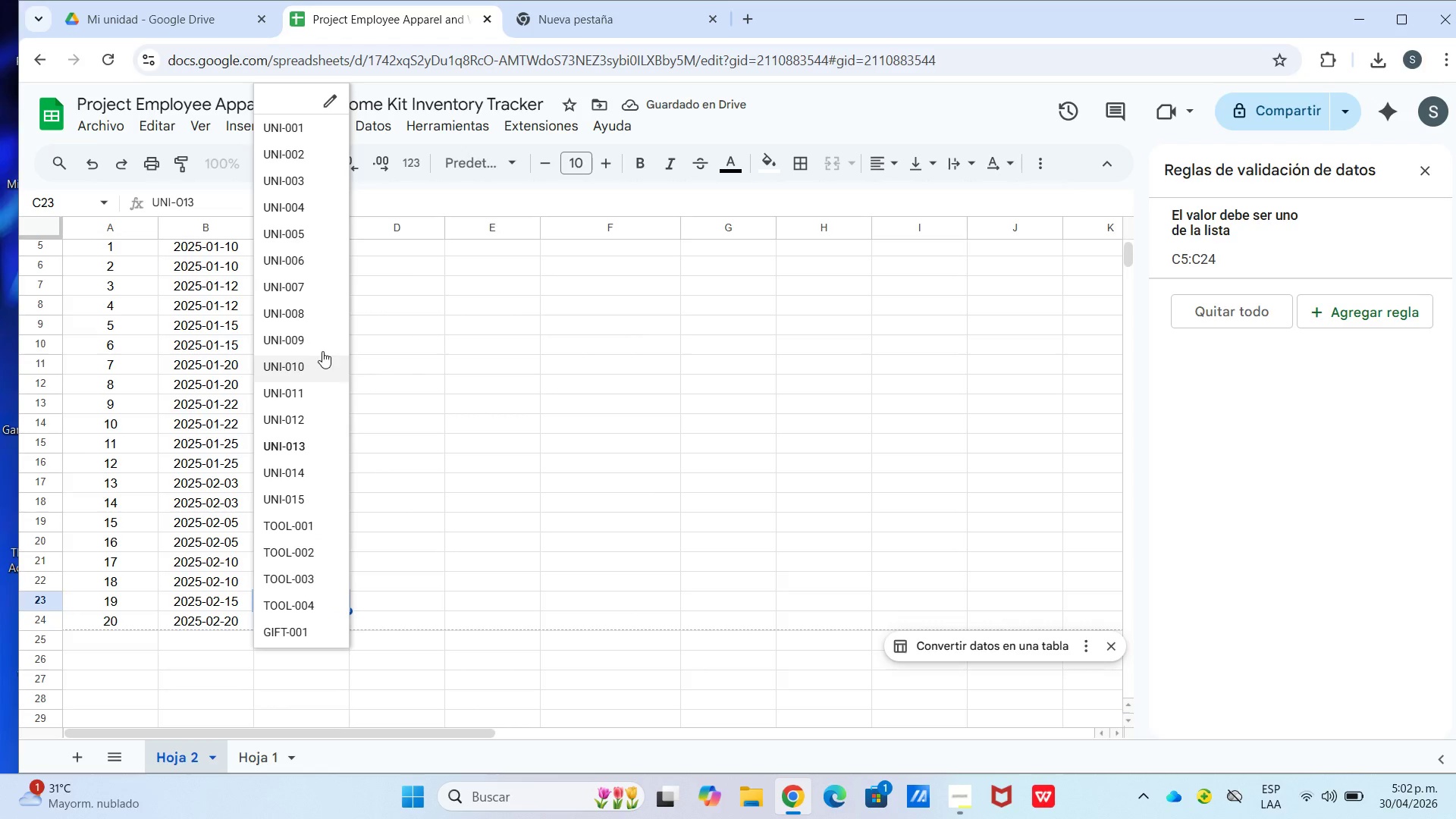 
left_click([311, 253])
 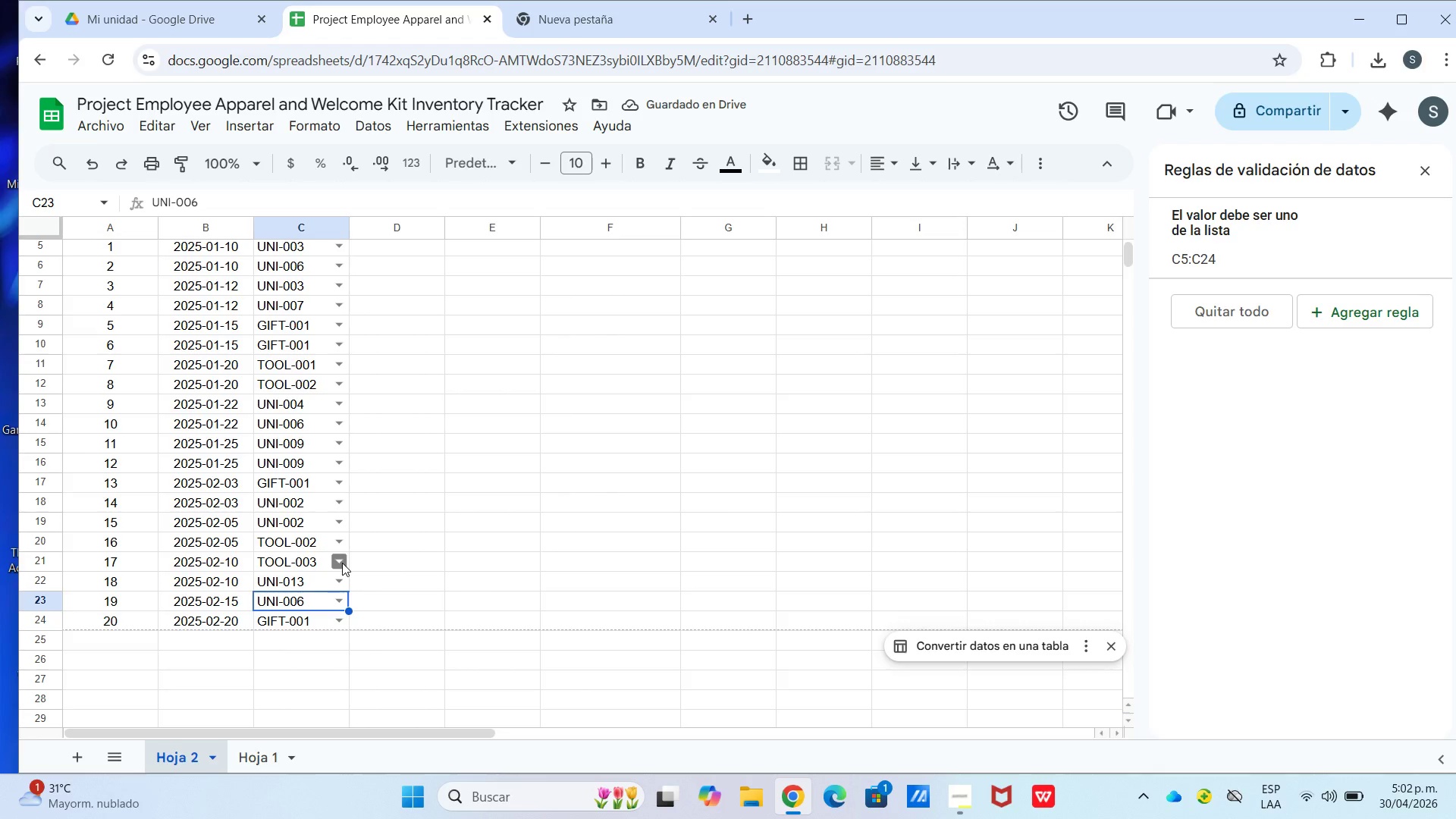 
wait(7.0)
 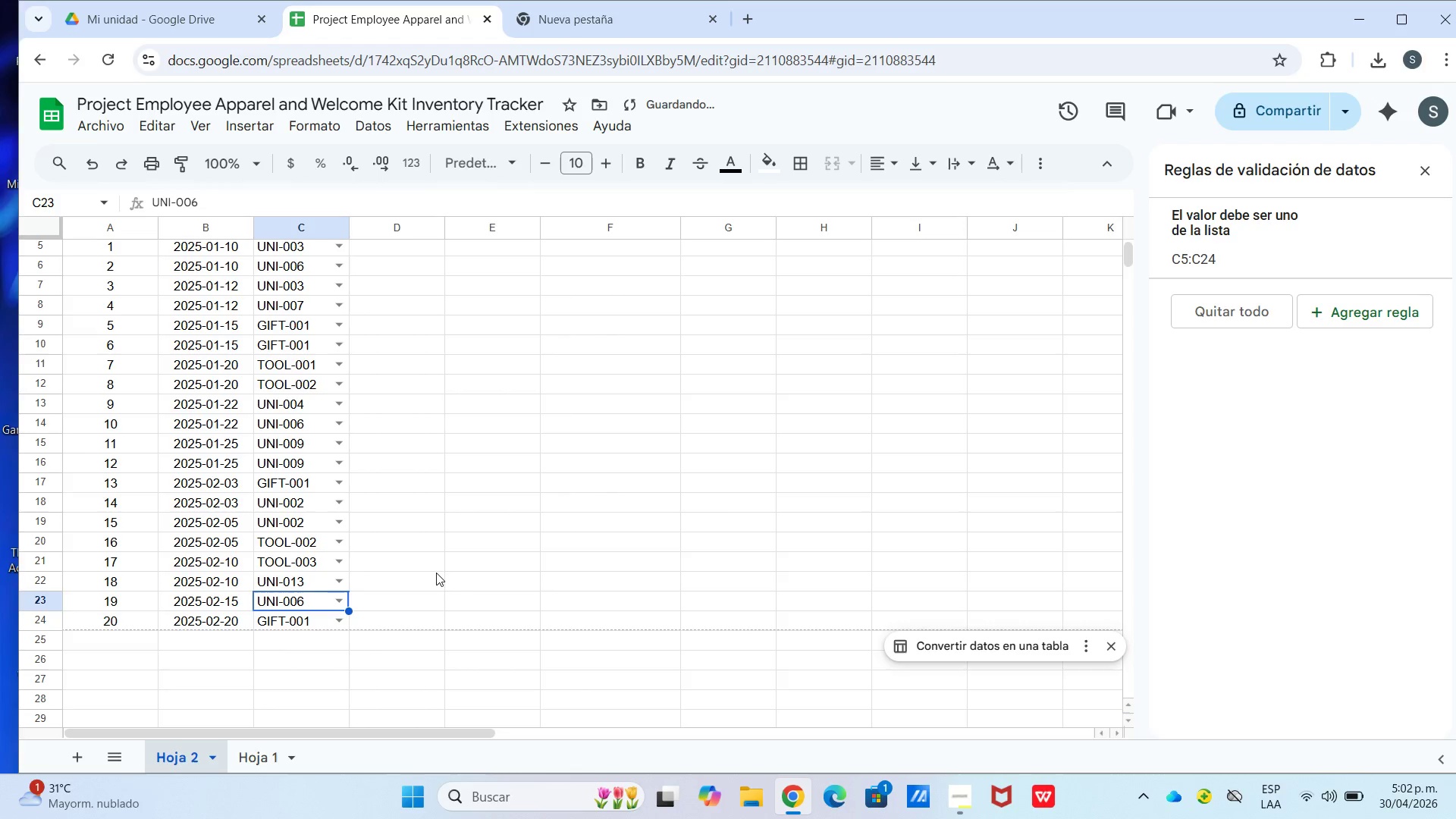 
mouse_move([344, 553])
 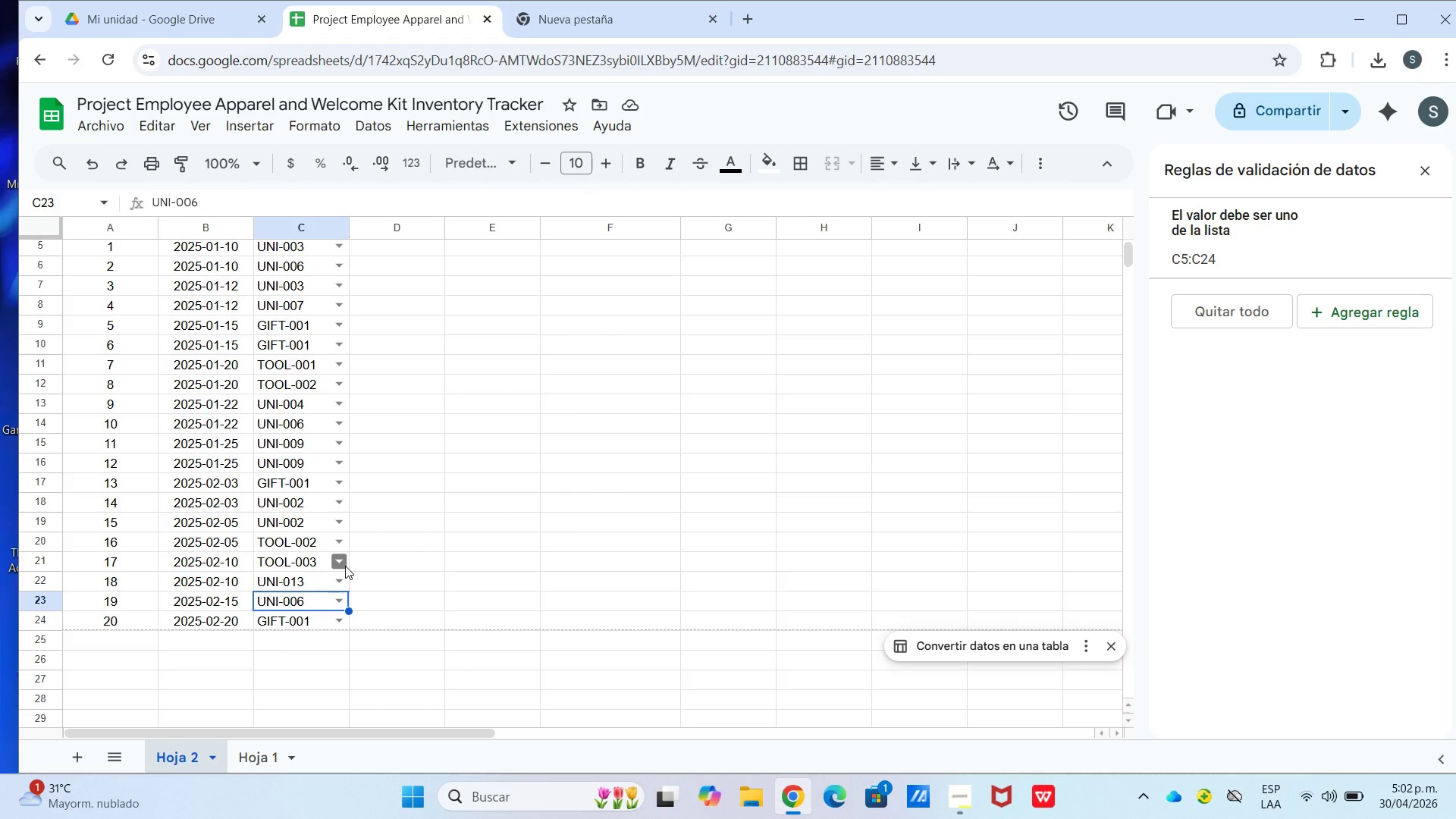 
left_click([303, 566])
 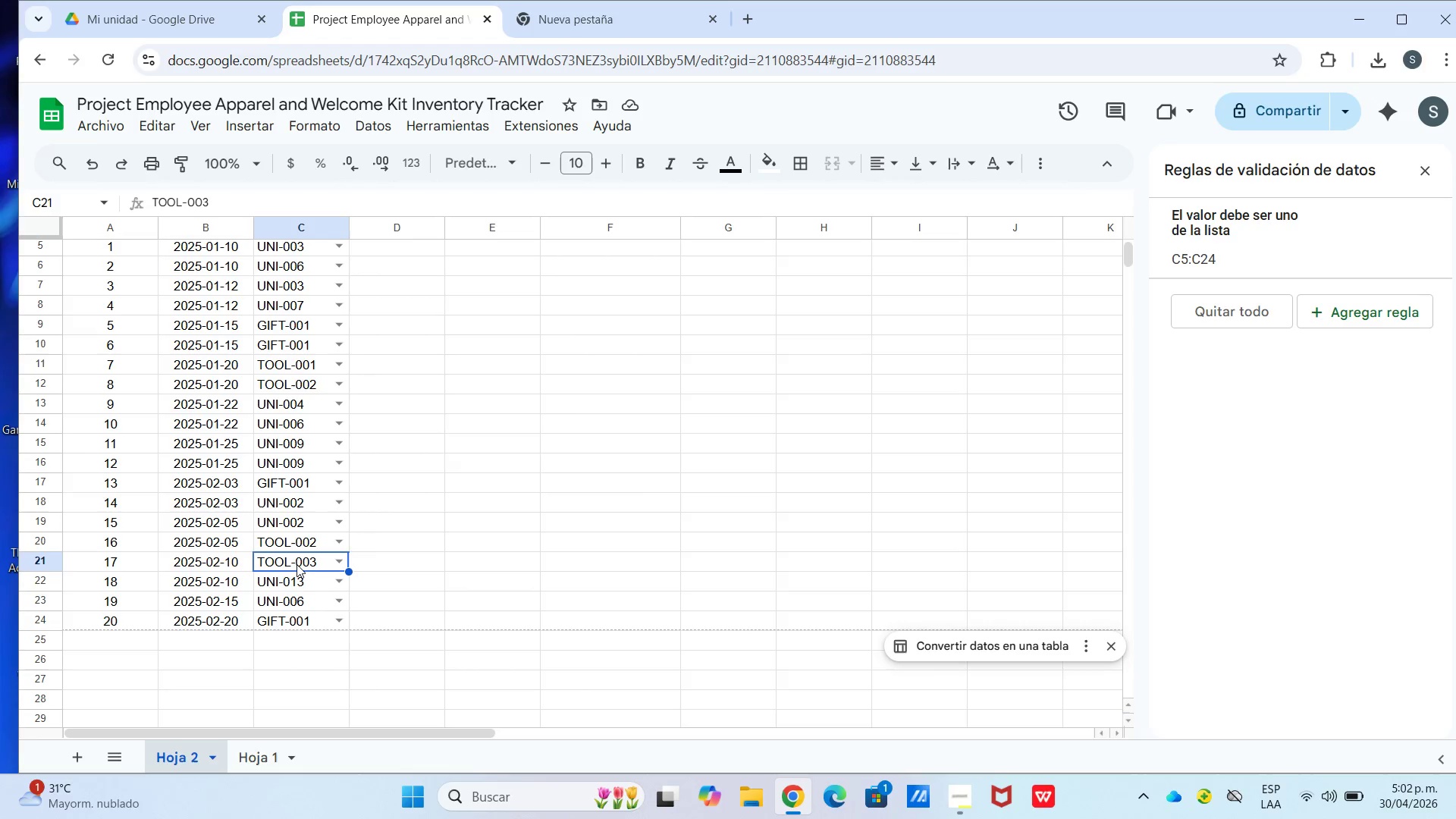 
scroll: coordinate [300, 553], scroll_direction: up, amount: 7.0
 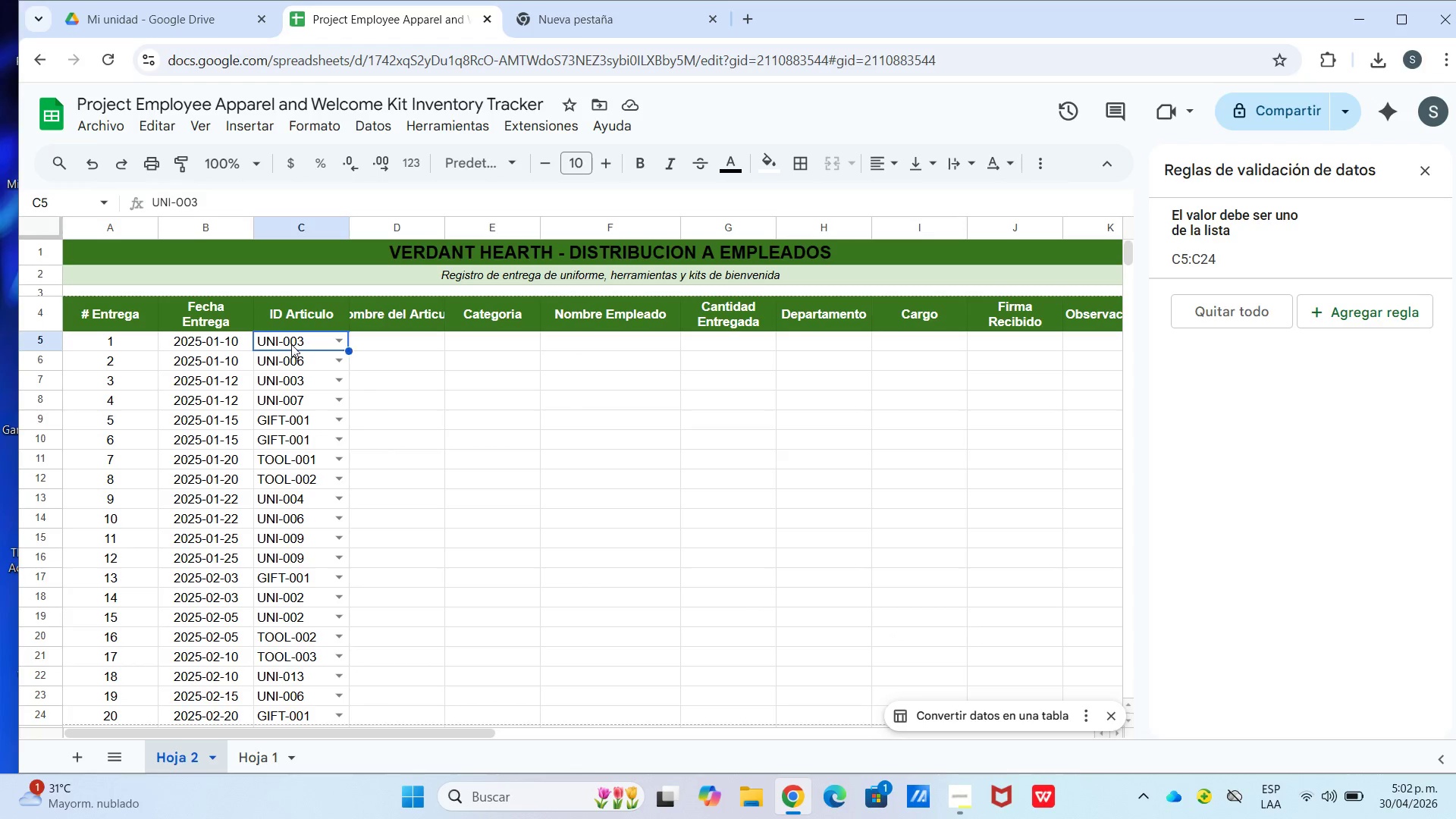 
double_click([312, 476])
 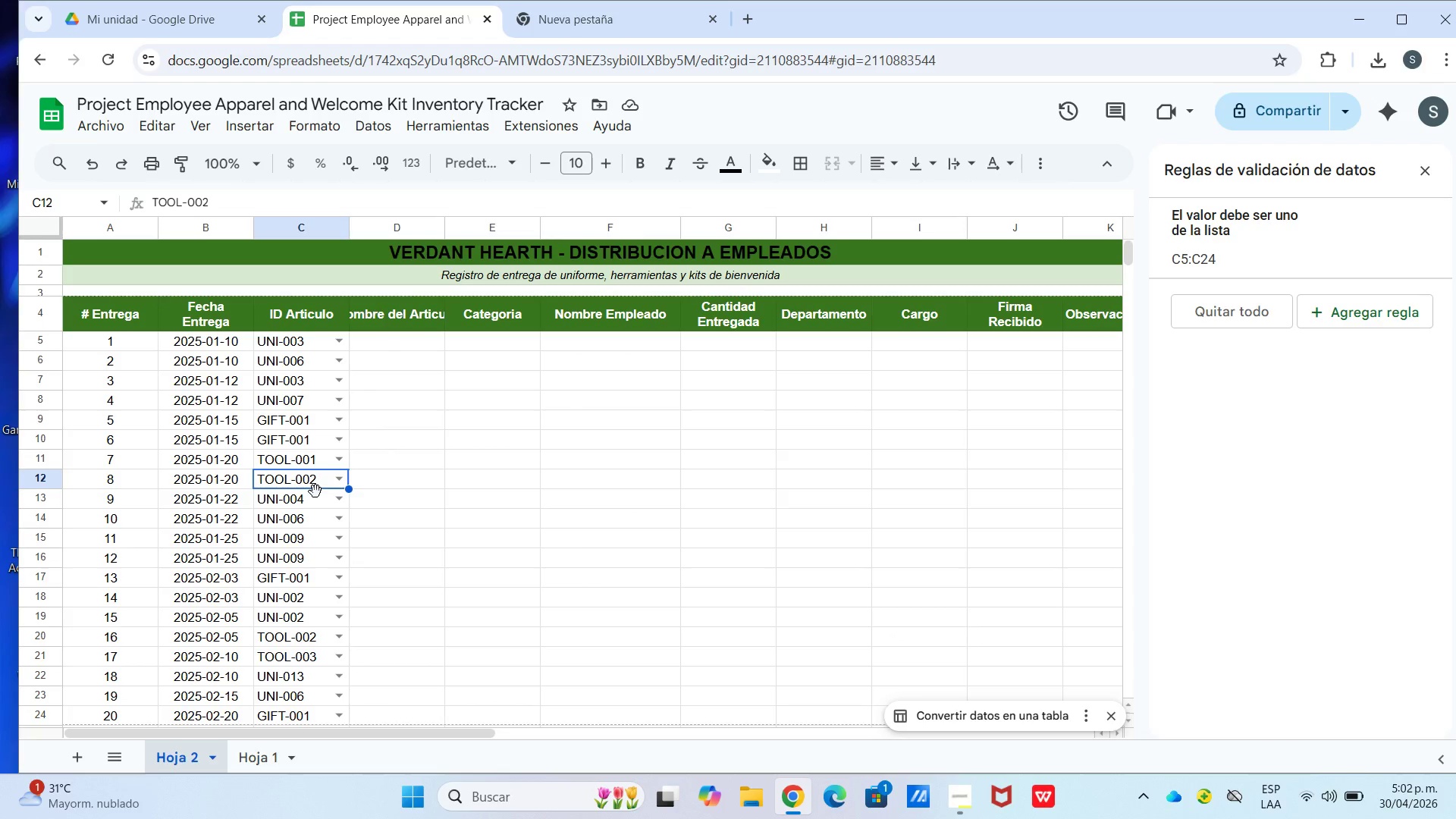 
mouse_move([312, 521])
 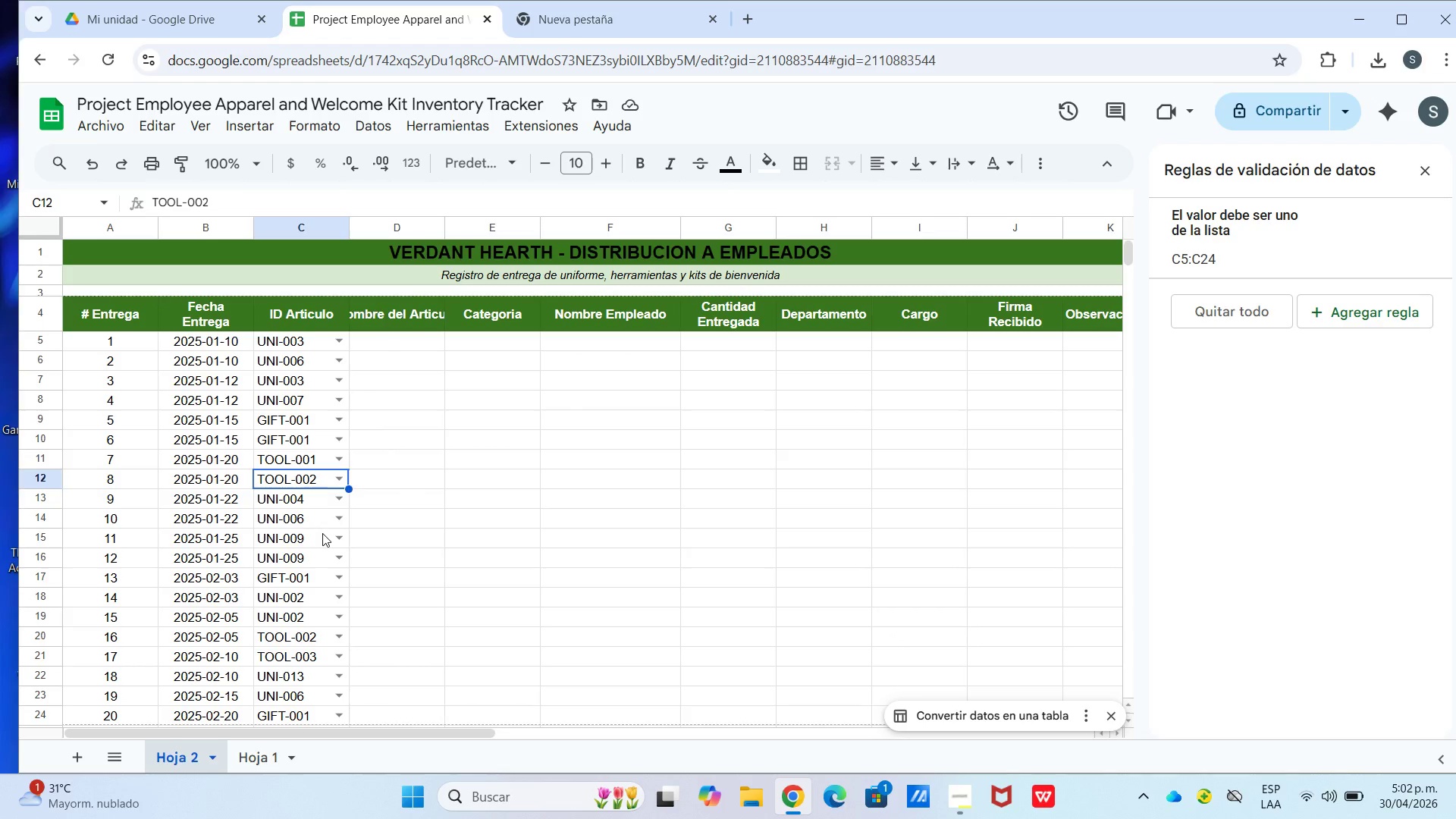 
left_click([322, 533])
 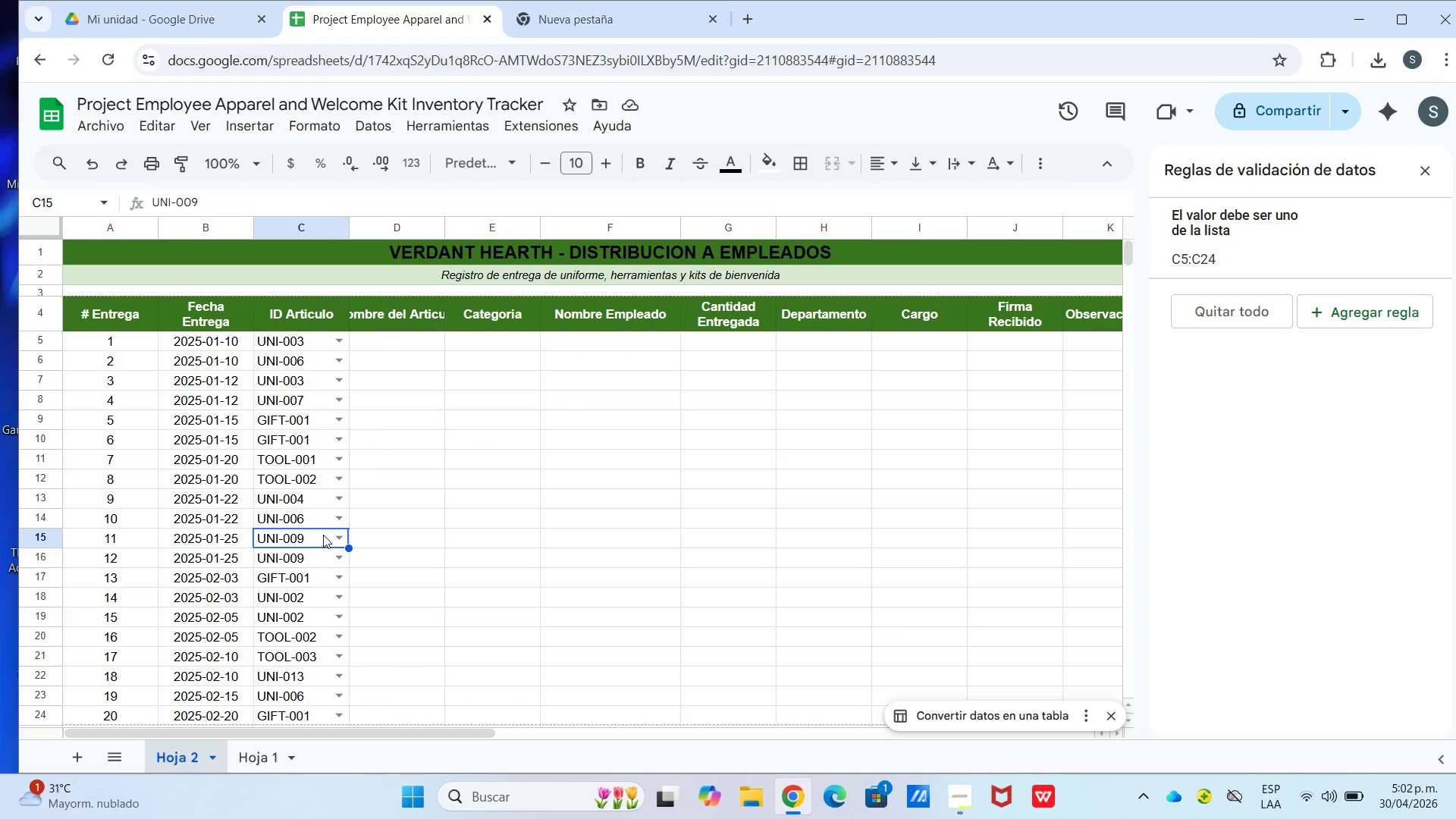 
left_click([305, 585])
 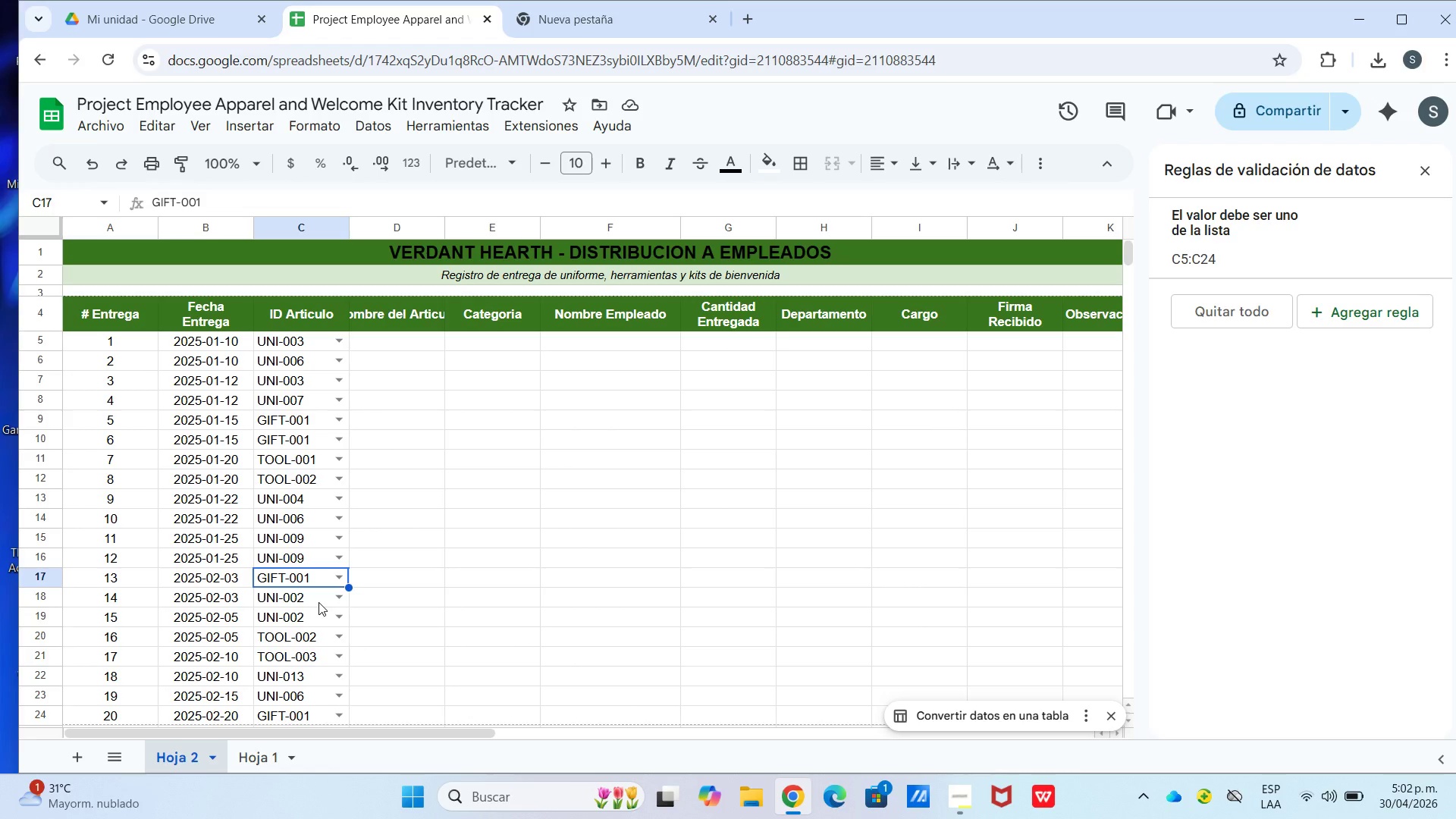 
left_click([315, 607])
 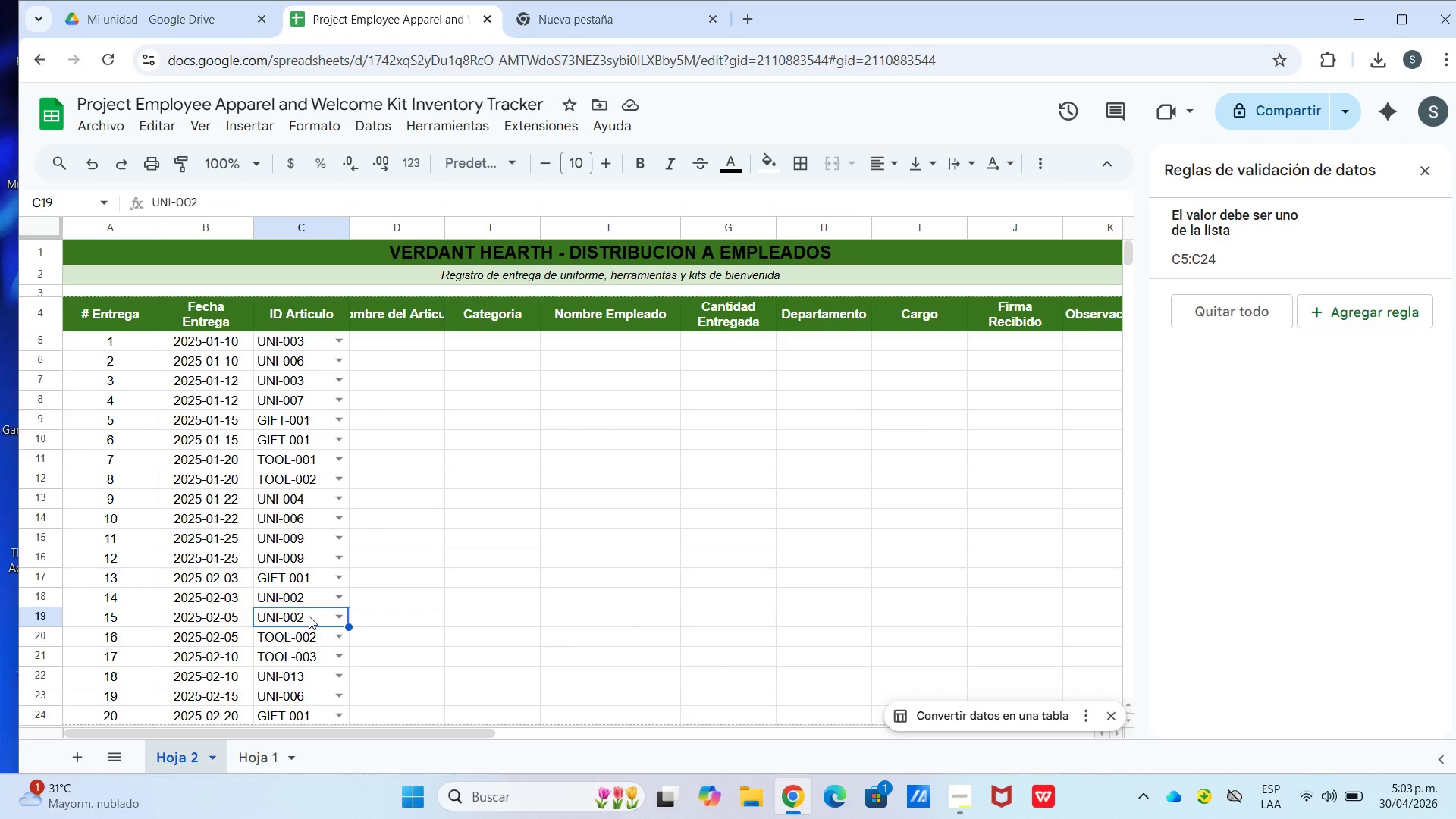 
key(Backspace)
 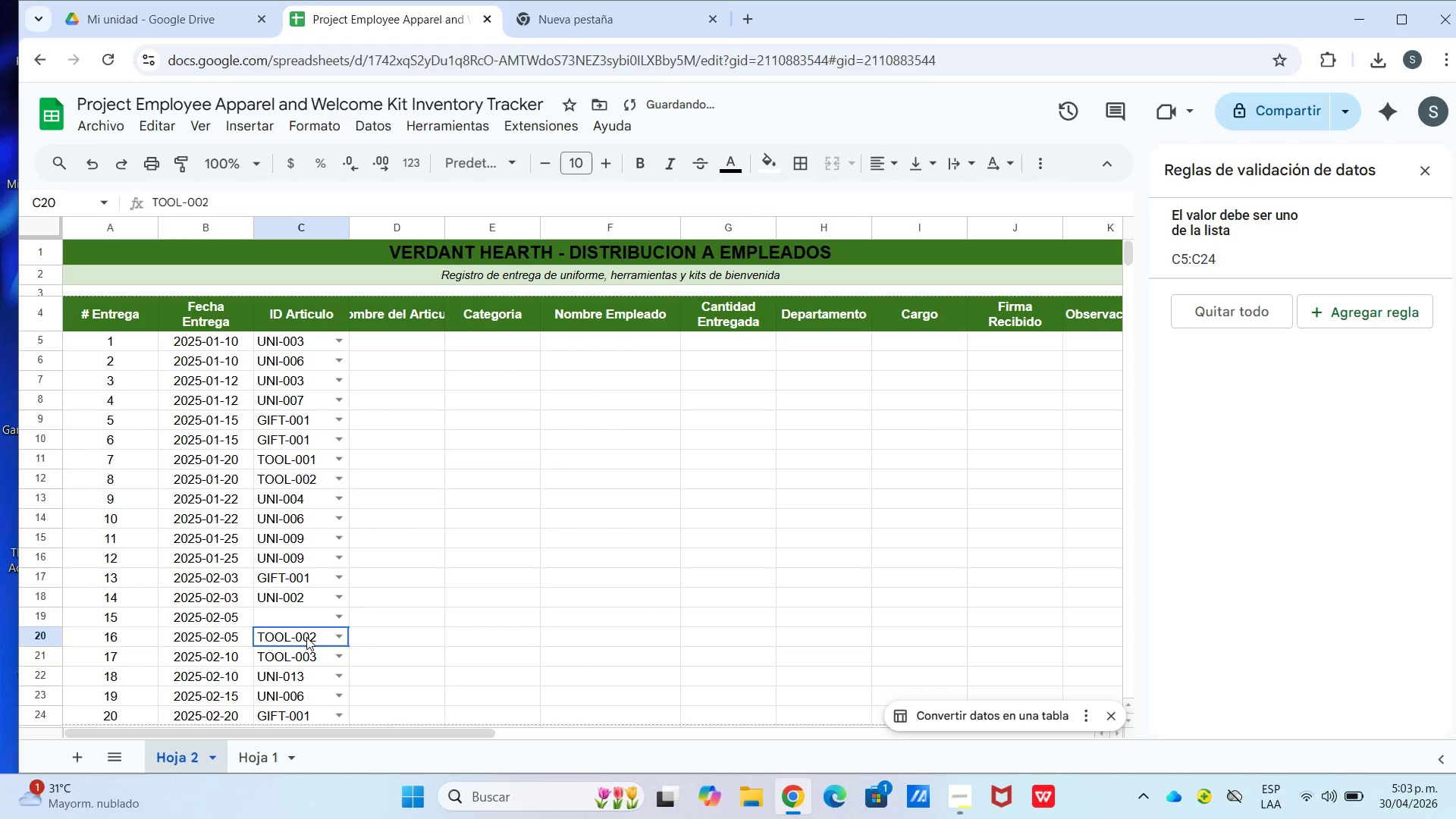 
left_click_drag(start_coordinate=[306, 636], to_coordinate=[313, 424])
 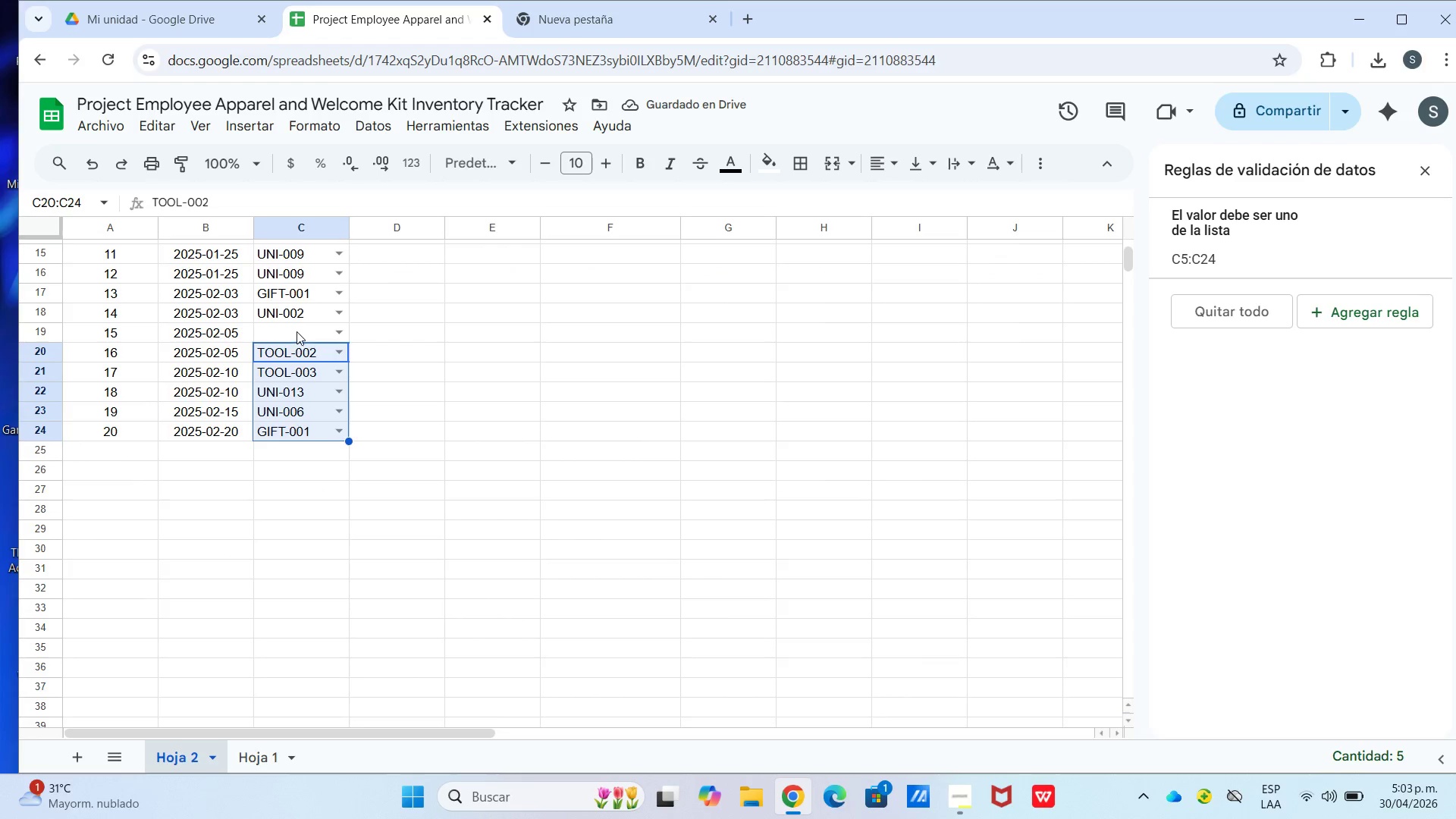 
scroll: coordinate [347, 673], scroll_direction: down, amount: 3.0
 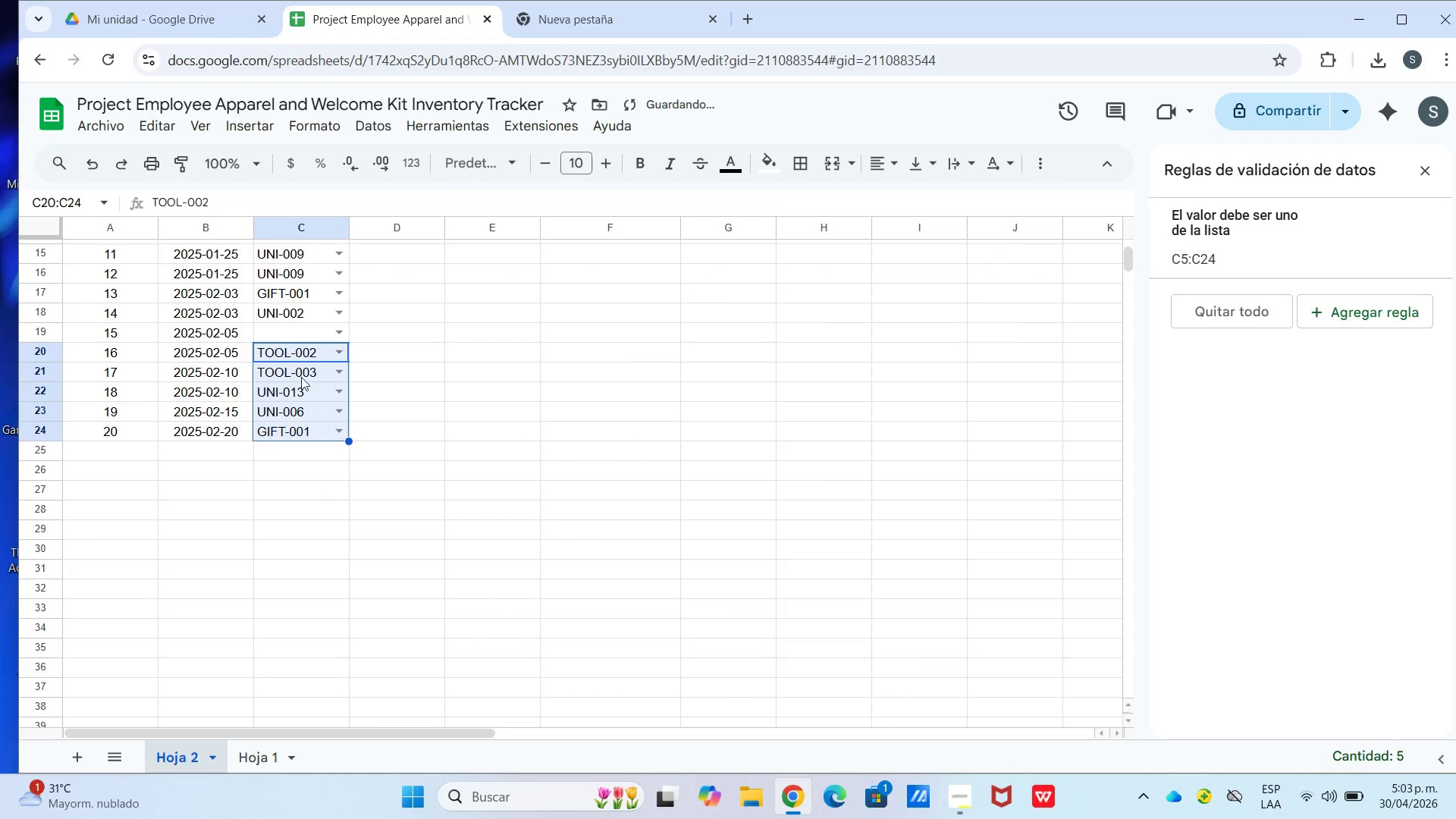 
left_click([296, 339])
 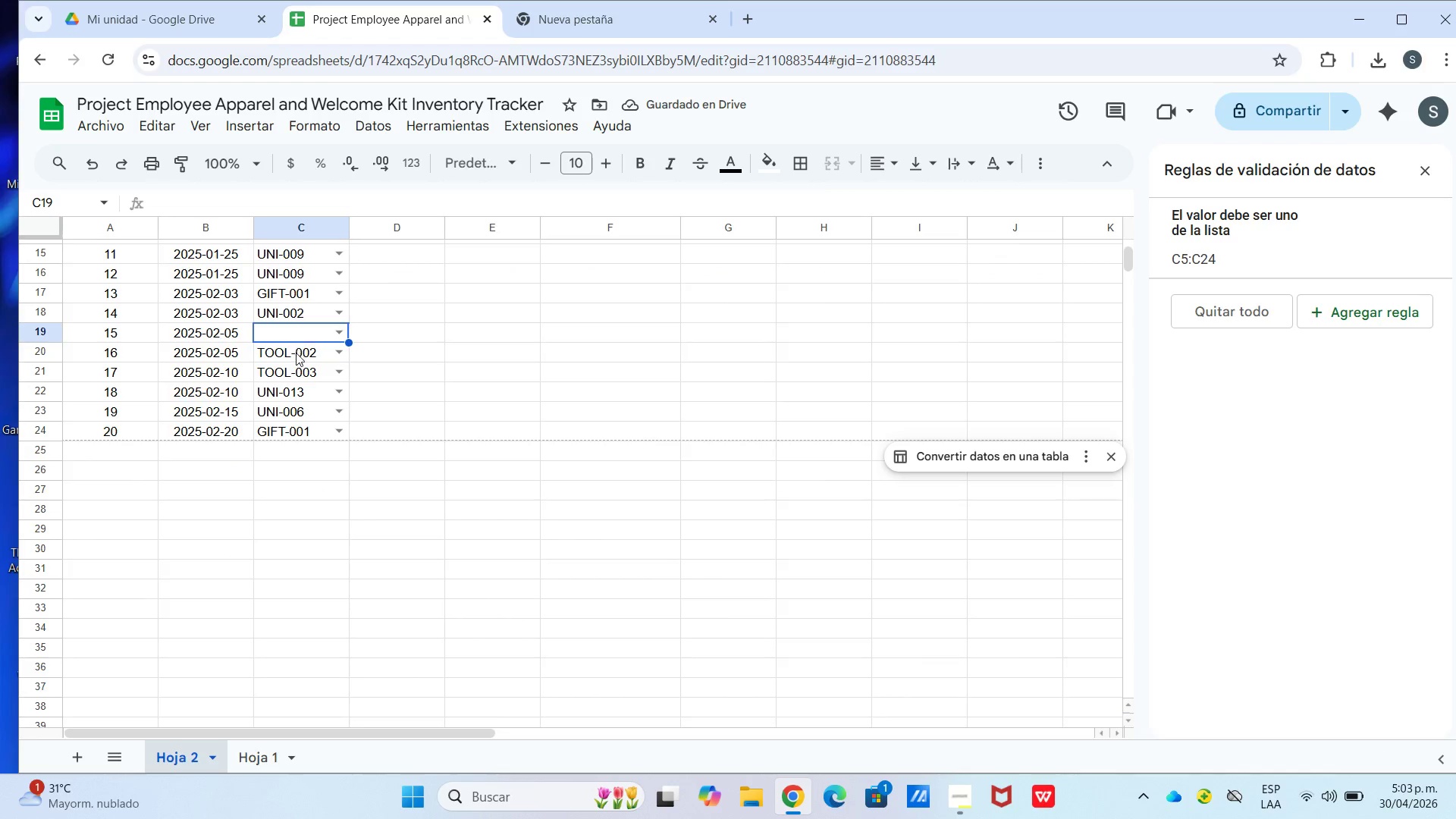 
left_click_drag(start_coordinate=[296, 355], to_coordinate=[301, 376])
 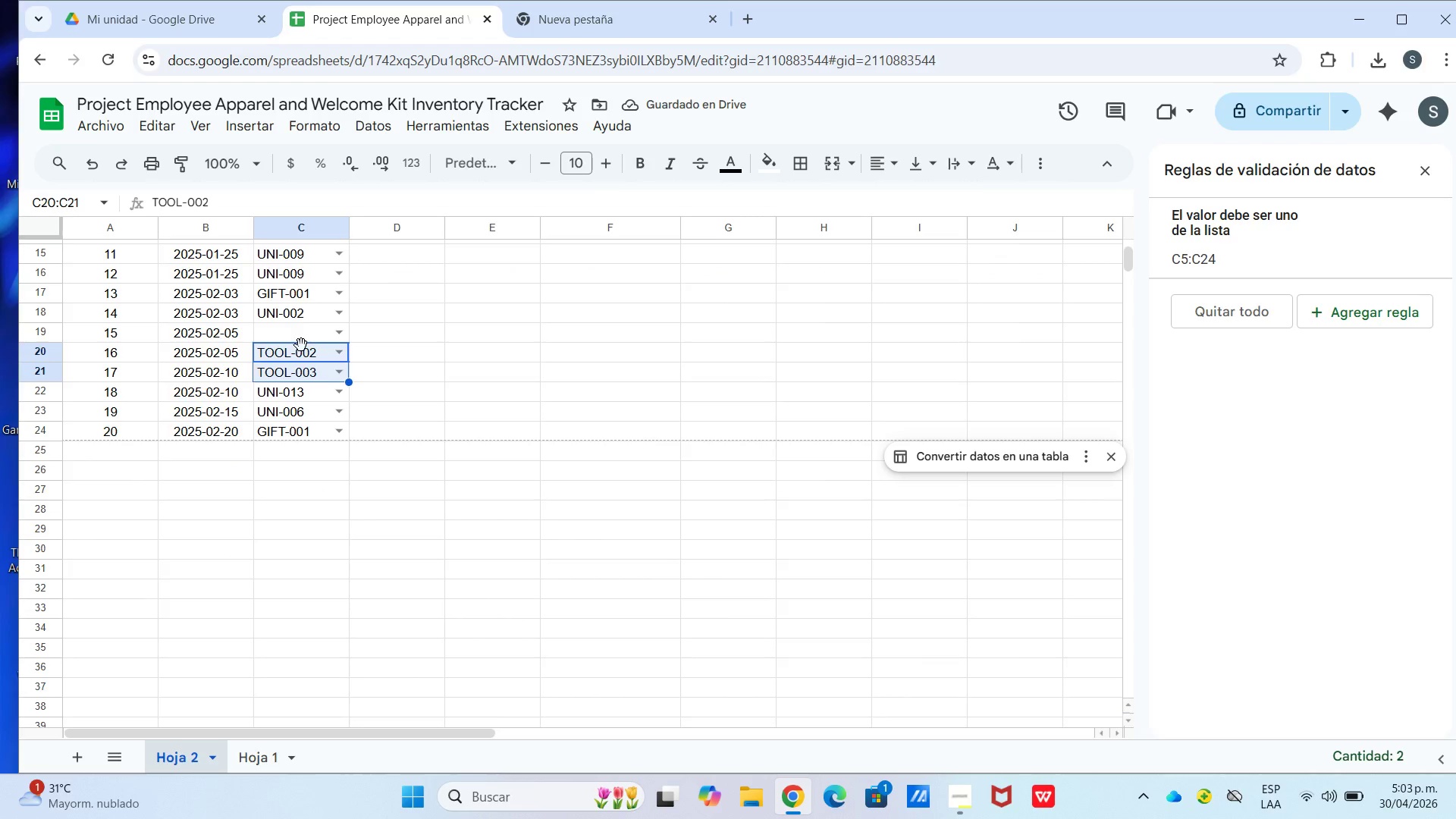 
left_click_drag(start_coordinate=[302, 344], to_coordinate=[303, 337])
 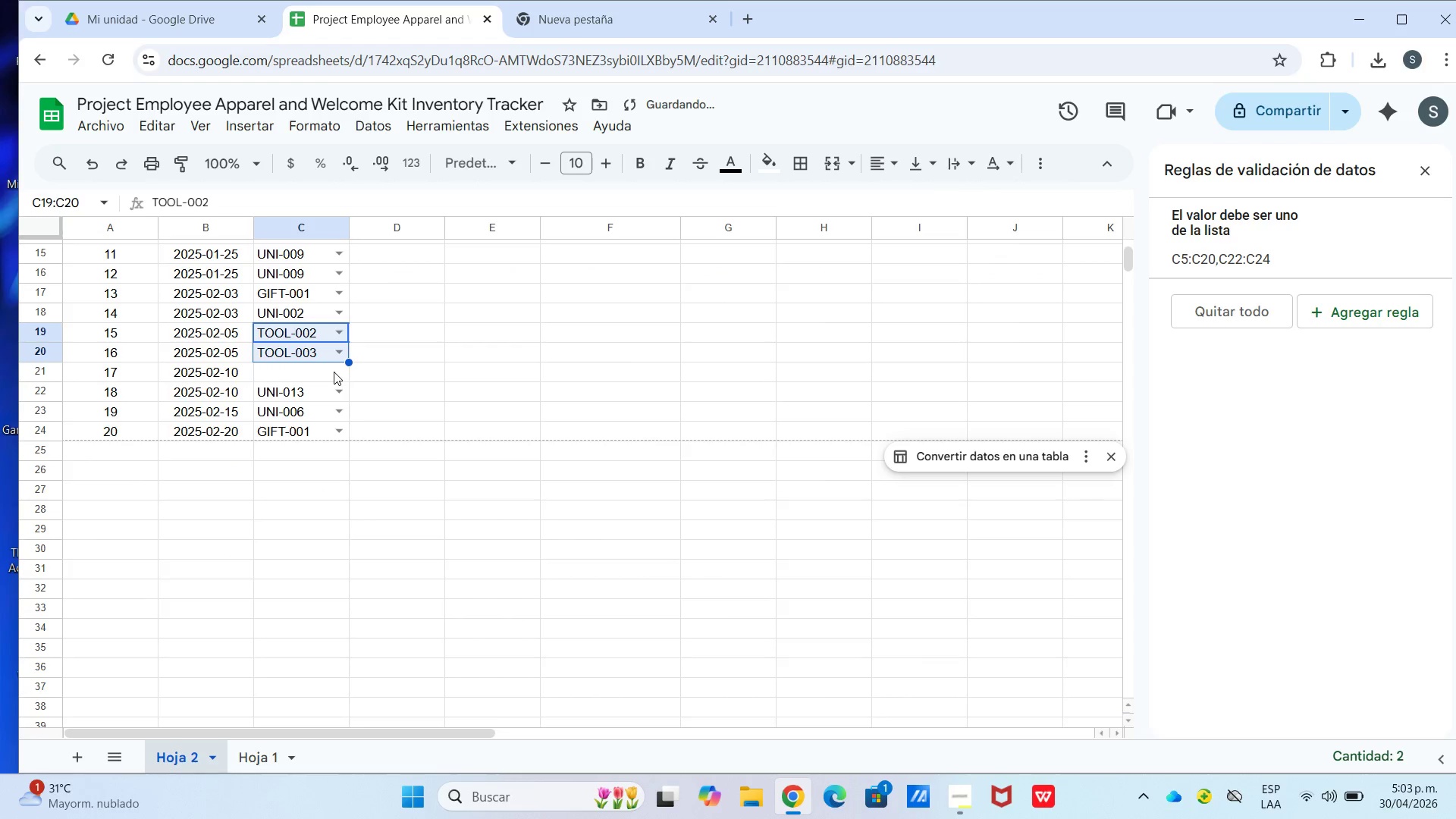 
left_click([314, 372])
 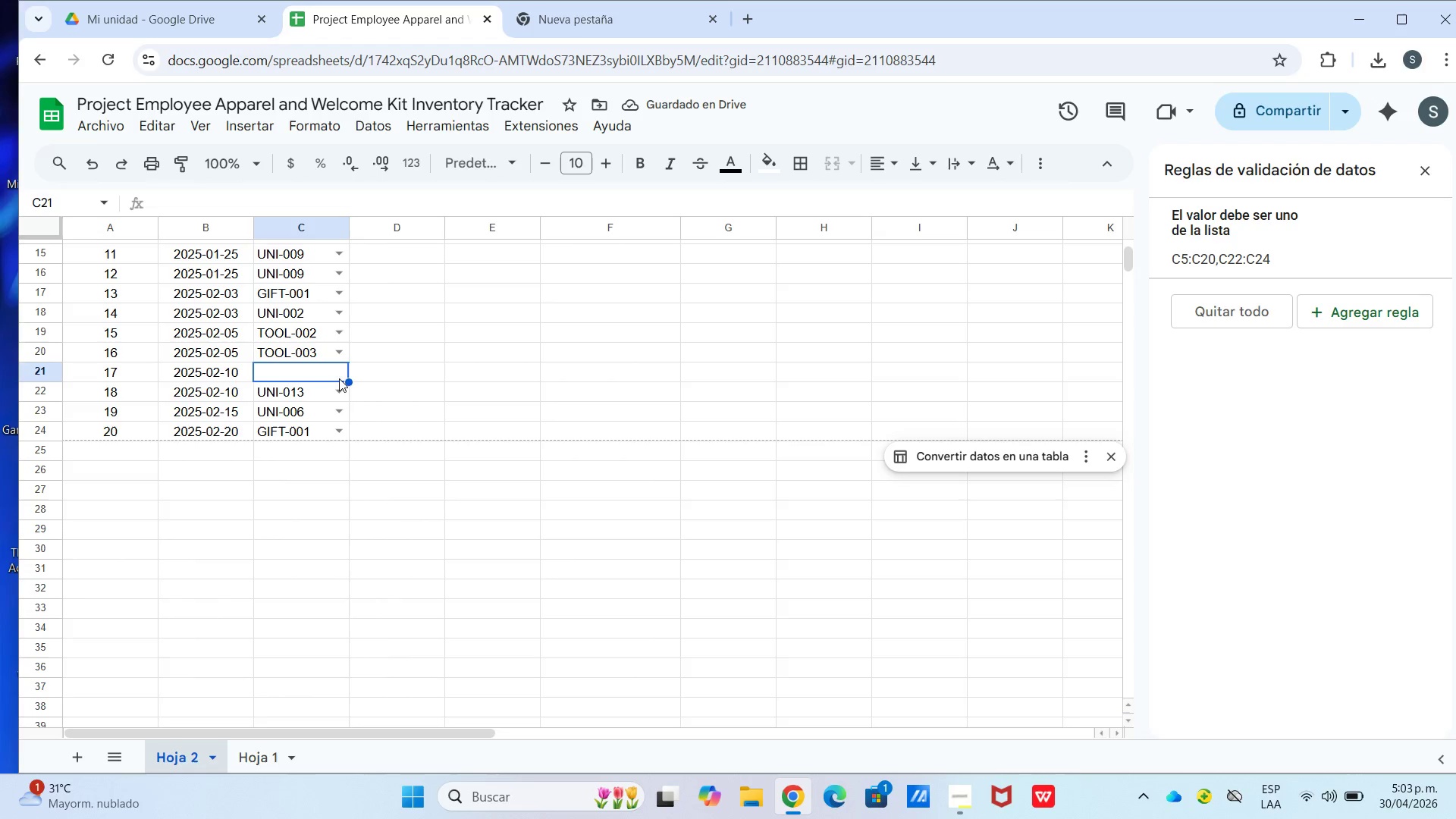 
left_click_drag(start_coordinate=[317, 356], to_coordinate=[322, 357])
 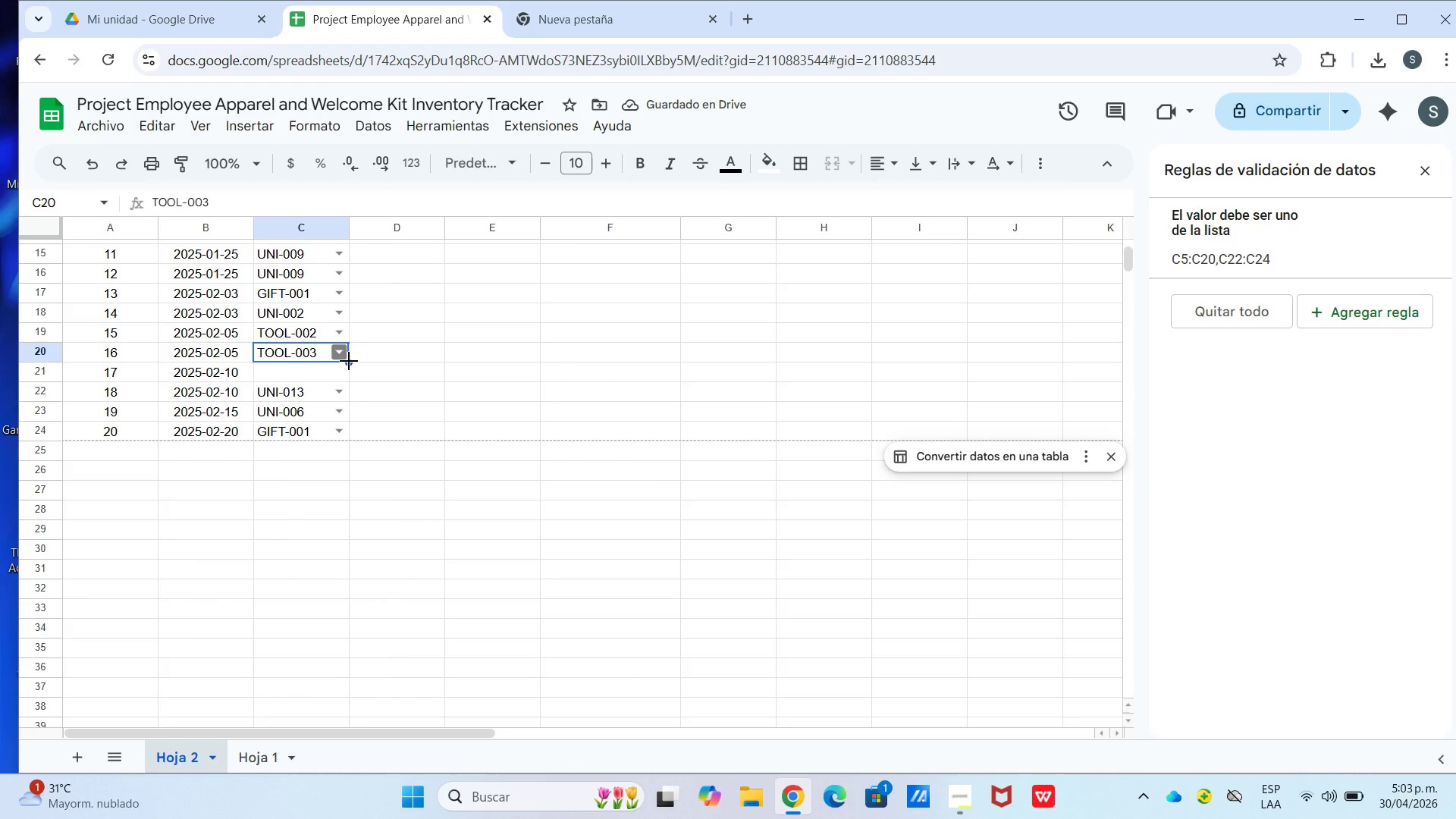 
left_click_drag(start_coordinate=[349, 361], to_coordinate=[349, 372])
 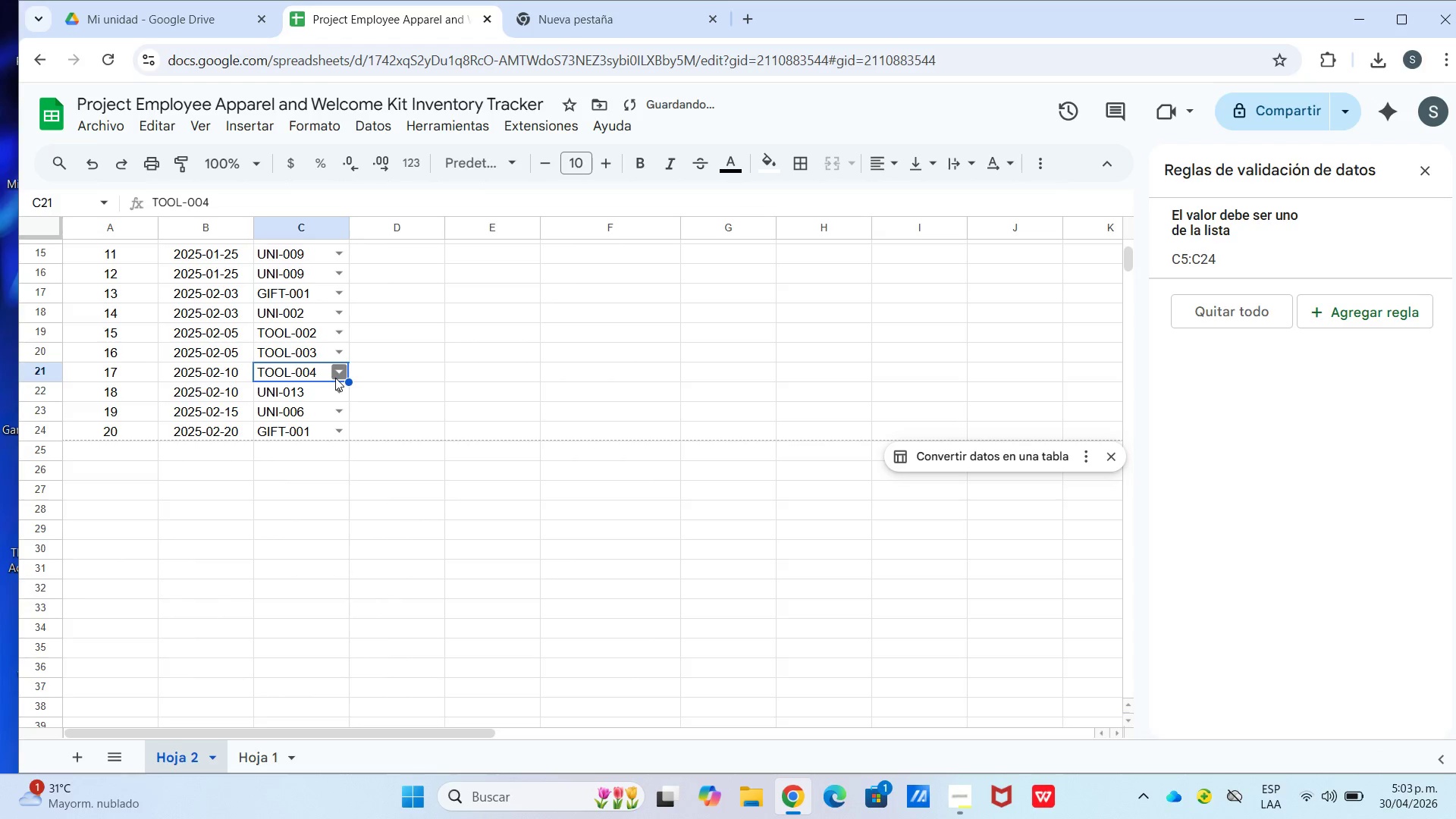 
left_click([336, 377])
 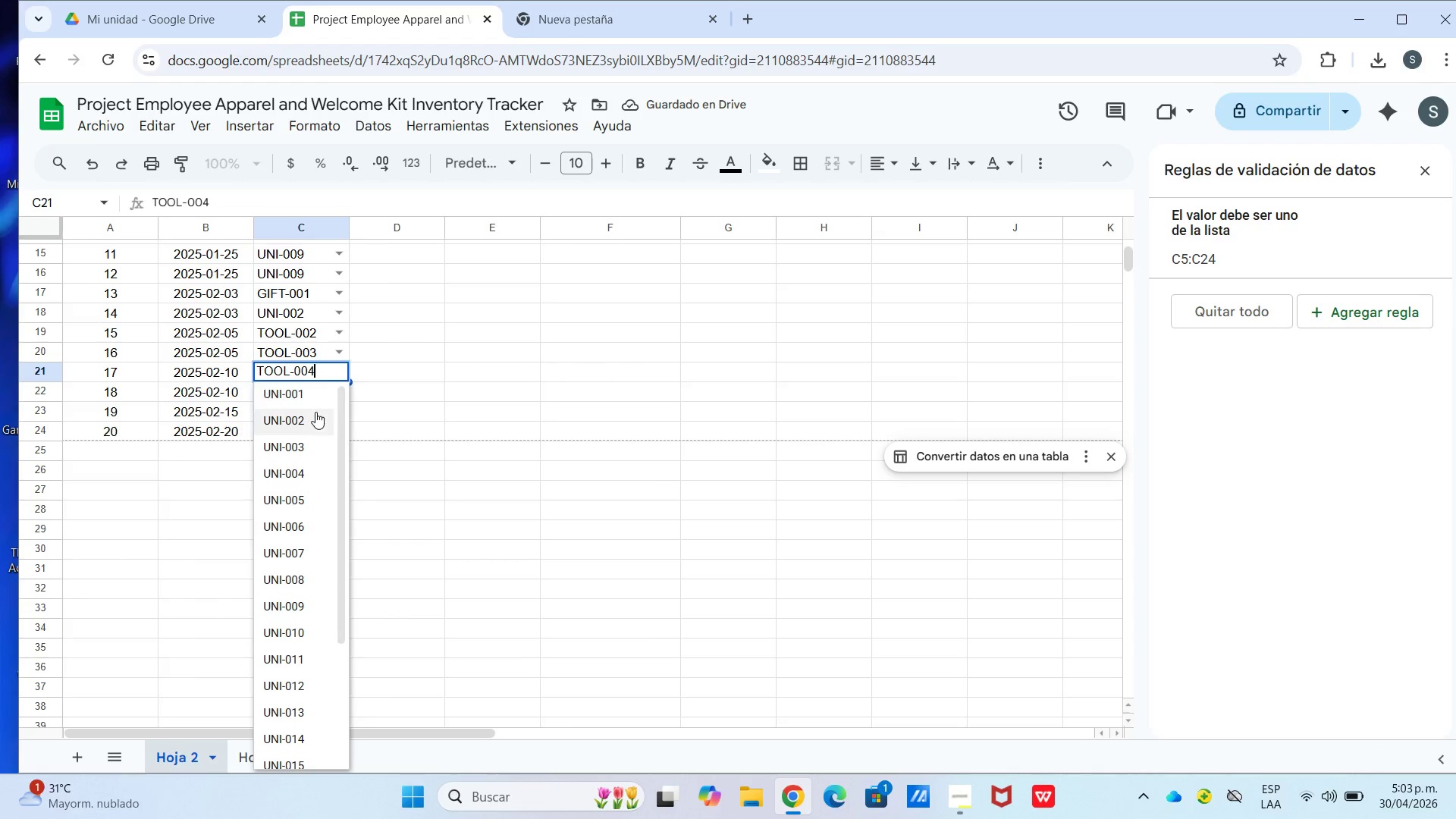 
scroll: coordinate [305, 672], scroll_direction: down, amount: 2.0
 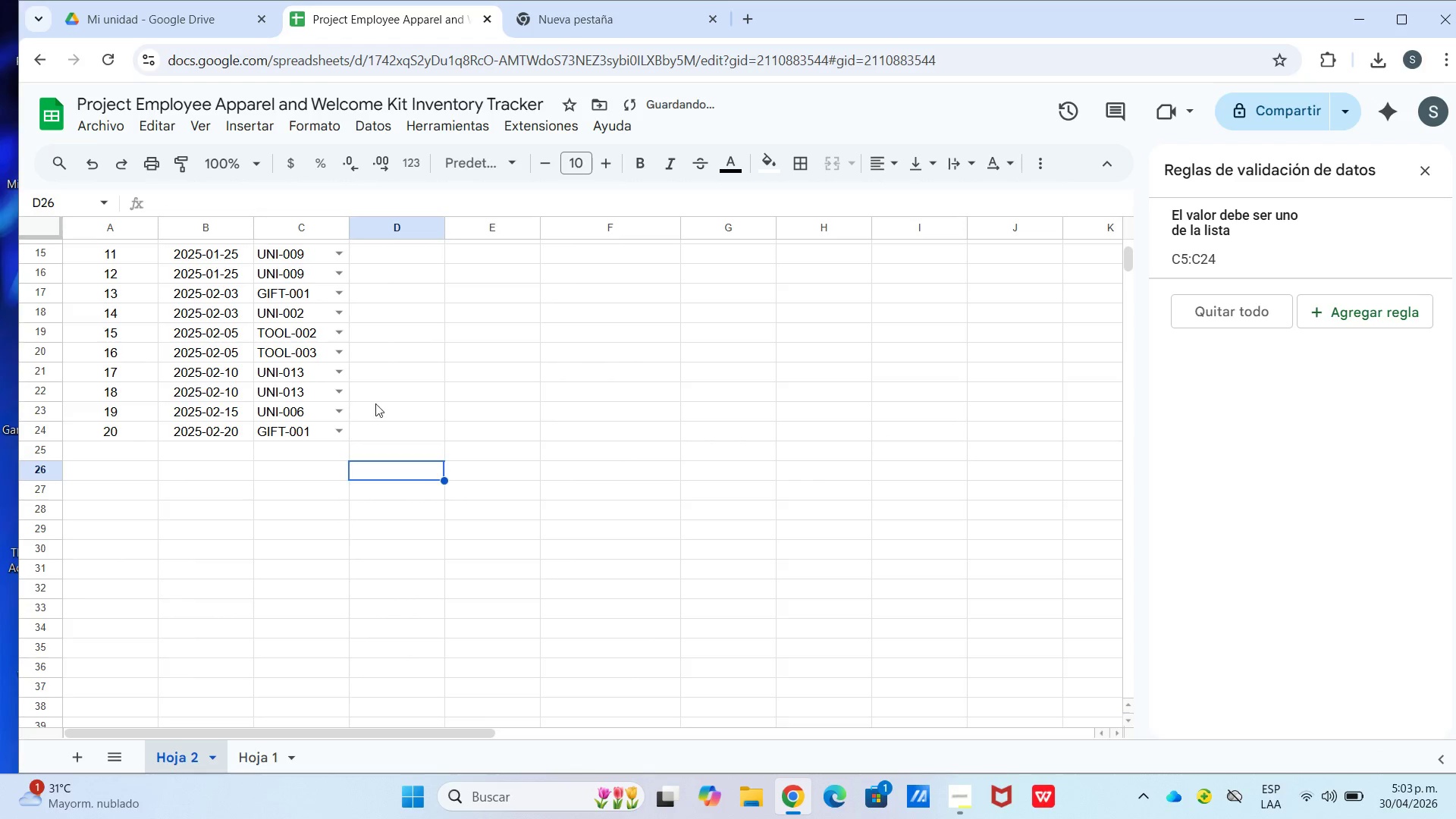 
scroll: coordinate [452, 400], scroll_direction: up, amount: 8.0
 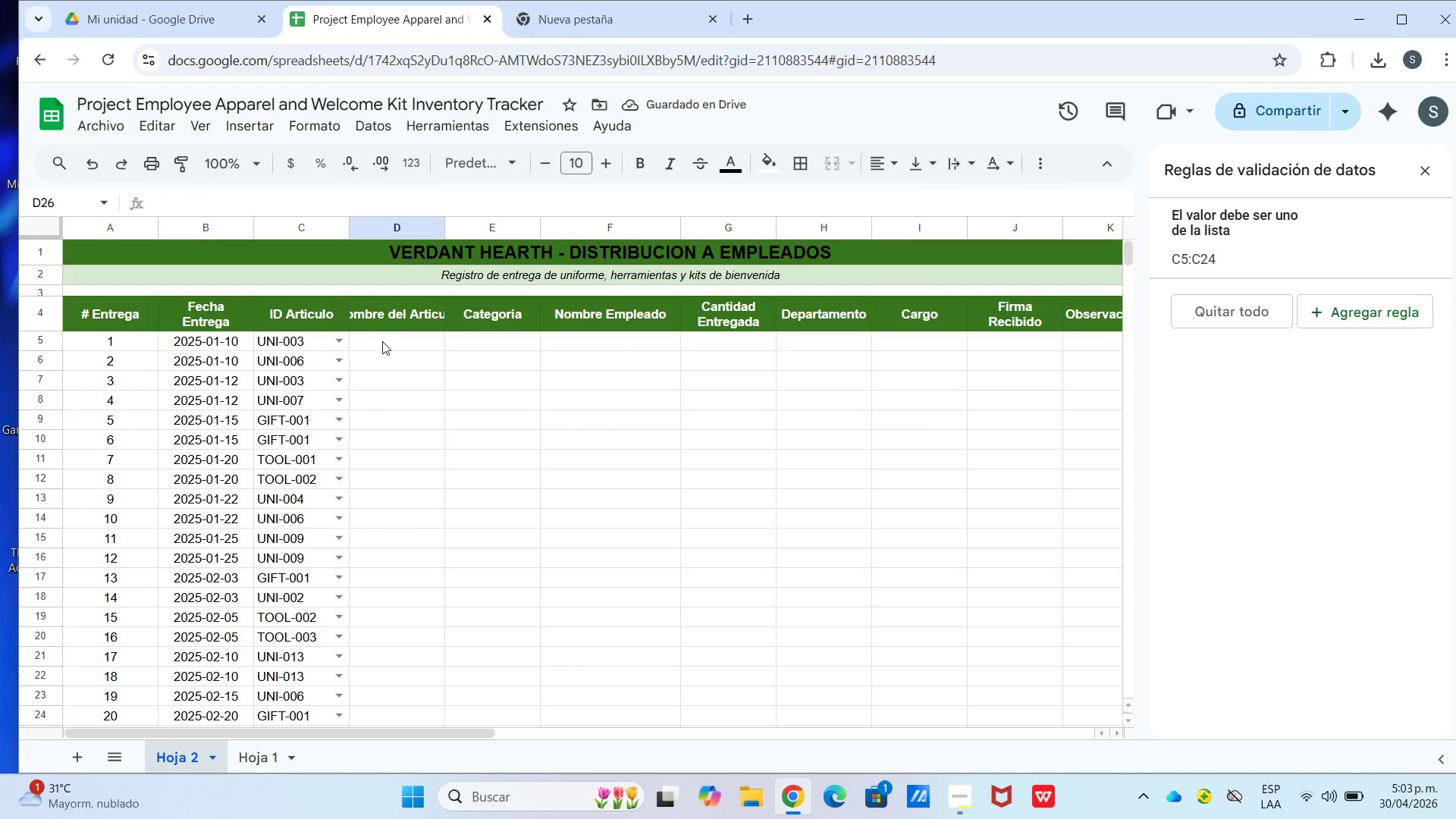 
left_click([382, 346])
 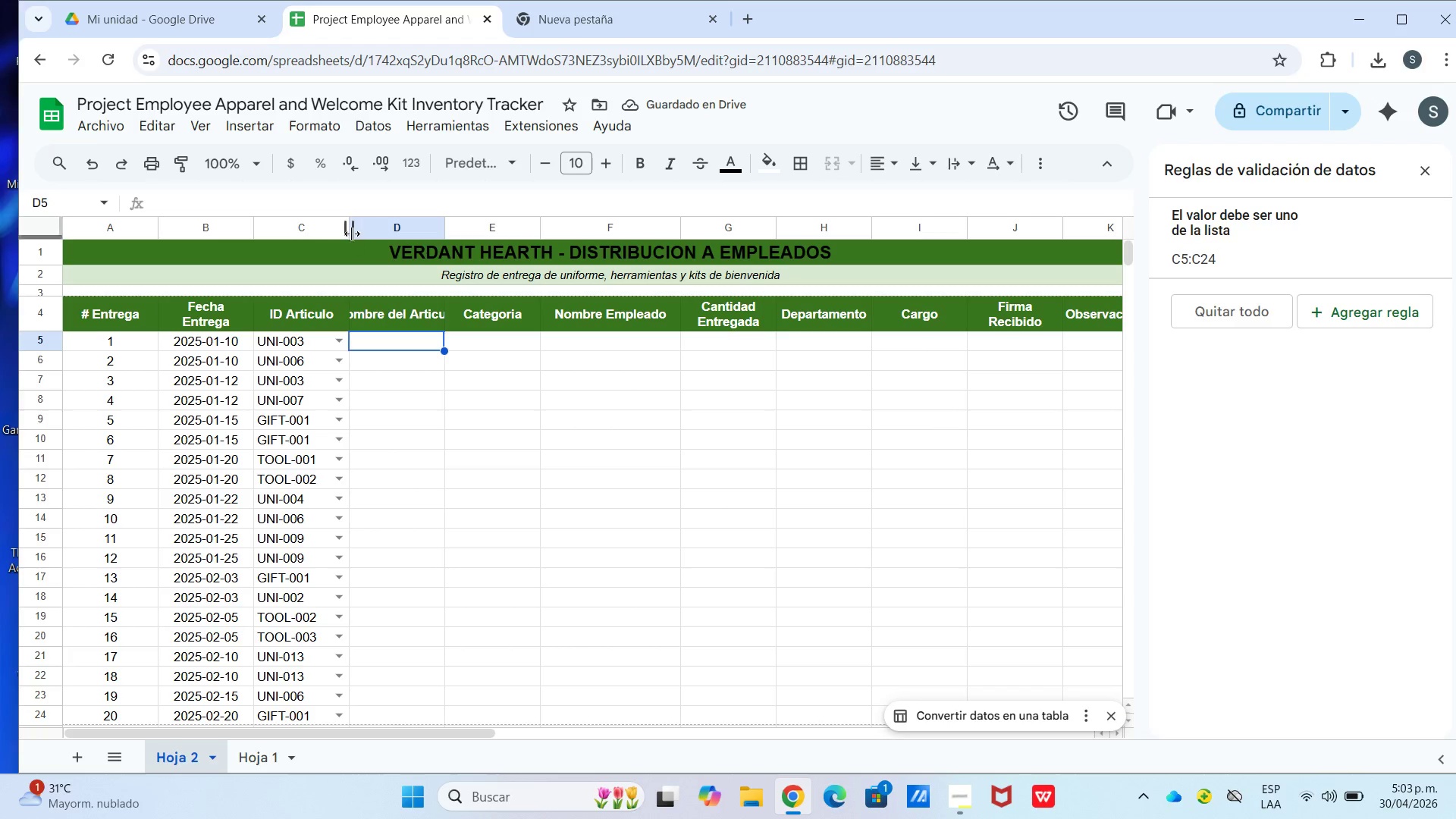 
left_click_drag(start_coordinate=[353, 232], to_coordinate=[329, 242])
 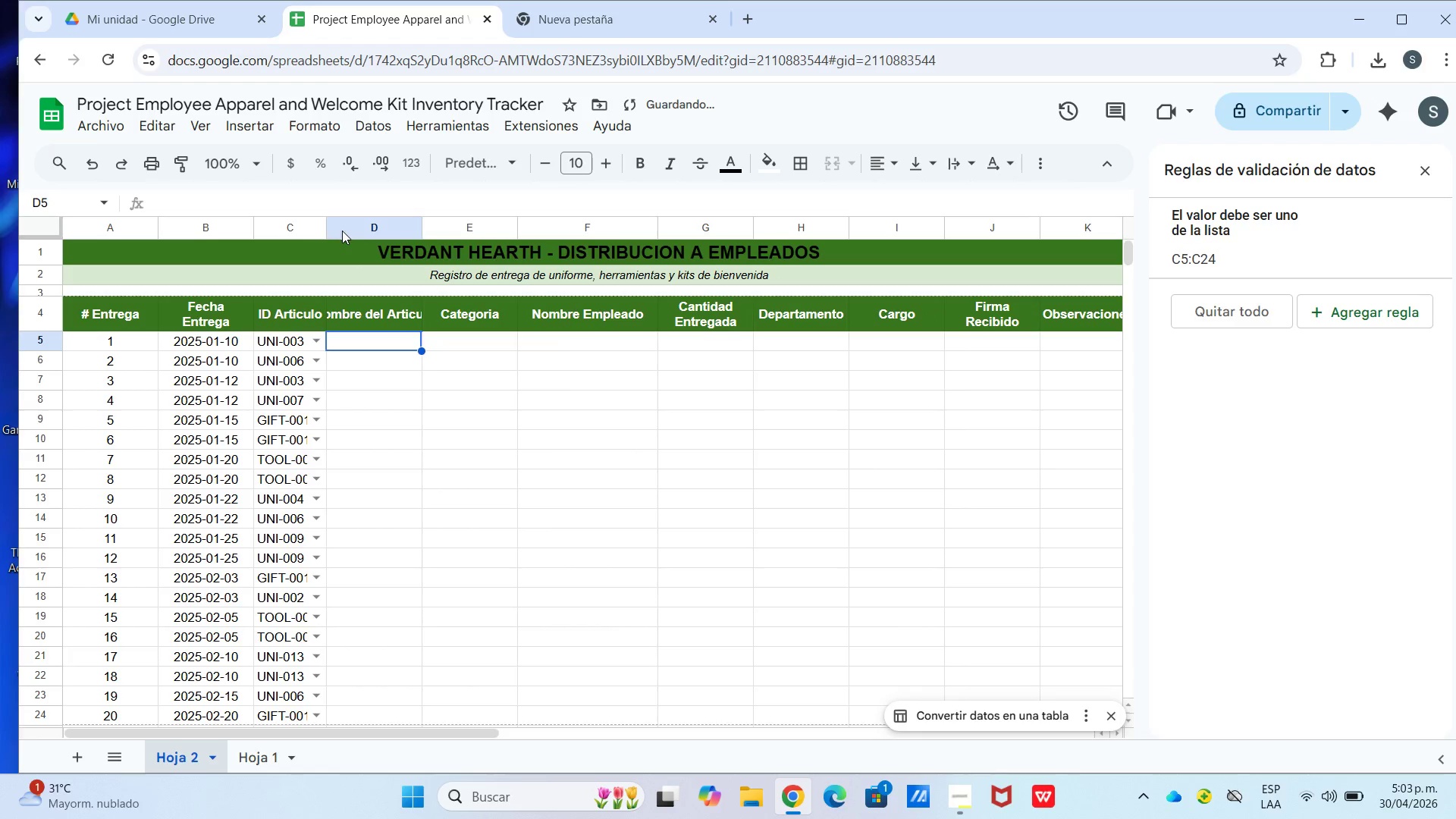 
left_click_drag(start_coordinate=[325, 226], to_coordinate=[339, 224])
 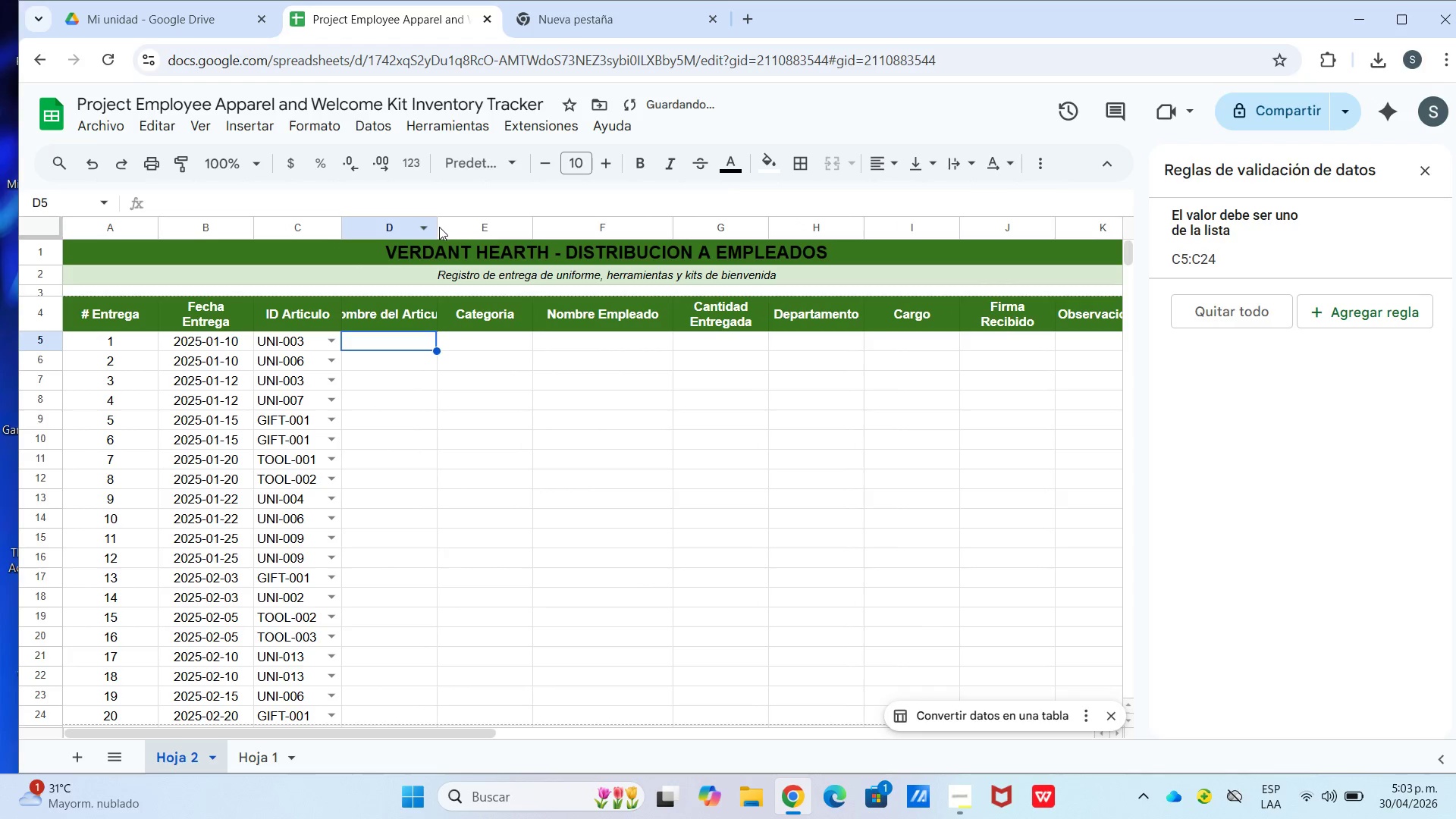 
left_click_drag(start_coordinate=[436, 226], to_coordinate=[488, 221])
 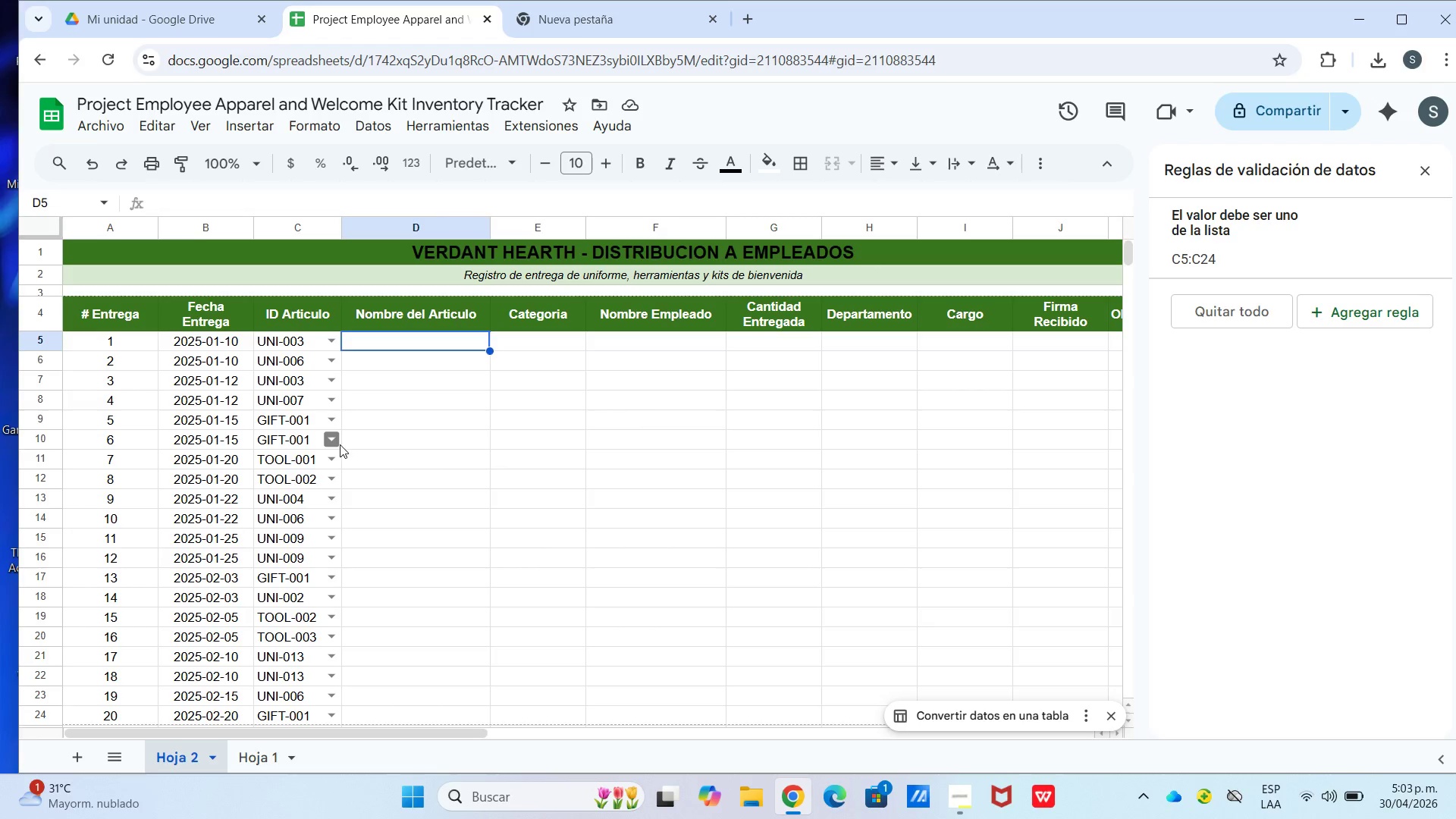 
wait(19.59)
 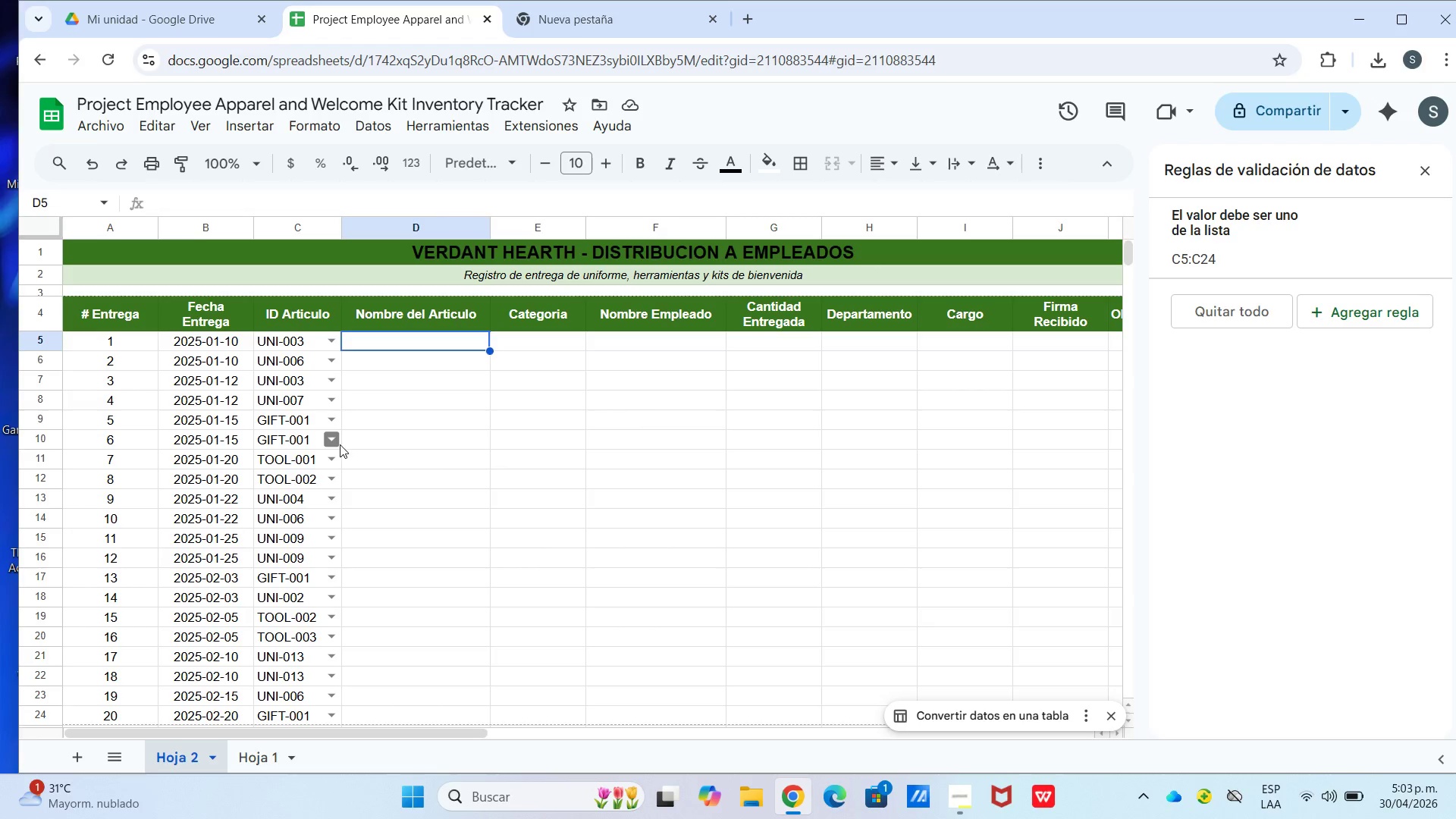 
scroll: coordinate [518, 544], scroll_direction: down, amount: 11.0
 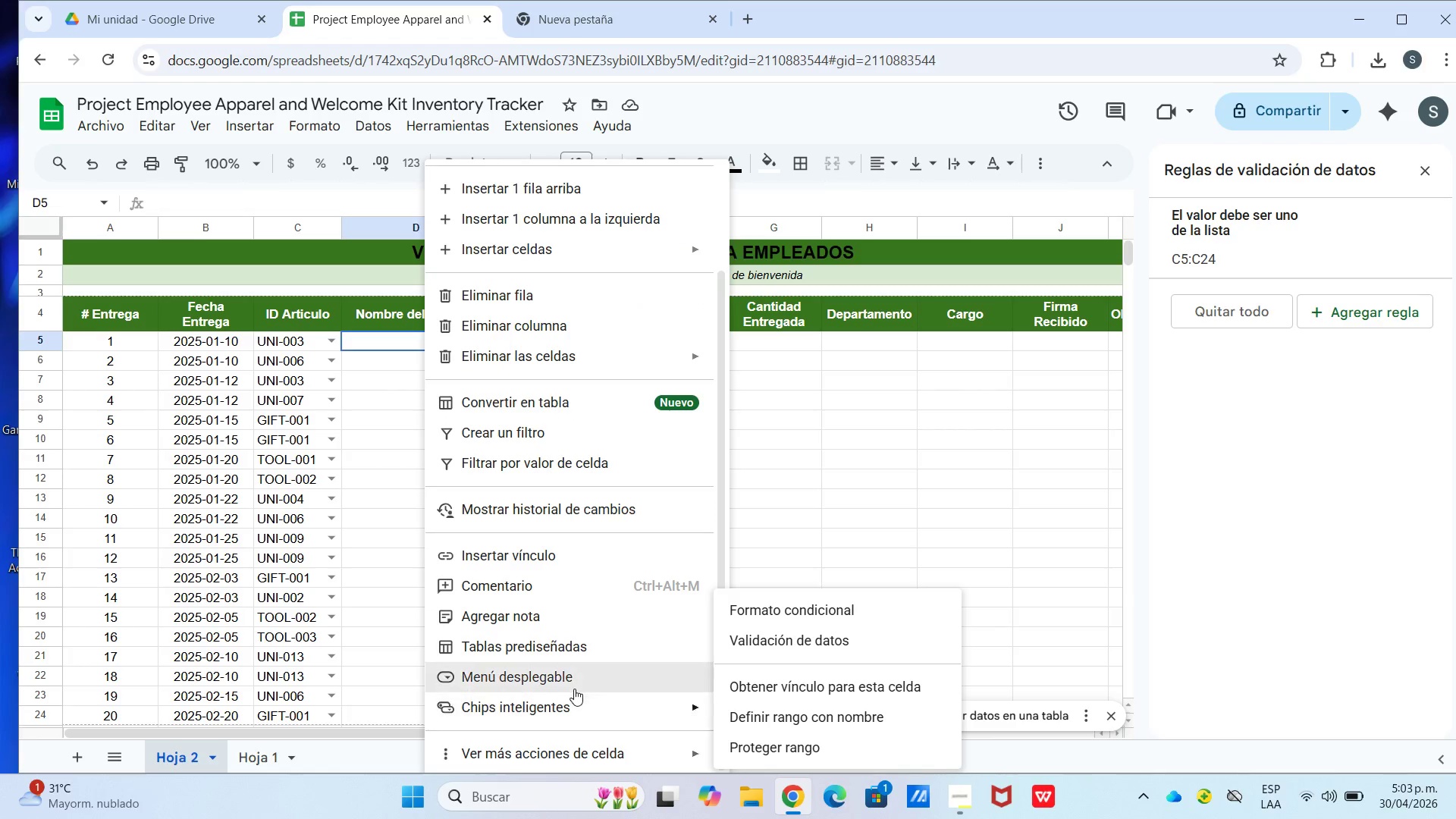 
left_click([566, 676])
 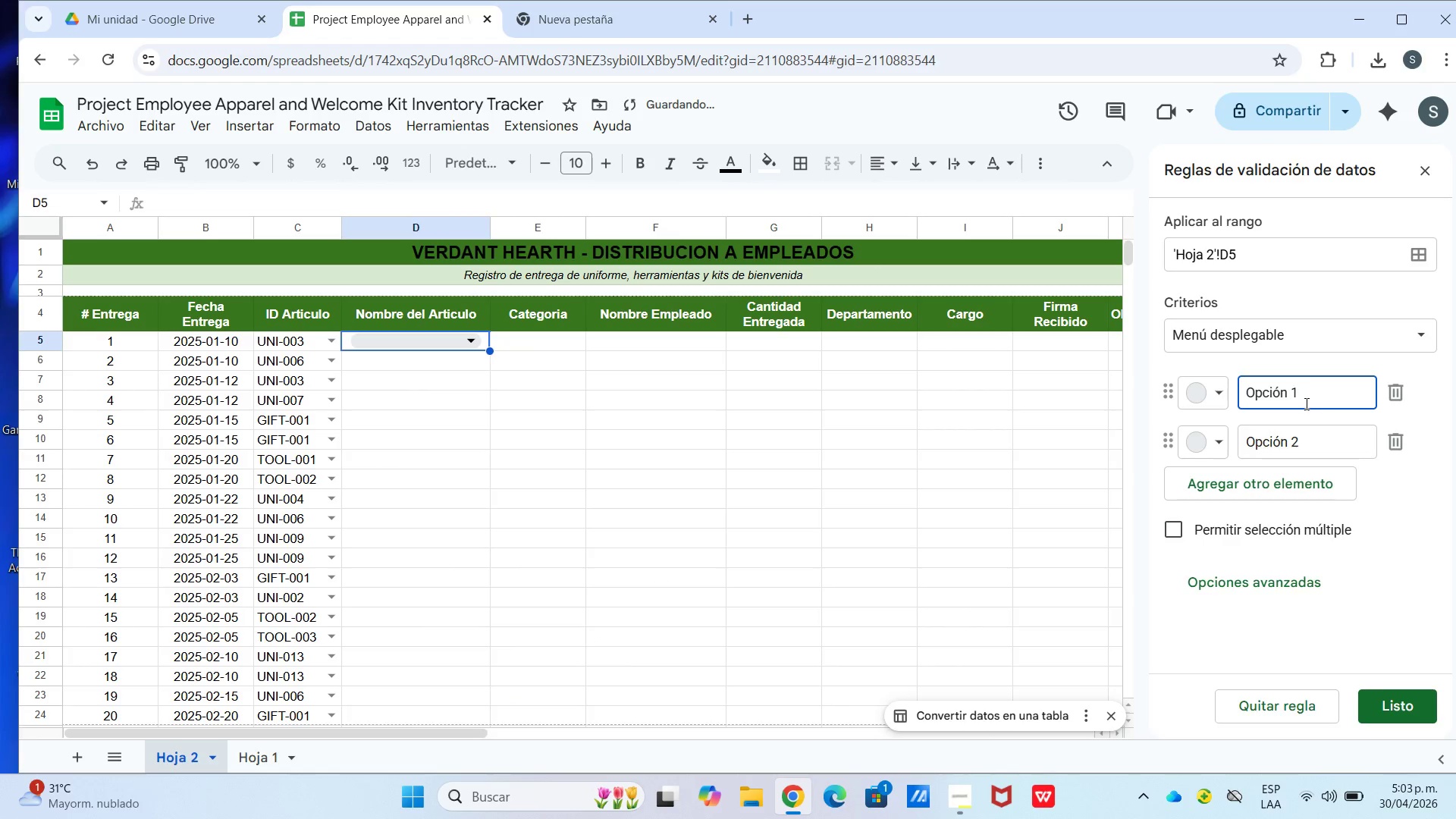 
left_click_drag(start_coordinate=[1292, 403], to_coordinate=[1228, 413])
 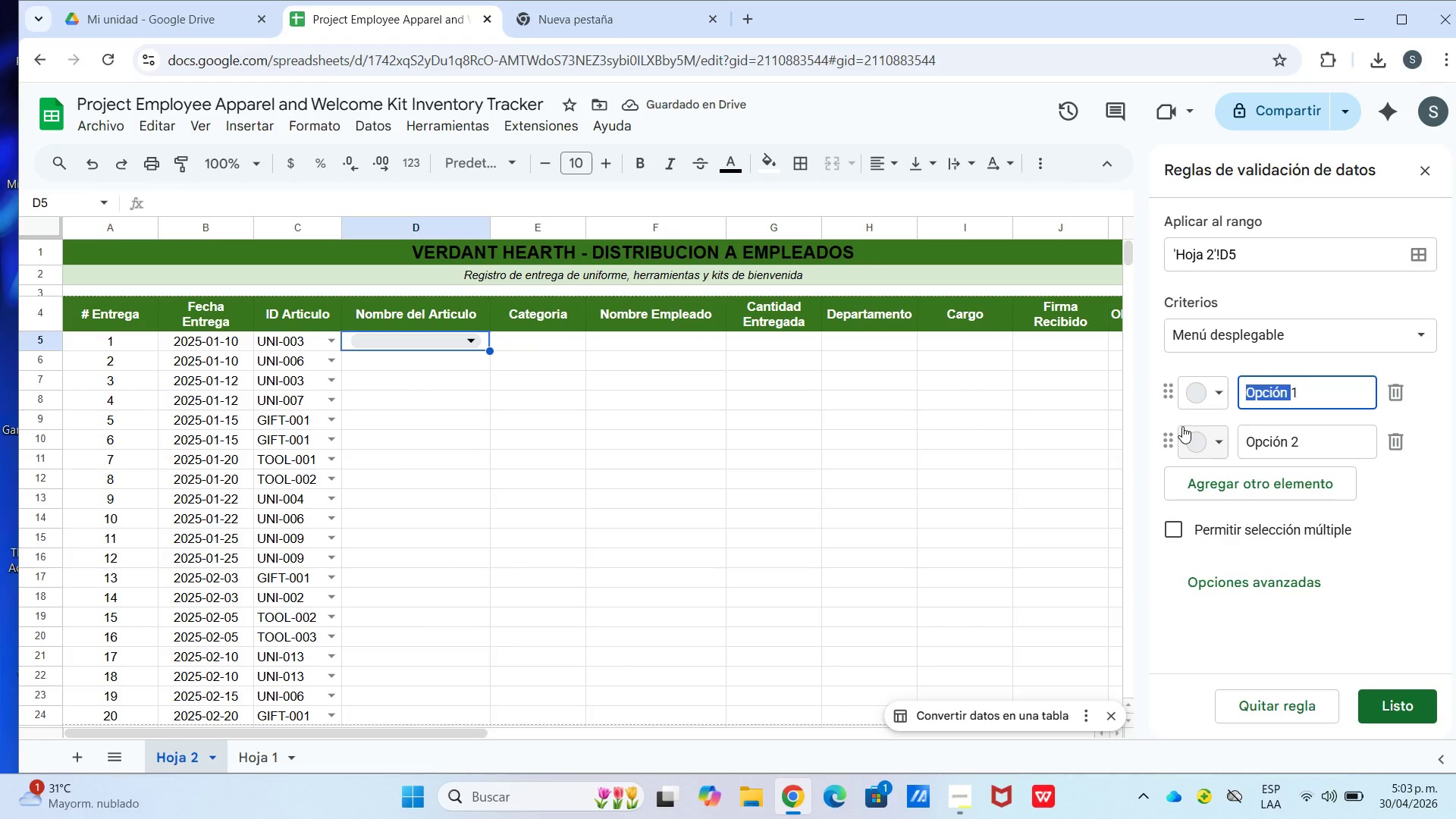 
hold_key(key=ShiftLeft, duration=0.66)
 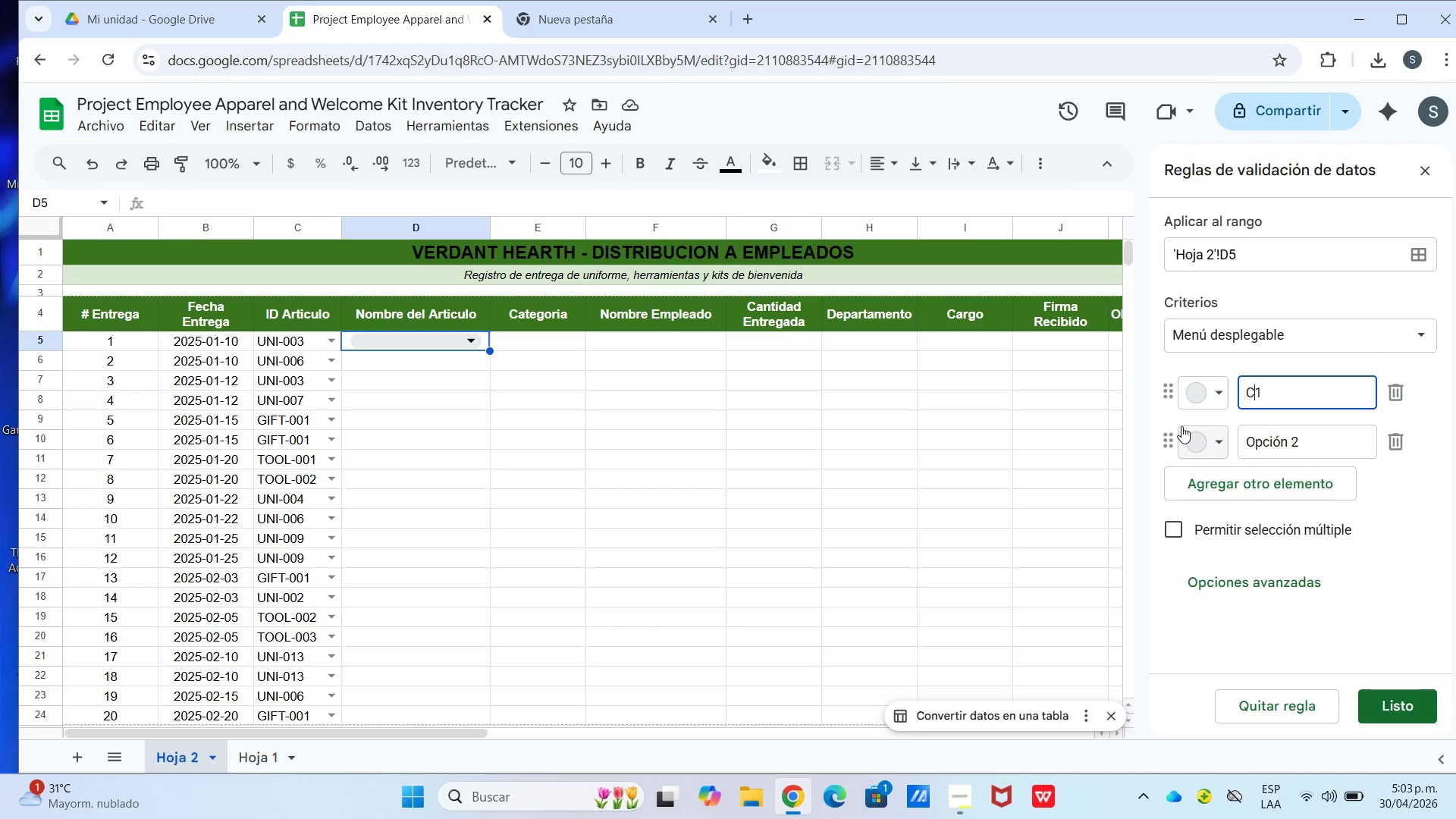 
type(Camisa)
 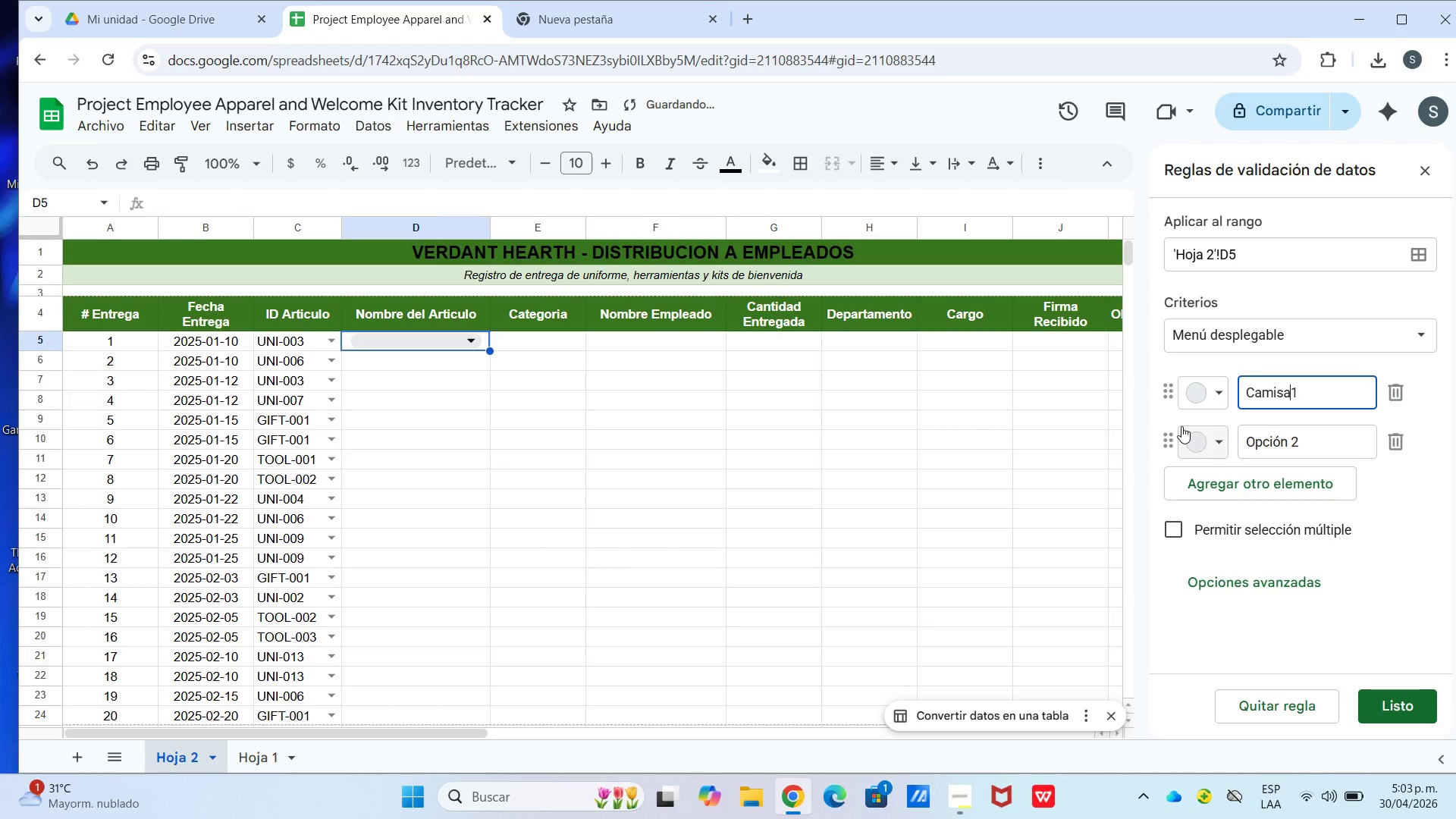 
key(ArrowRight)
 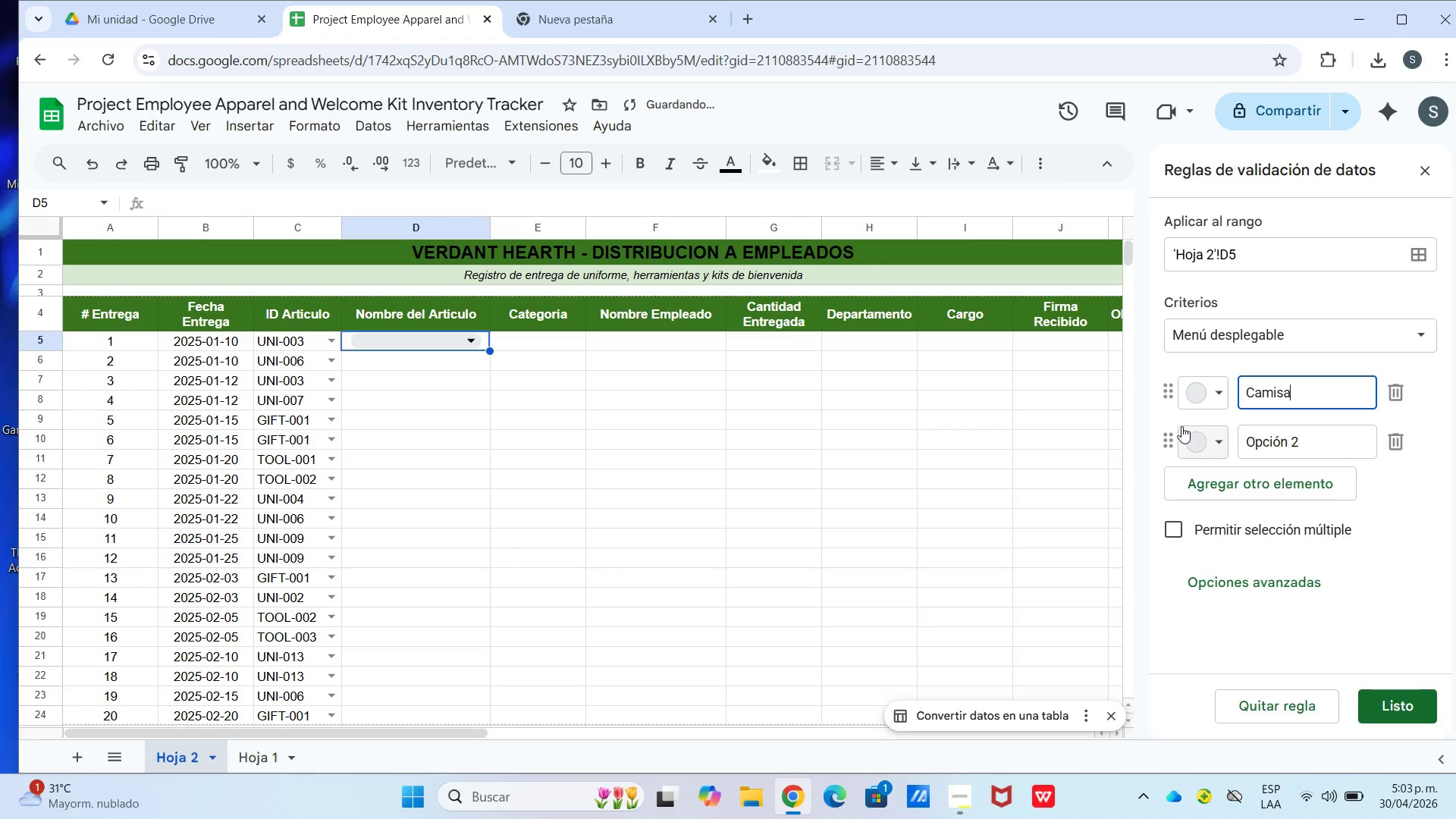 
key(Backspace)
type( Lino Verde Salvia)
 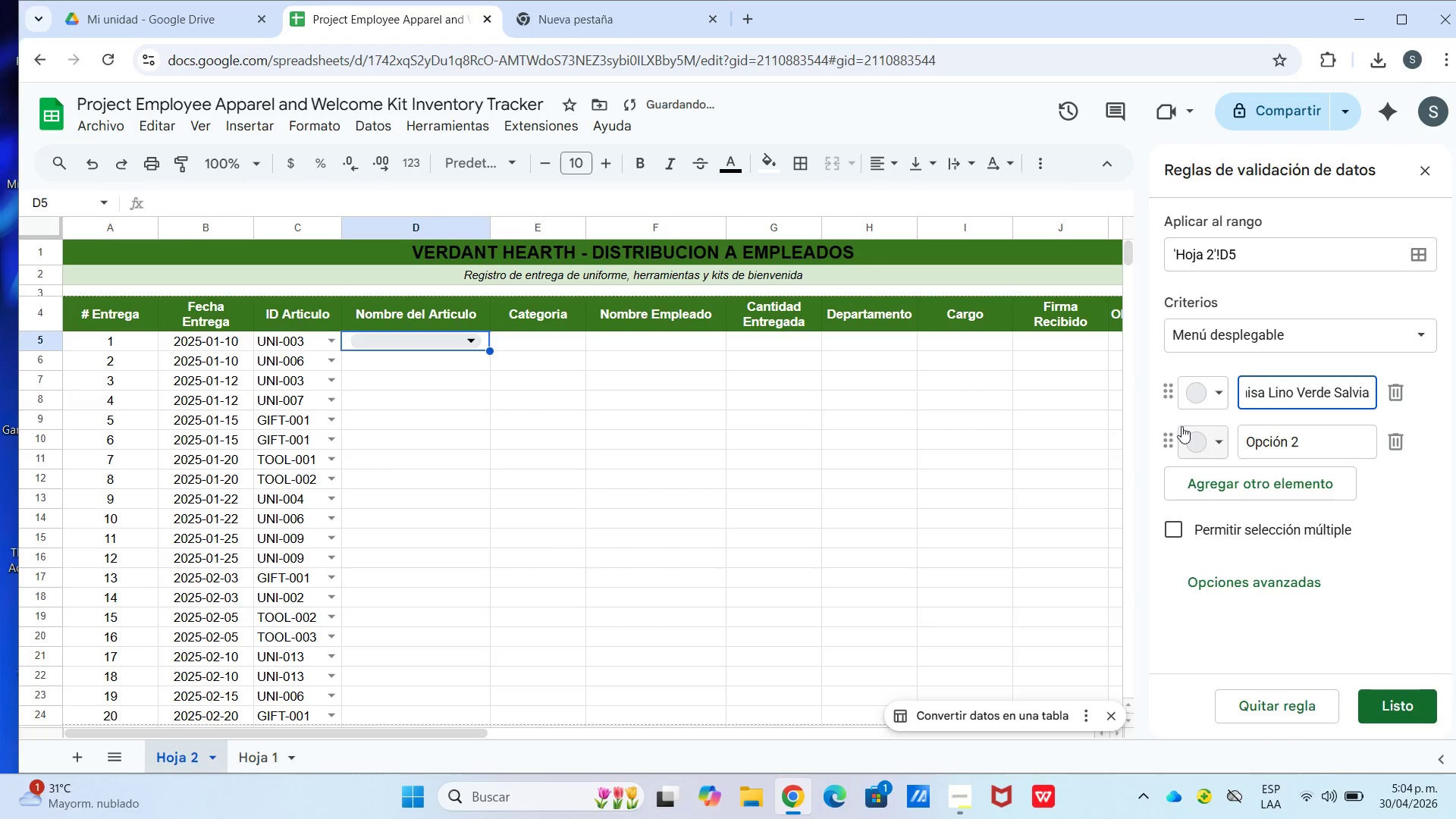 
key(Enter)
 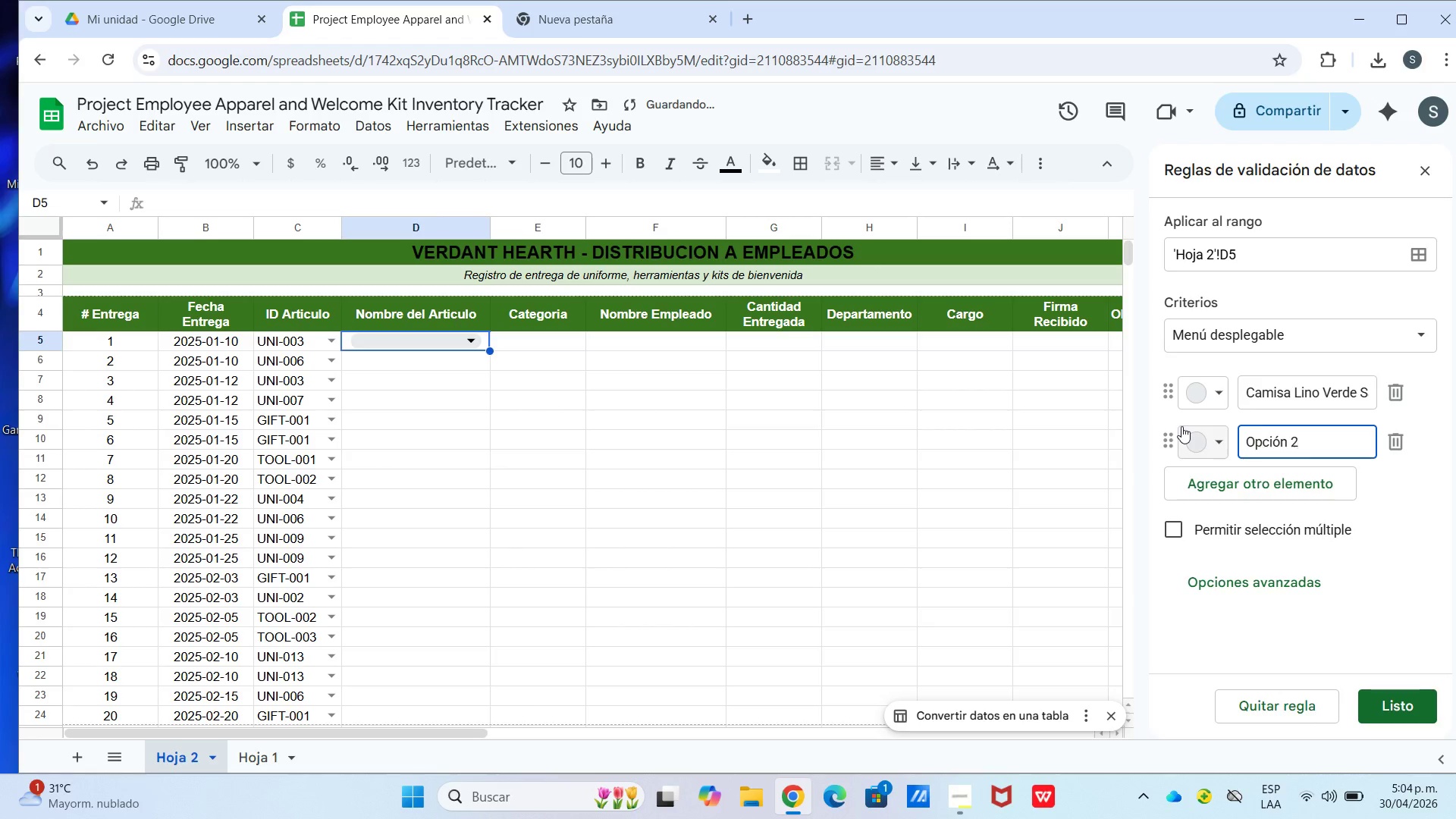 
hold_key(key=Backspace, duration=1.5)
 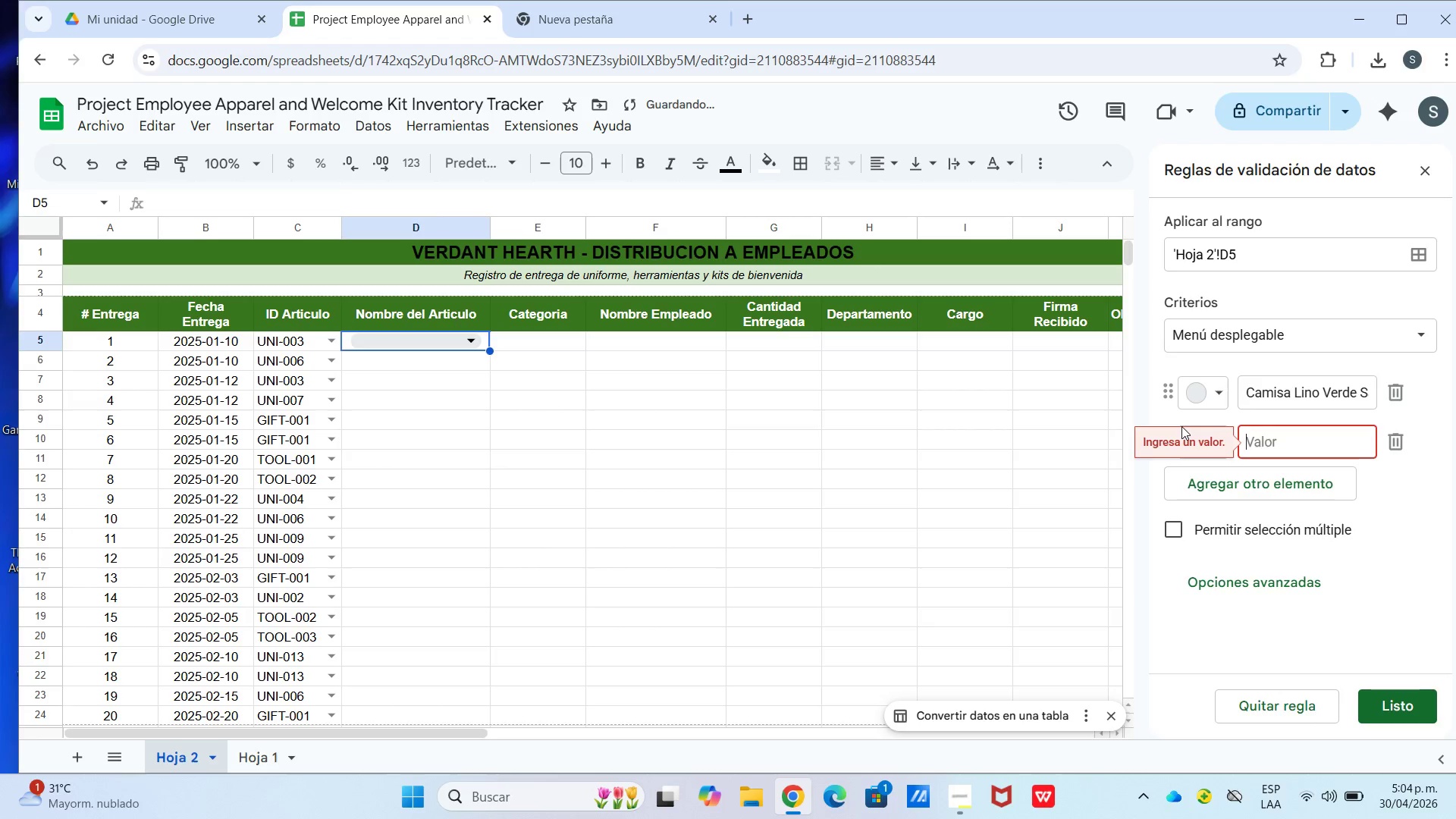 
key(Backspace)
key(Backspace)
type(Det)
key(Backspace)
type(lantal Cuero Ga)
key(Backspace)
type(rabado)
 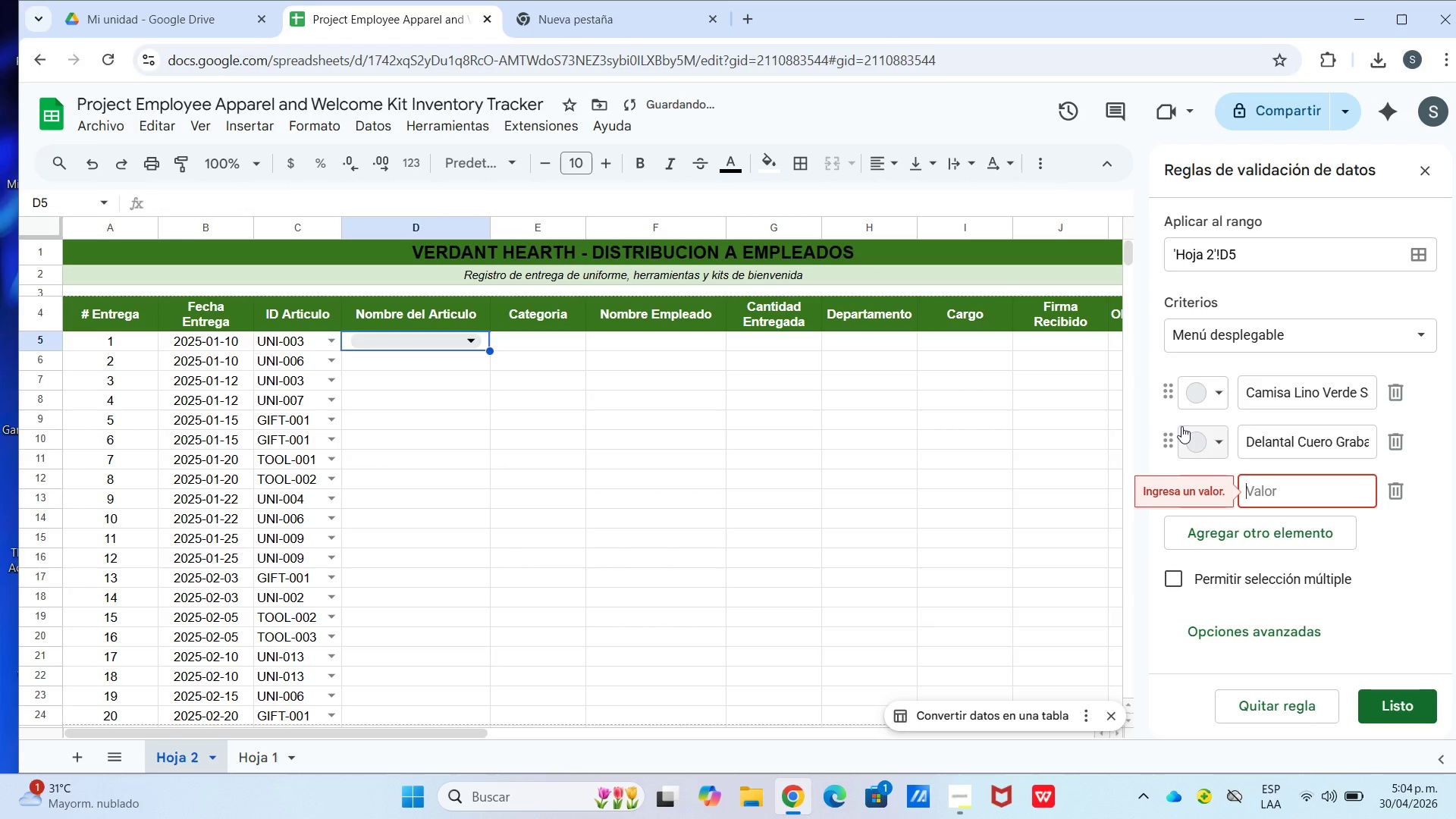 
 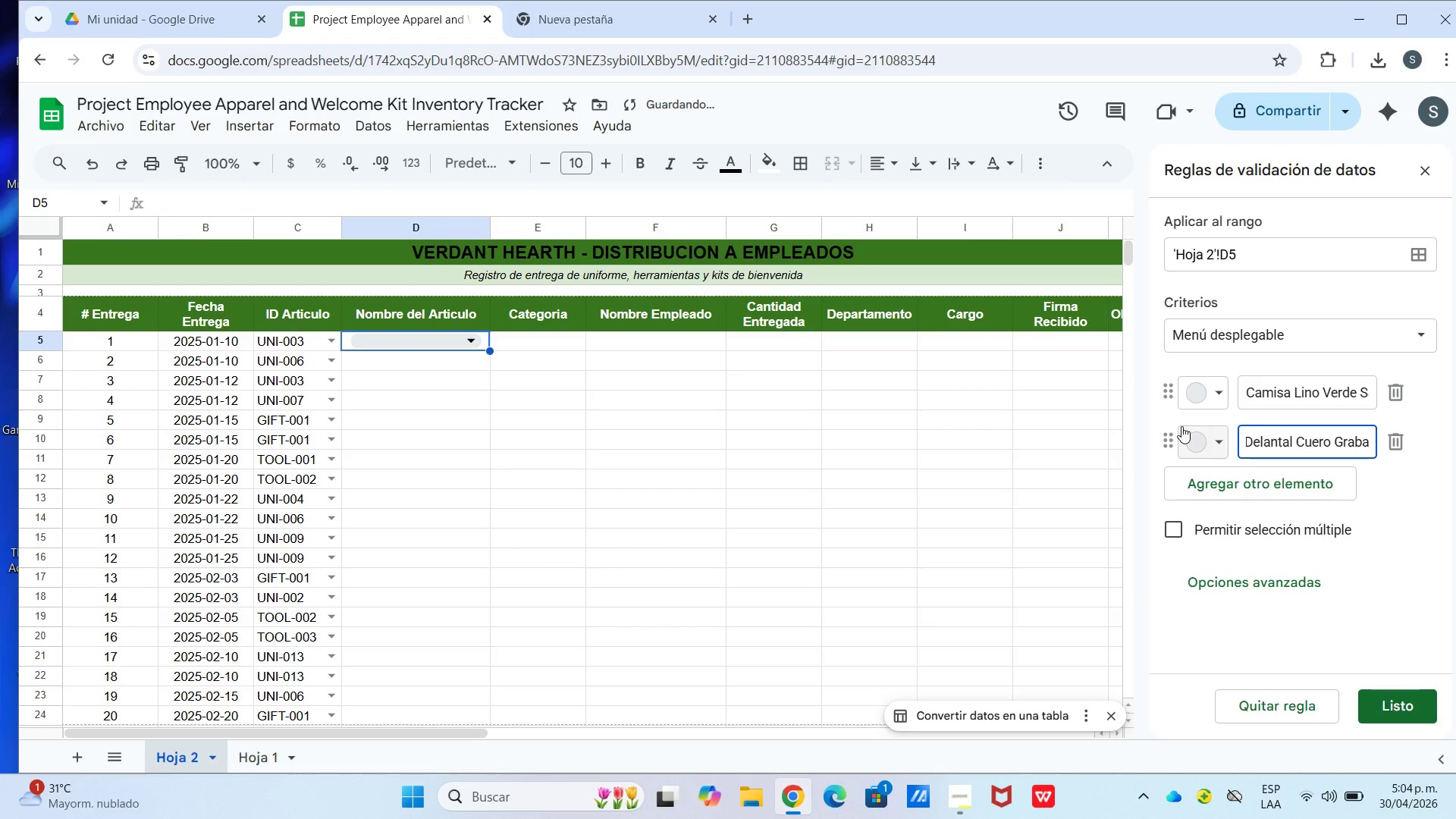 
key(Enter)
 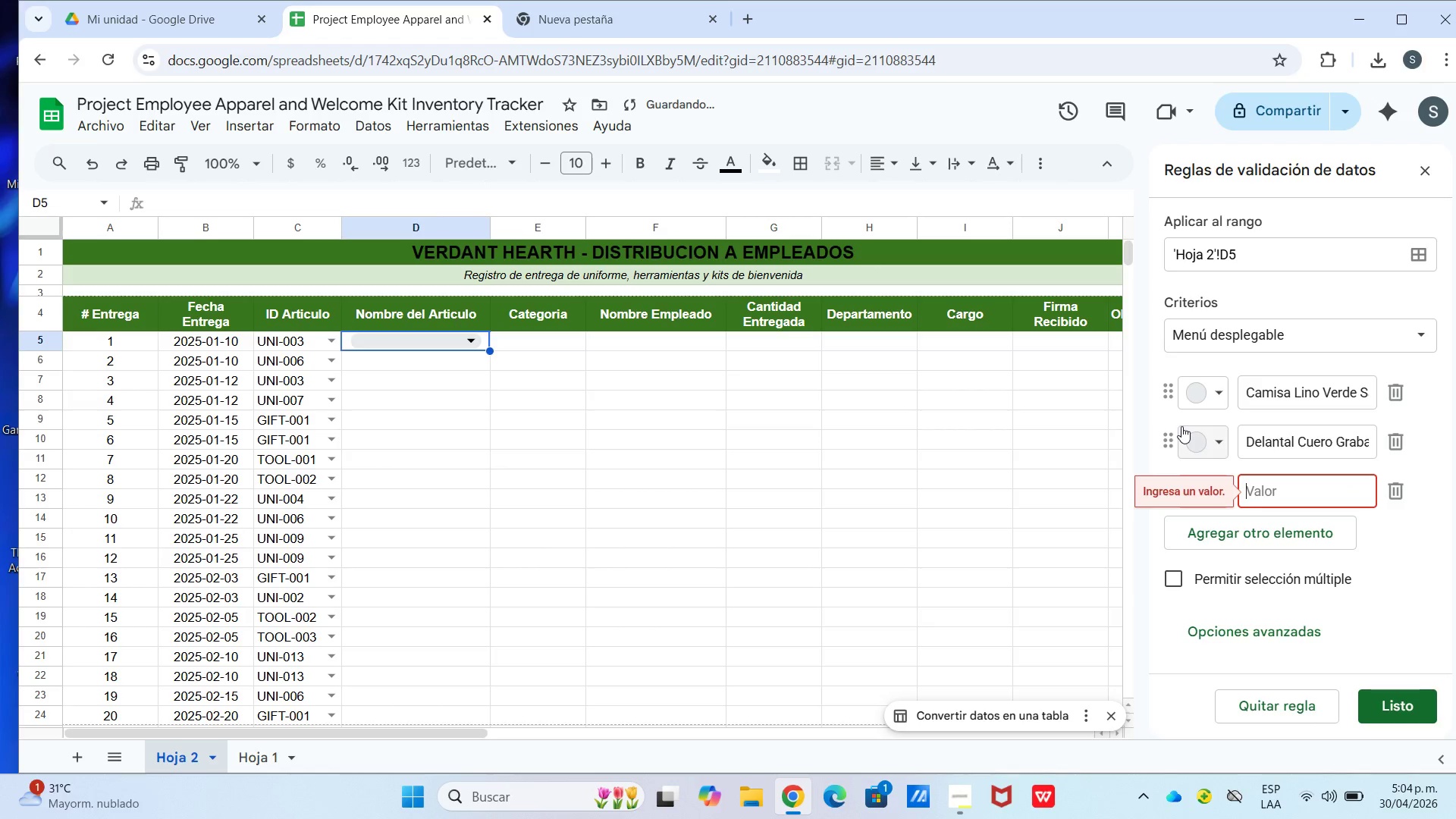 
type(Delantal Canvas Verde)
 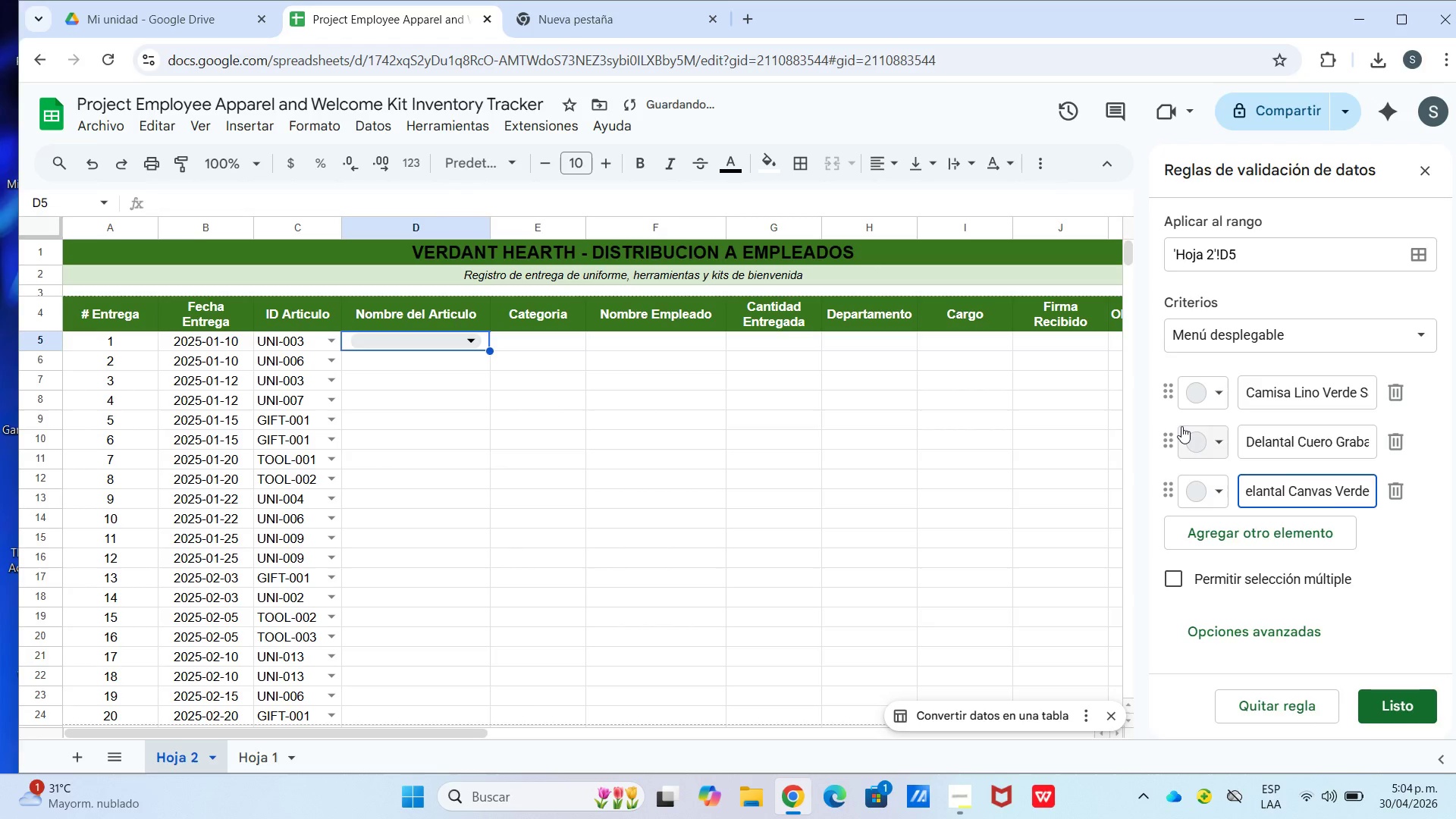 
key(Enter)
 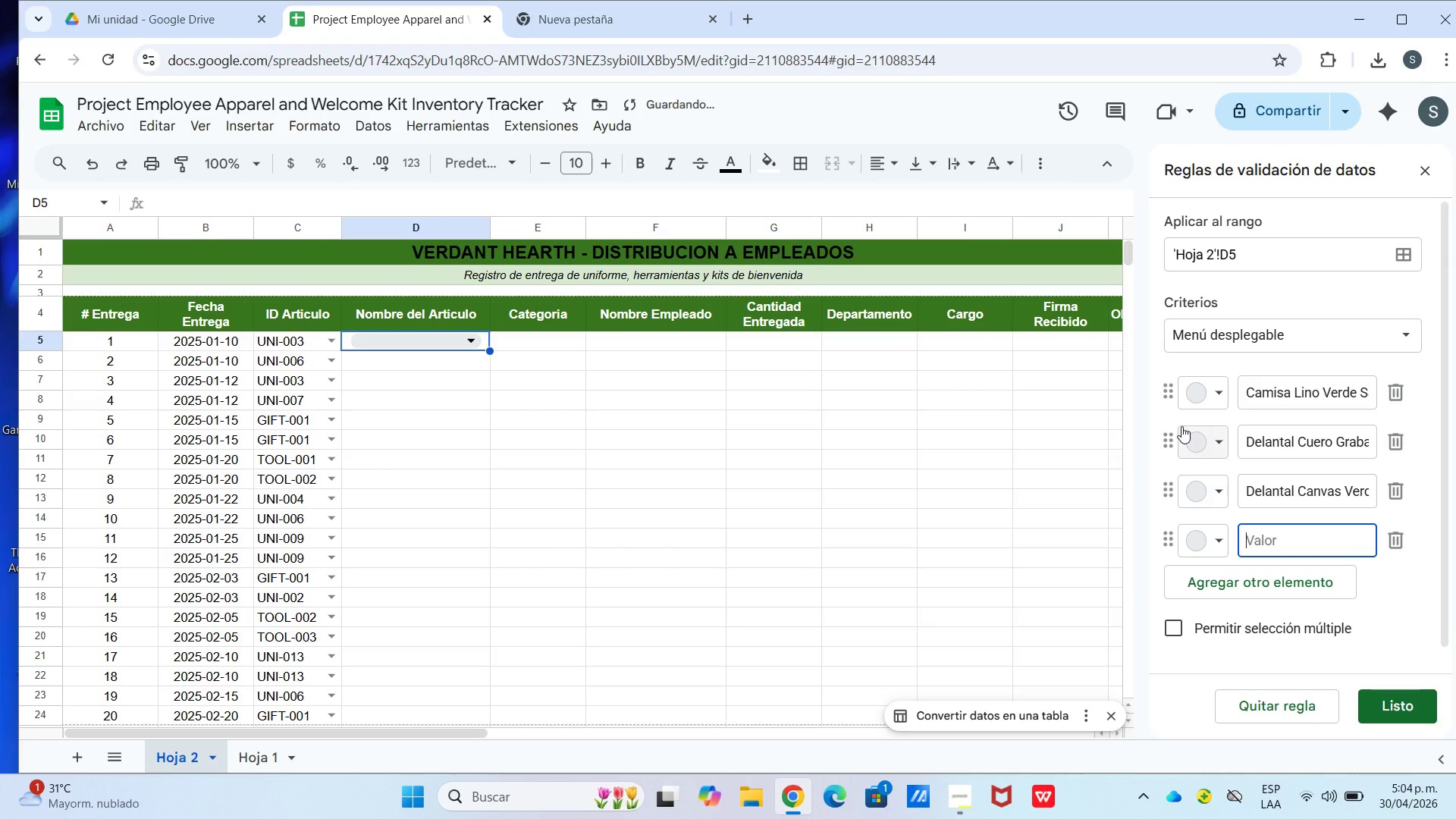 
type(Gorra Bordaba Verdant)
 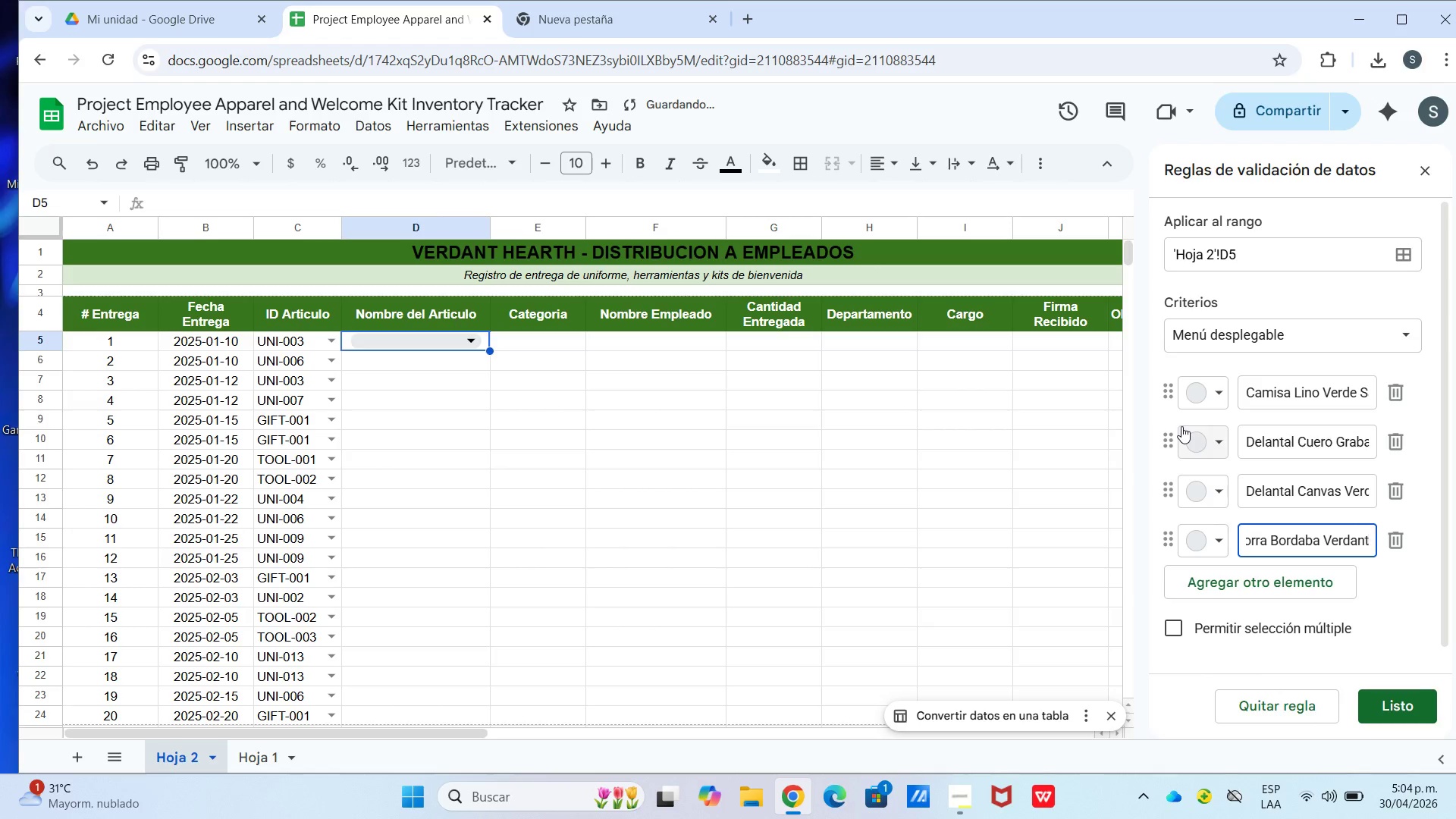 
 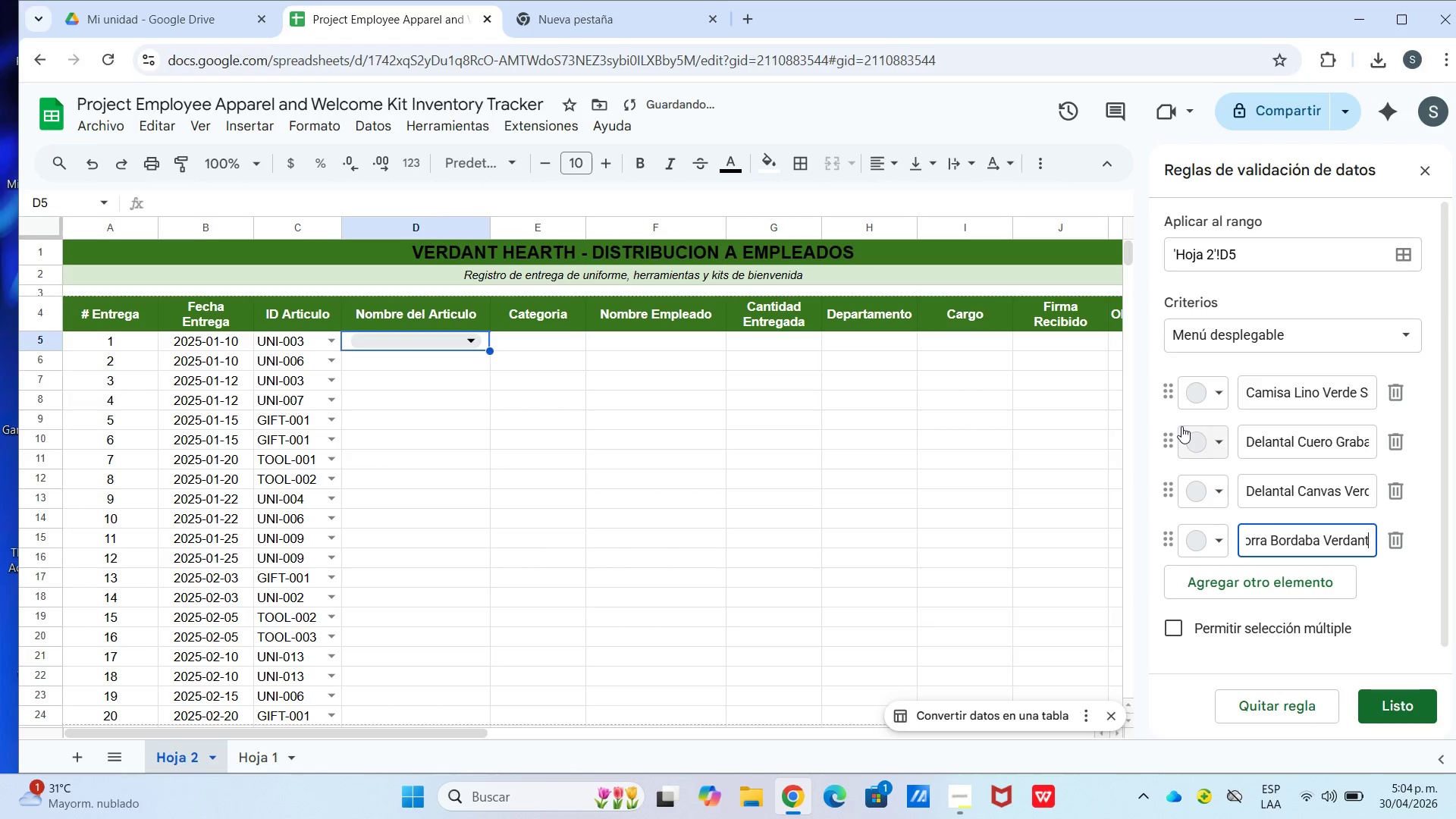 
key(Enter)
 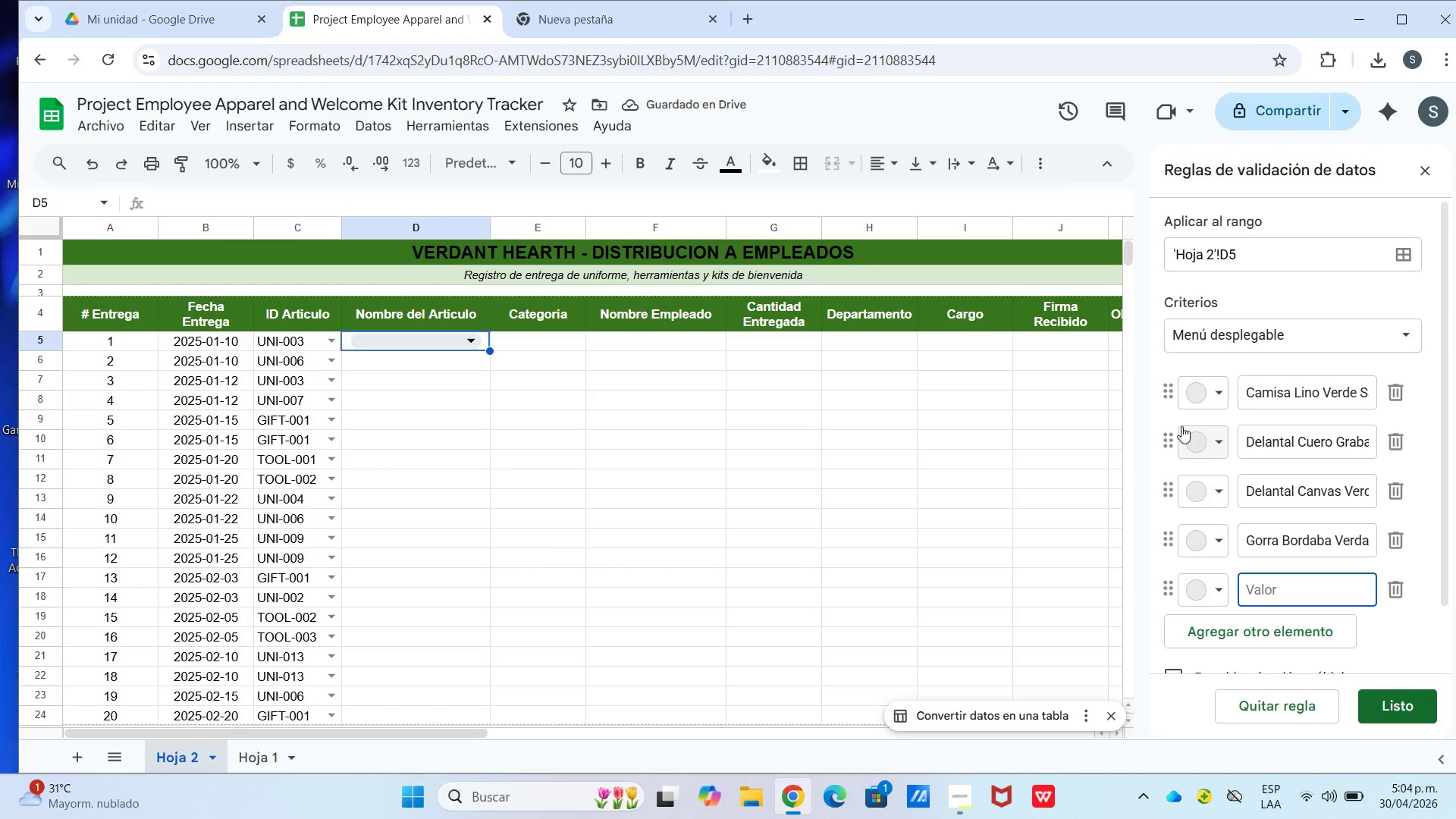 
wait(5.5)
 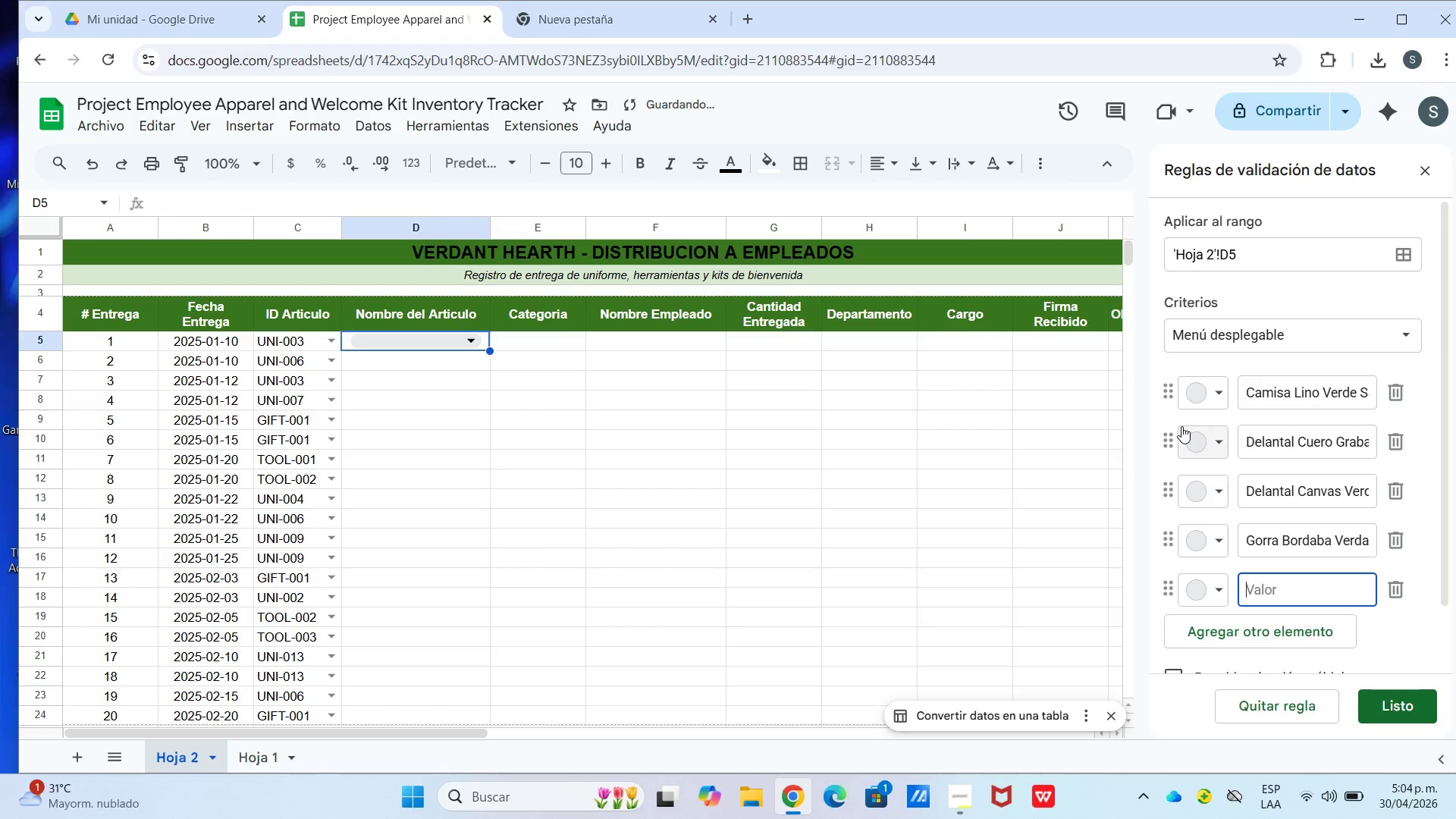 
type(Chaleco Jardin Premium)
 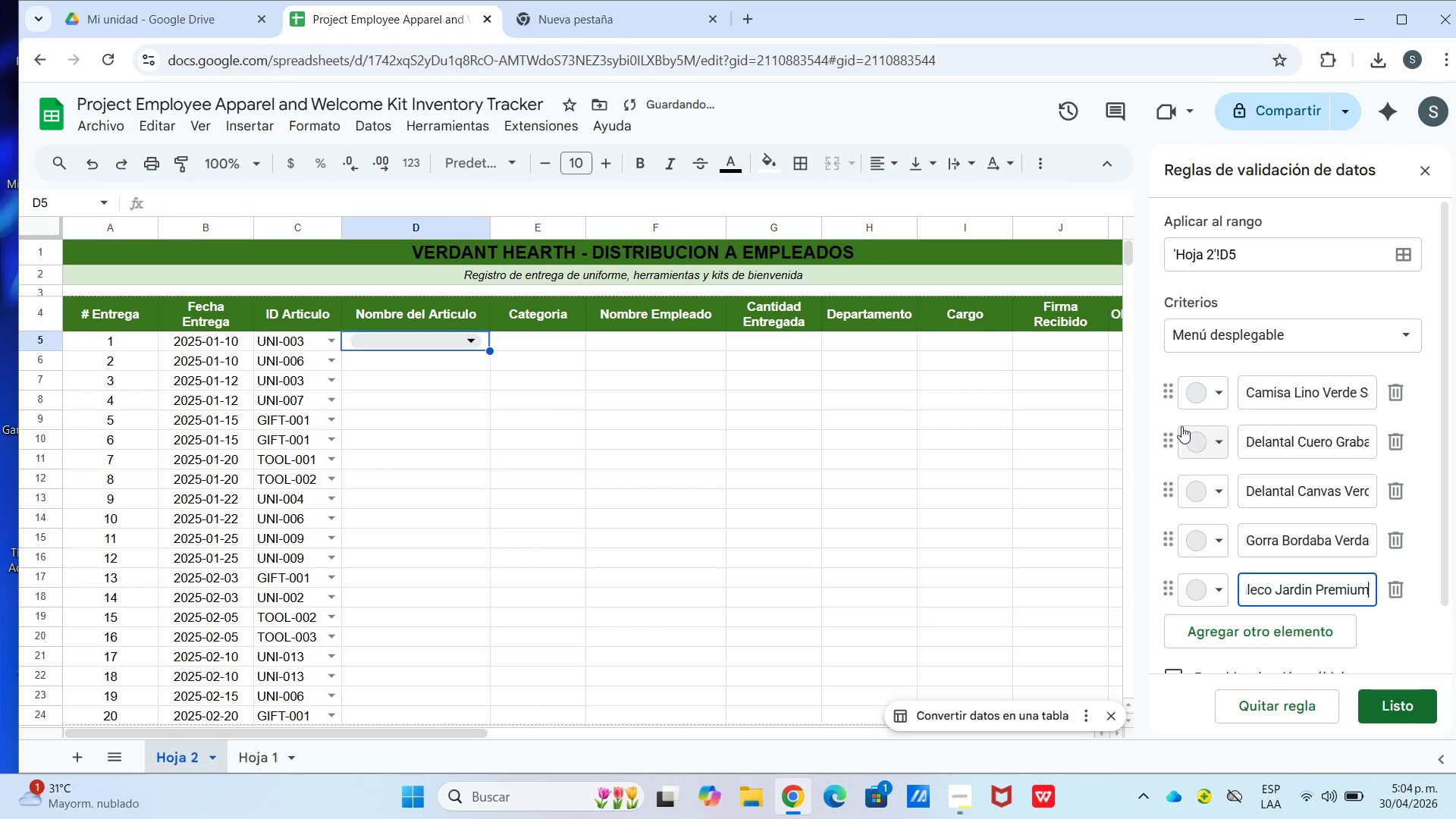 
key(Enter)
 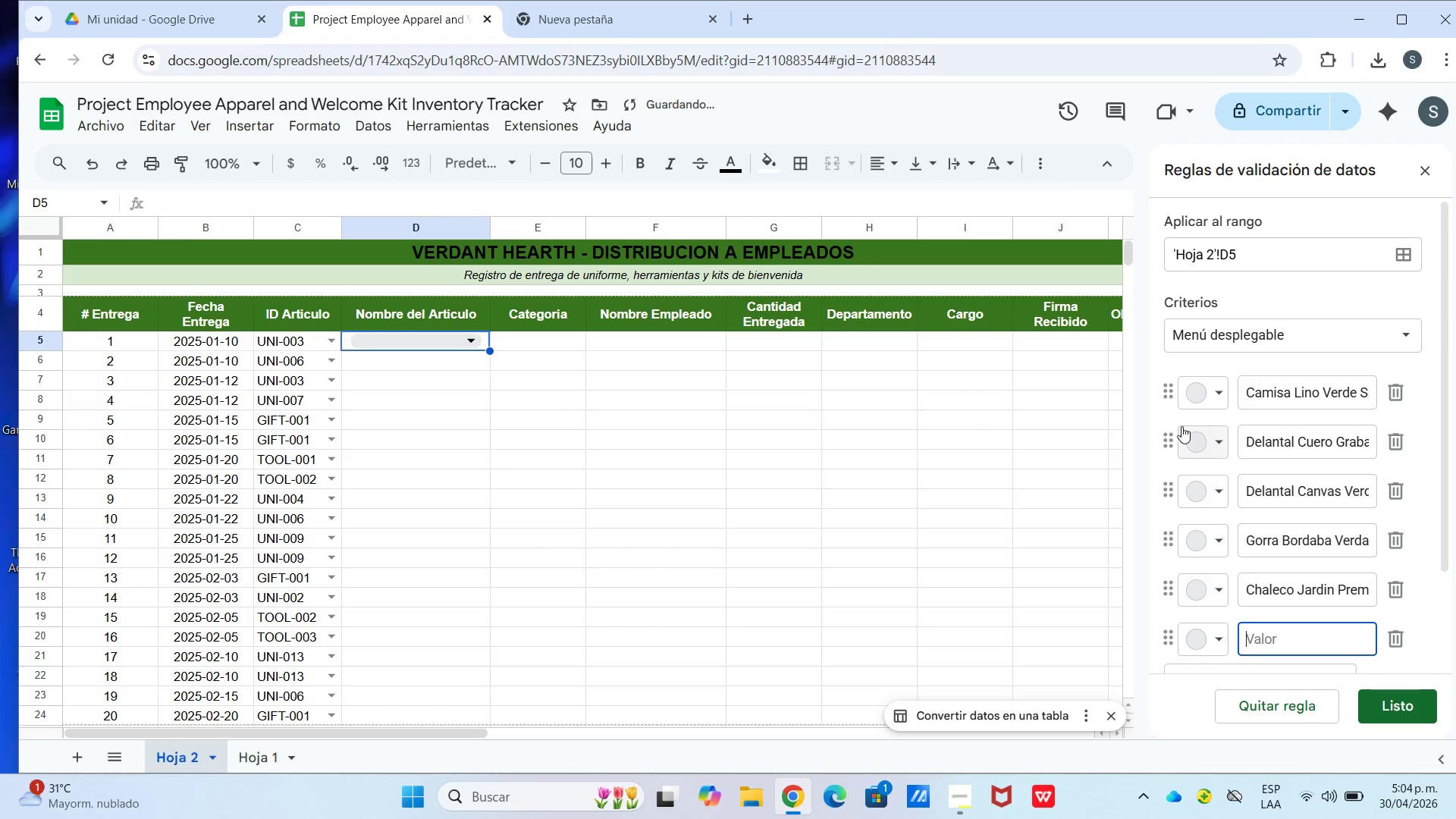 
type(Insignia Nombre Esmaltada)
 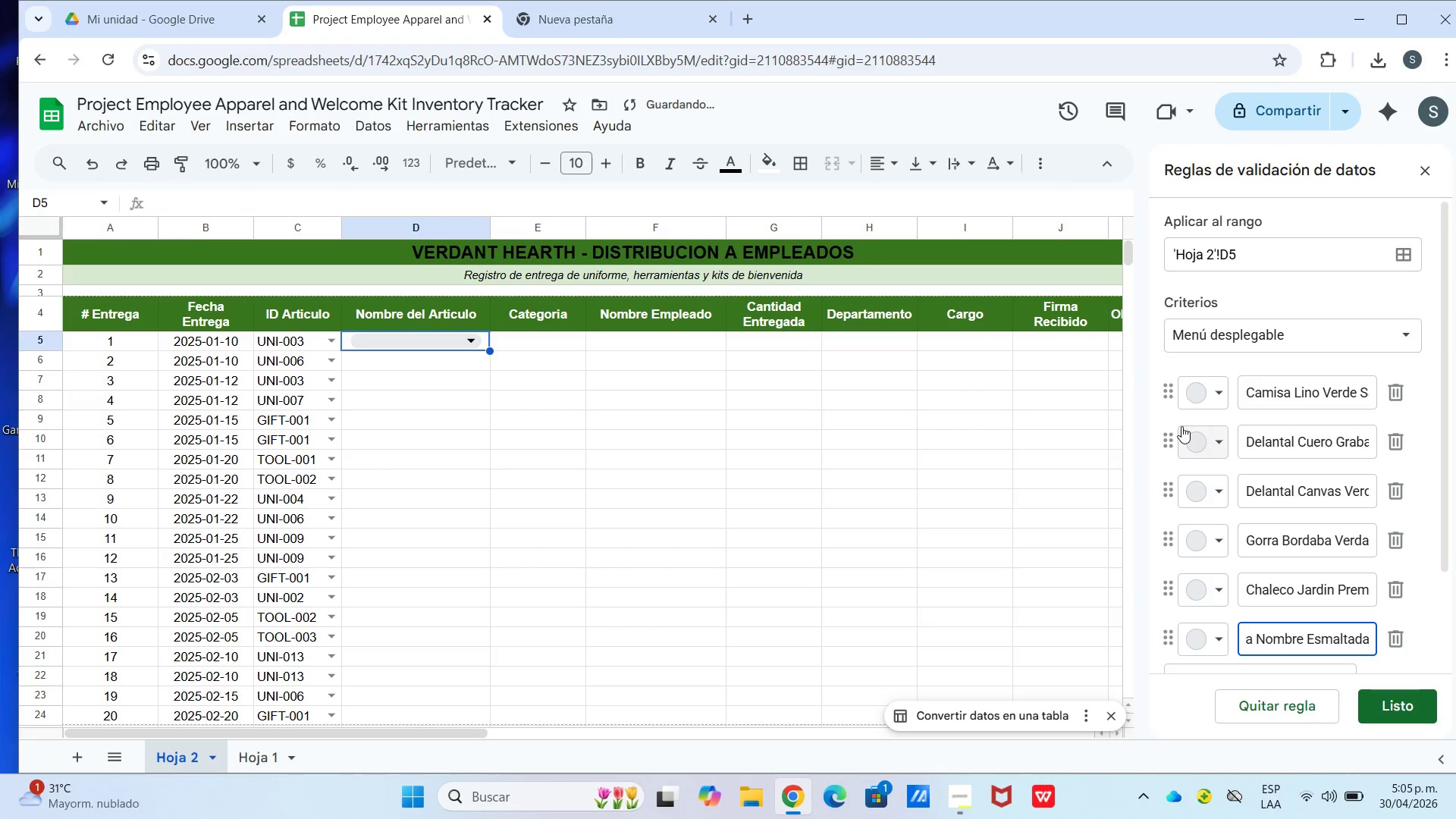 
key(Enter)
 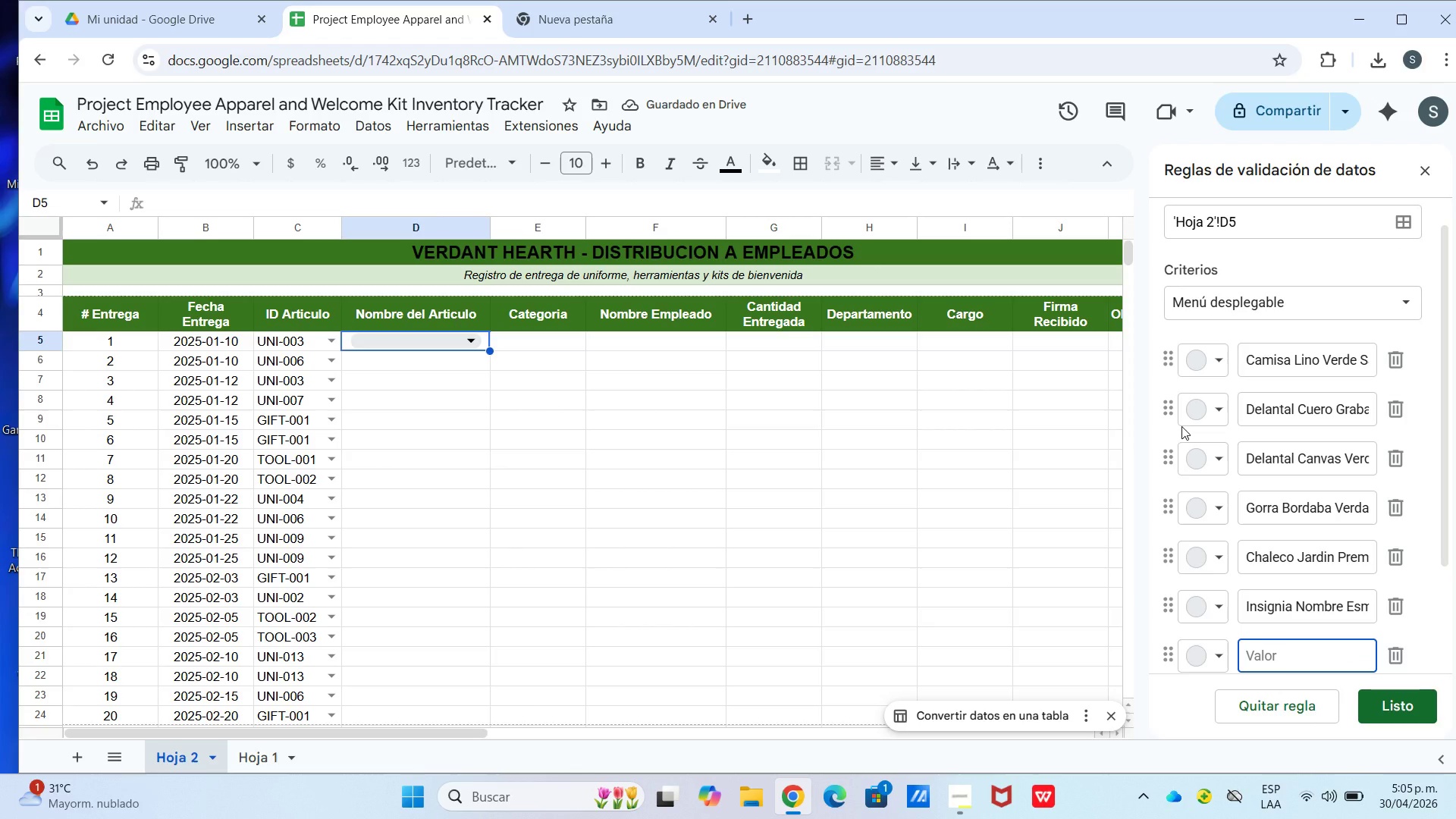 
type(Bufanda Lana Merino)
 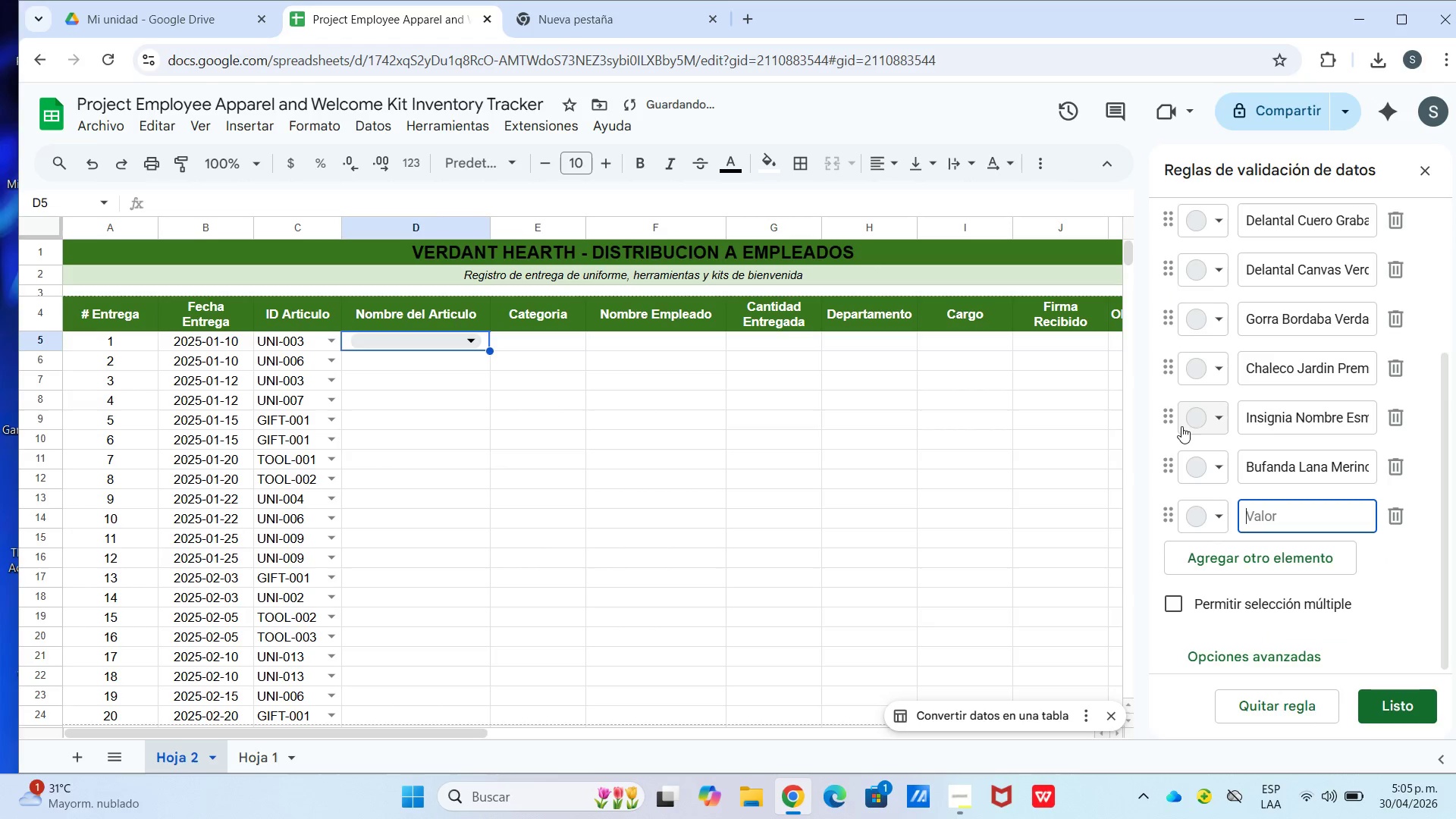 
 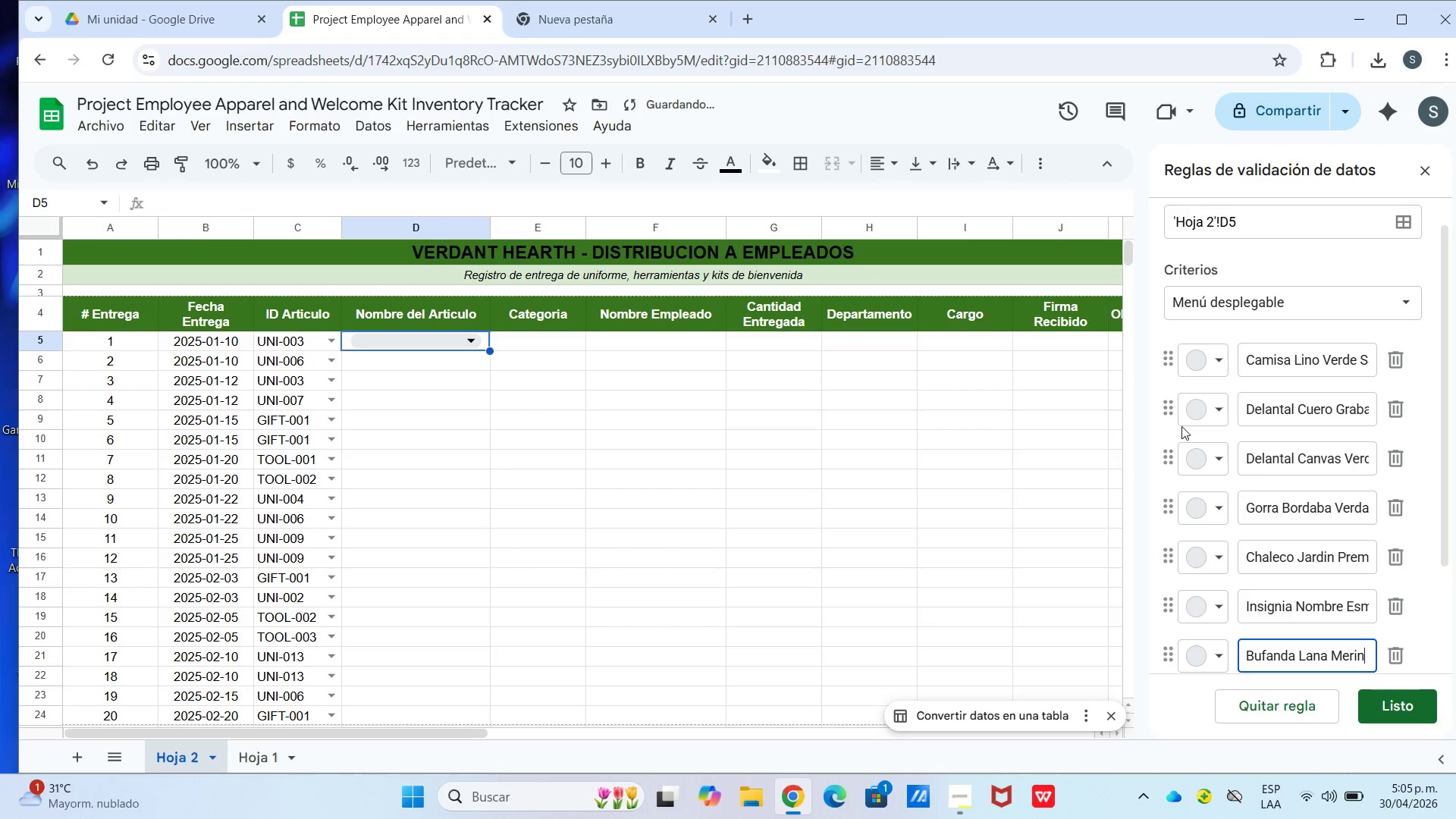 
key(Enter)
 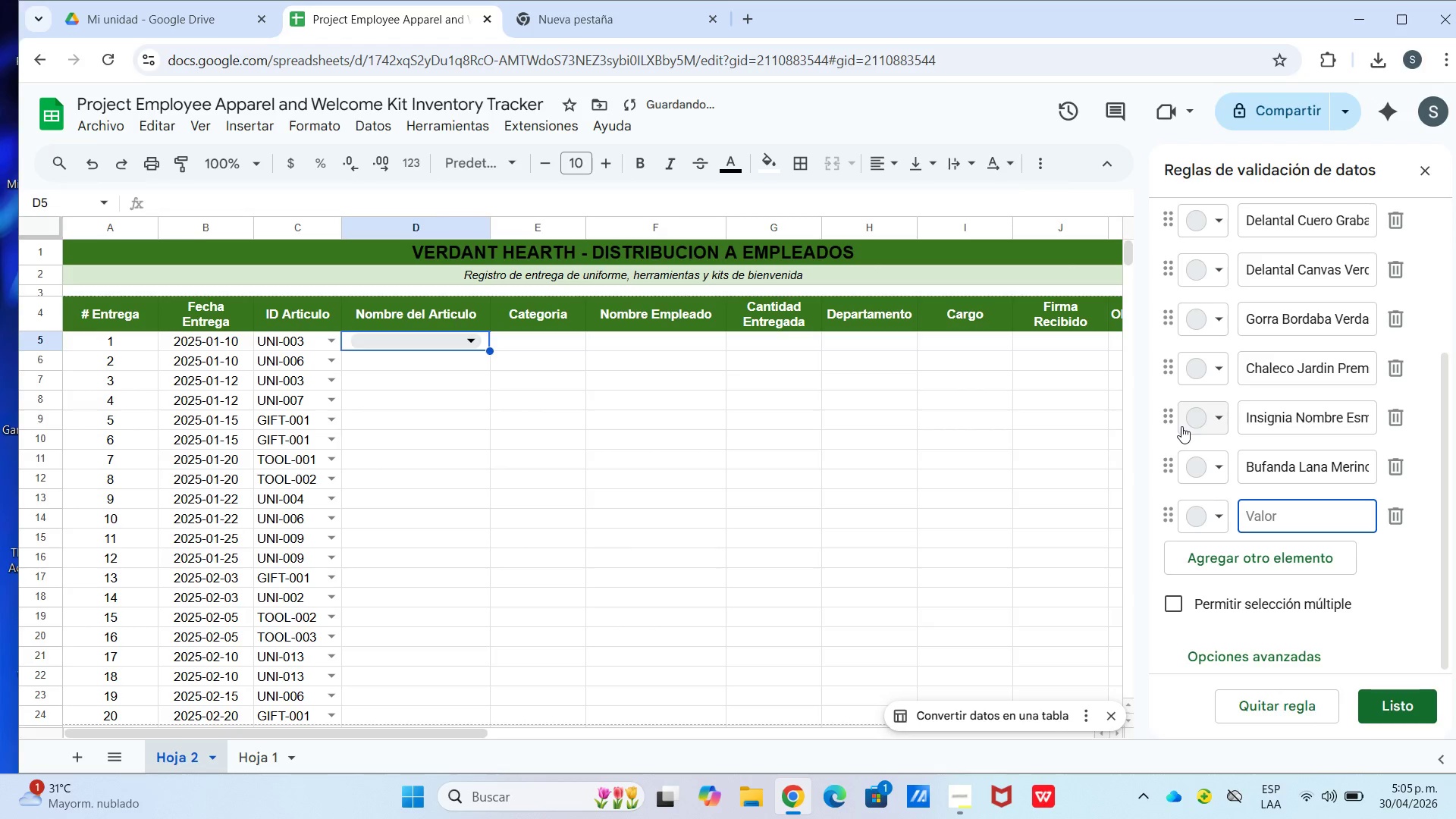 
type(Delantal Piel Vegada)
key(Backspace)
key(Backspace)
type(na)
 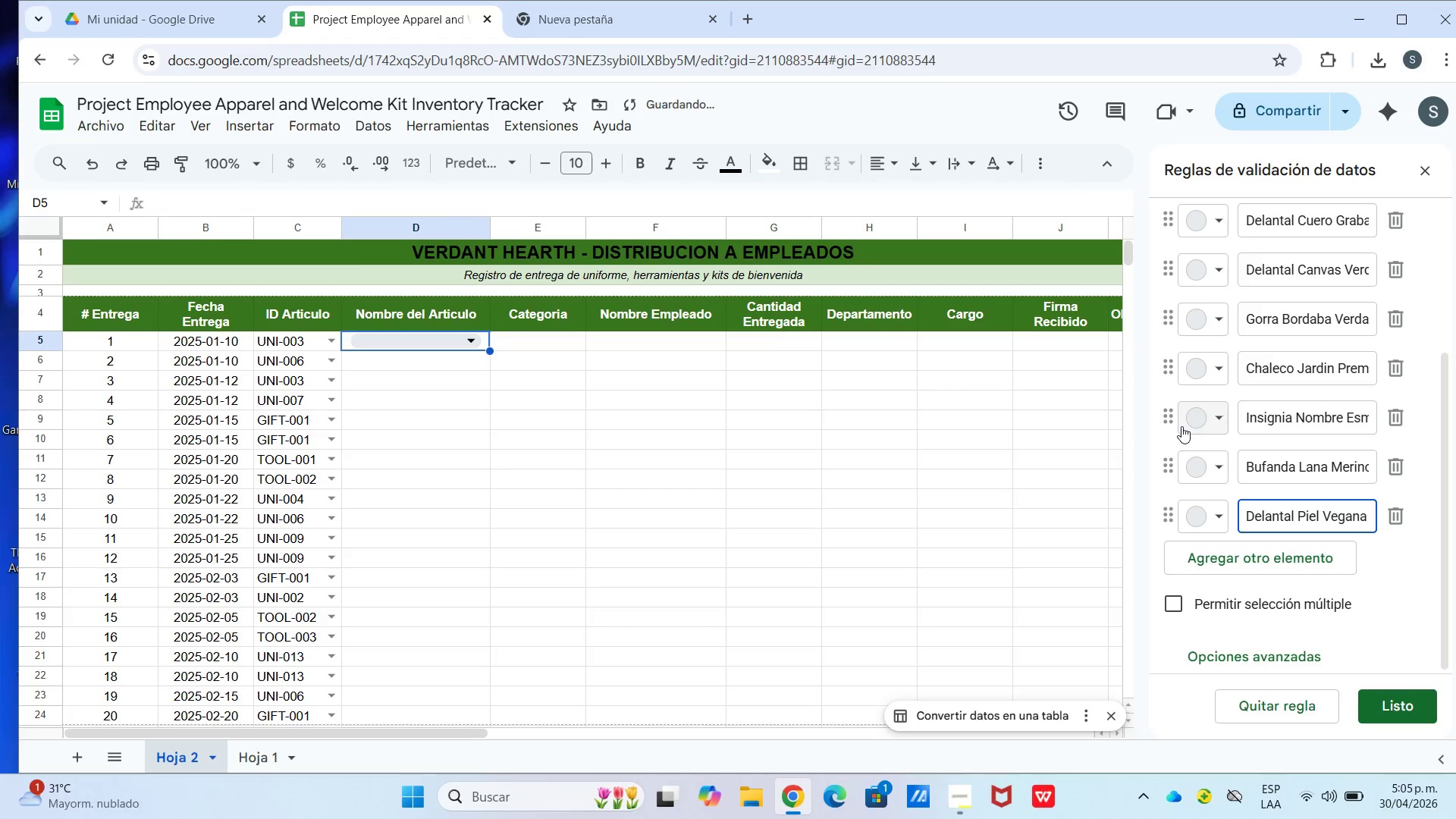 
key(Enter)
 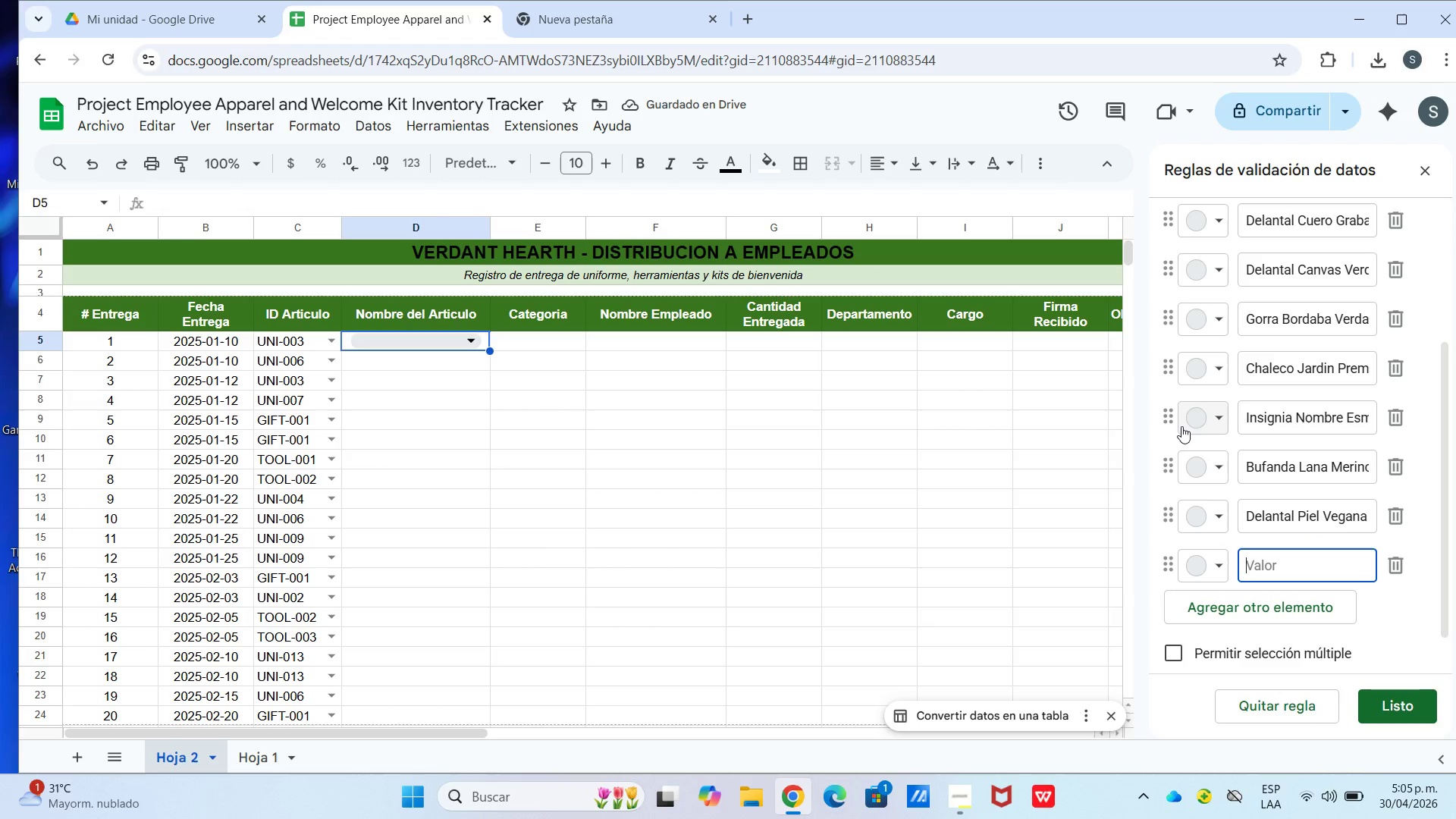 
type(Kit Podadora Titanio)
 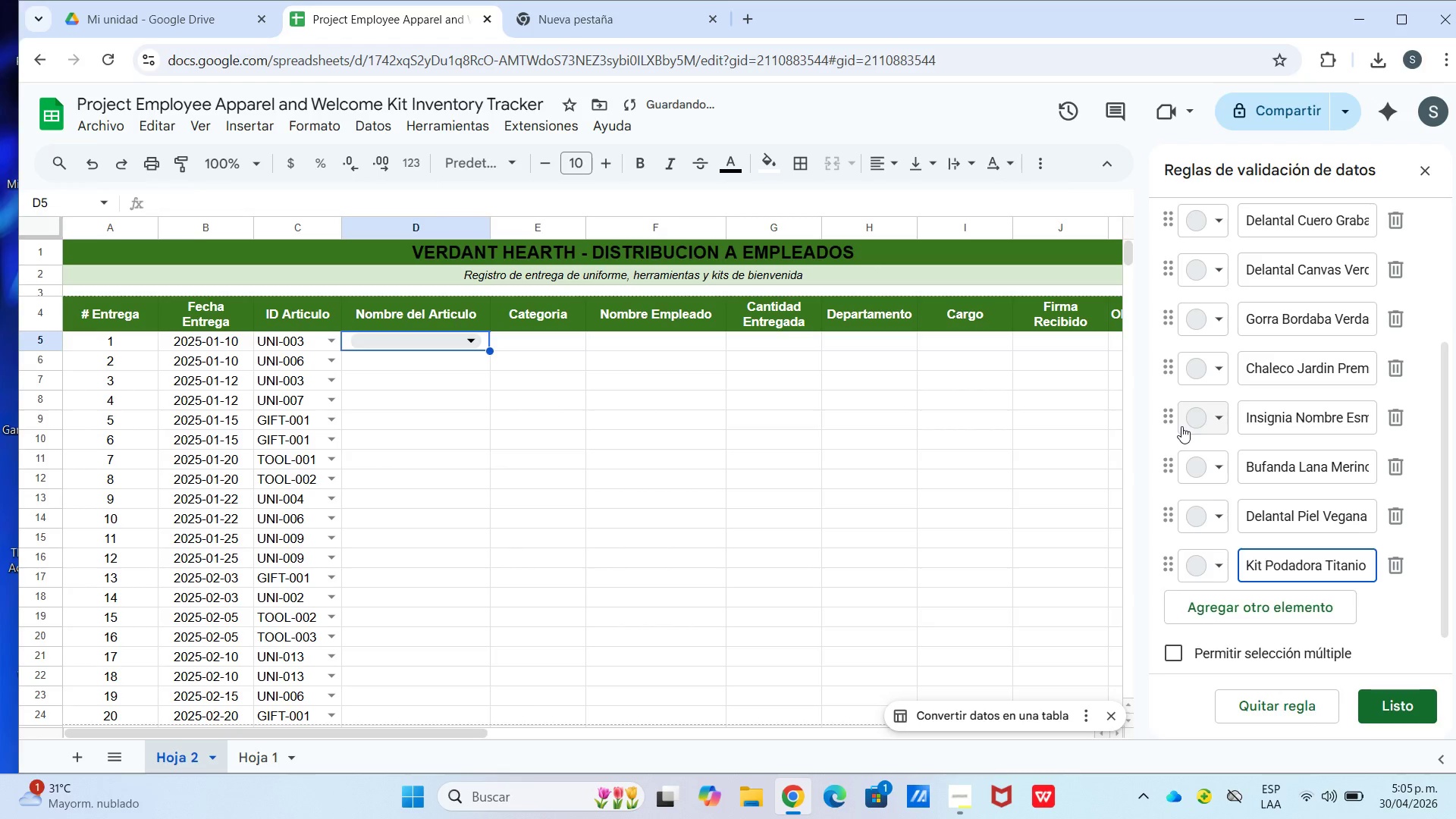 
 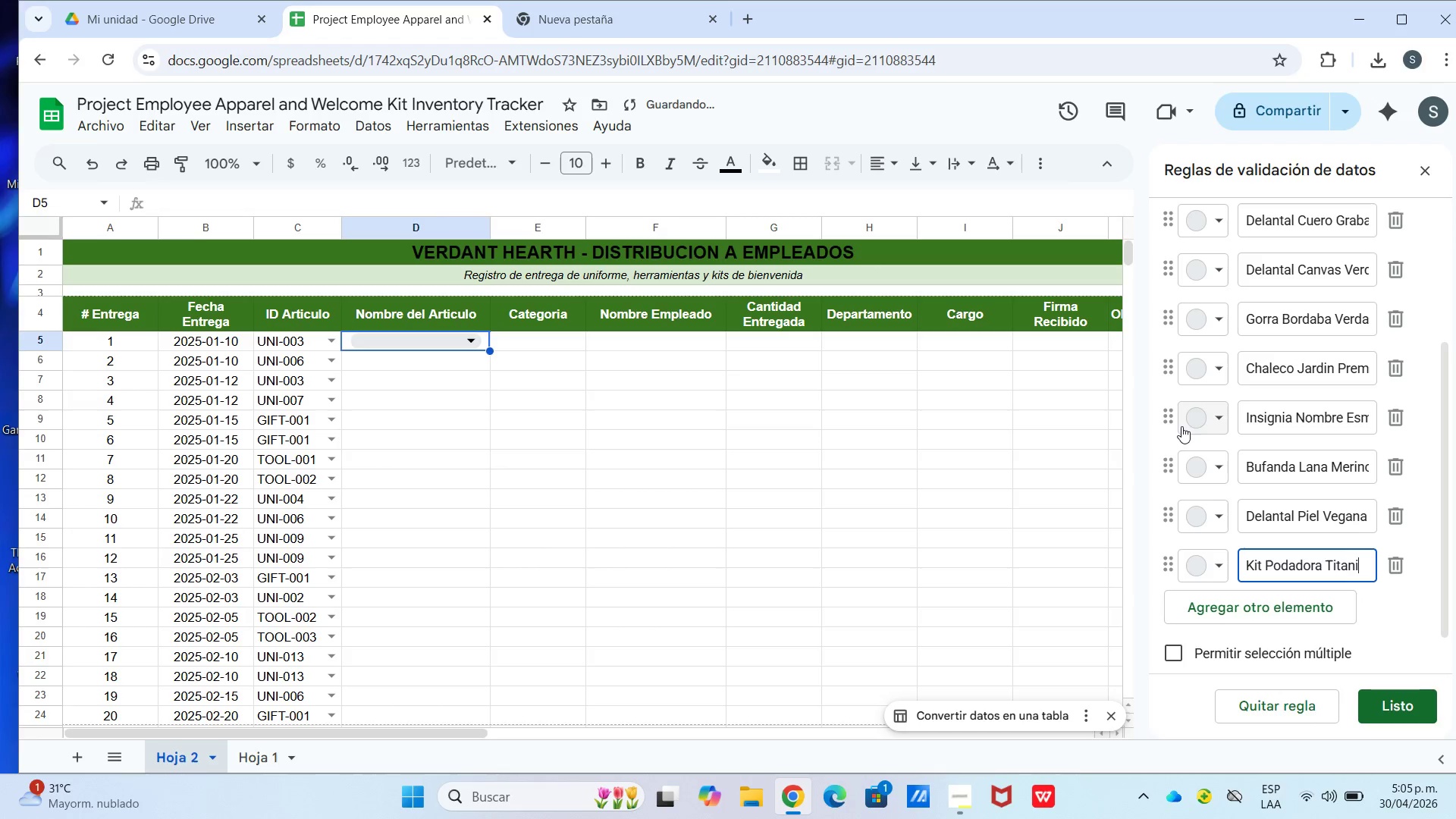 
key(Enter)
 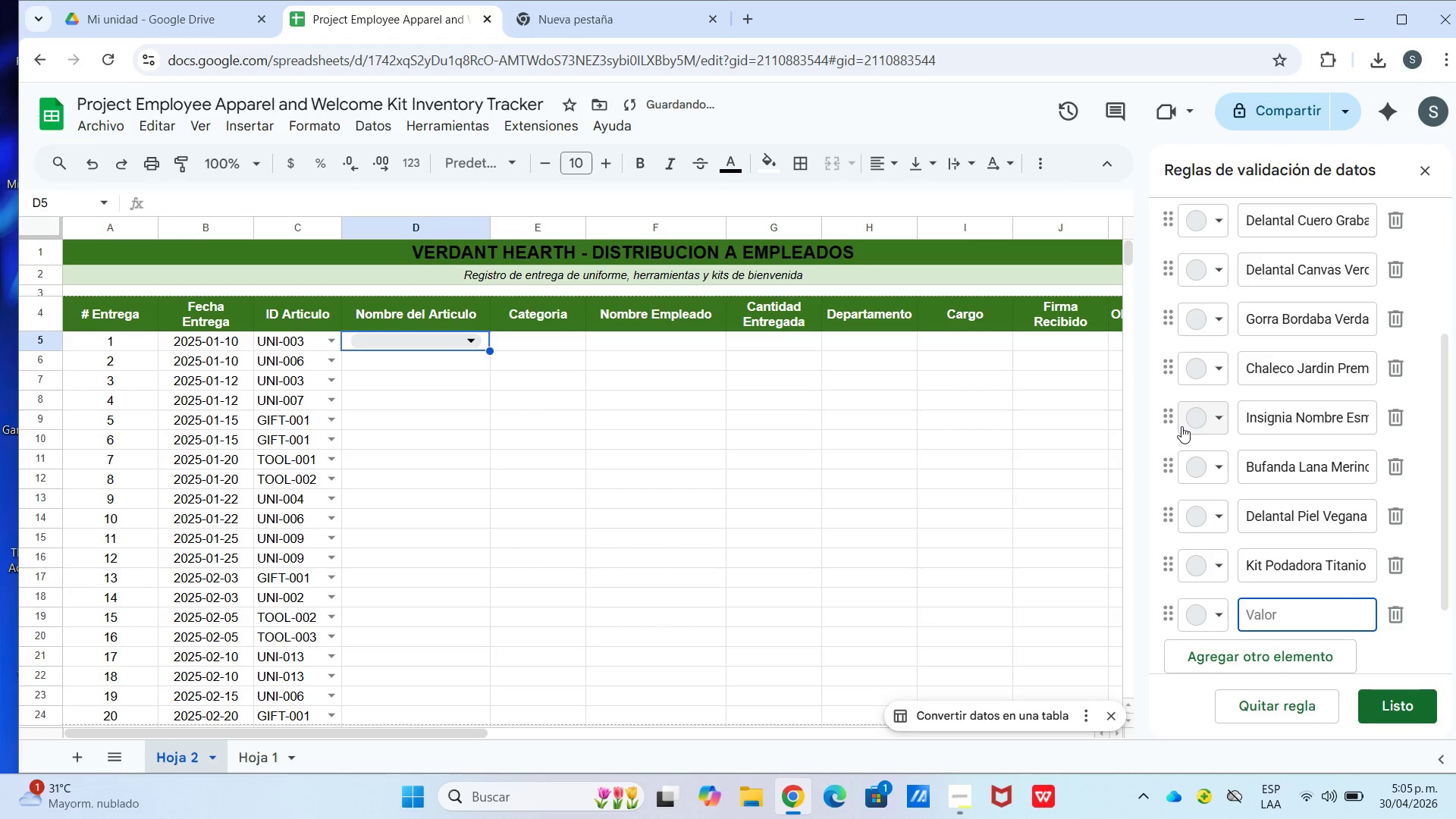 
type(Gau)
key(Backspace)
key(Backspace)
type(uantes Cuero Jardinero)
 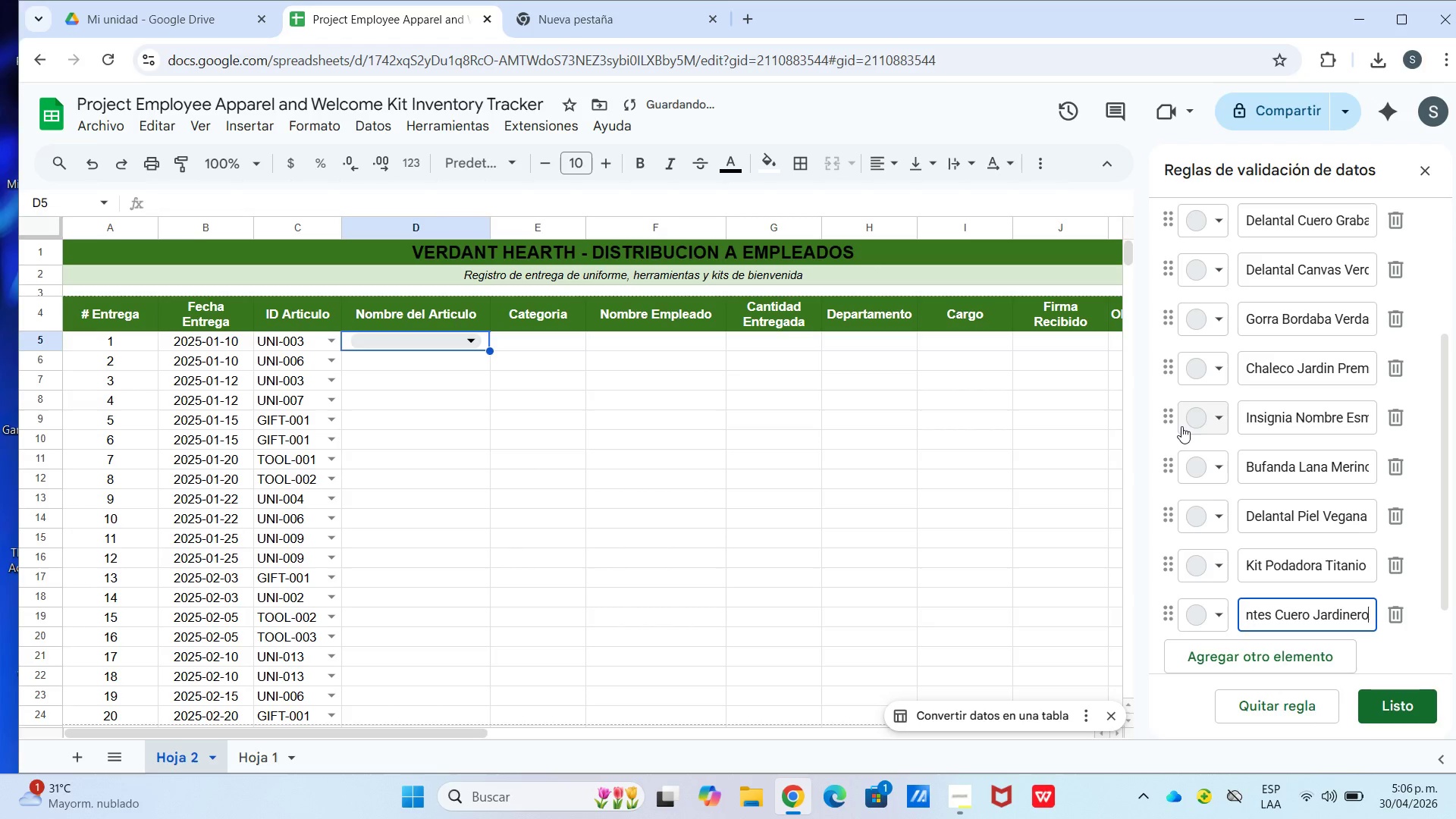 
key(Enter)
 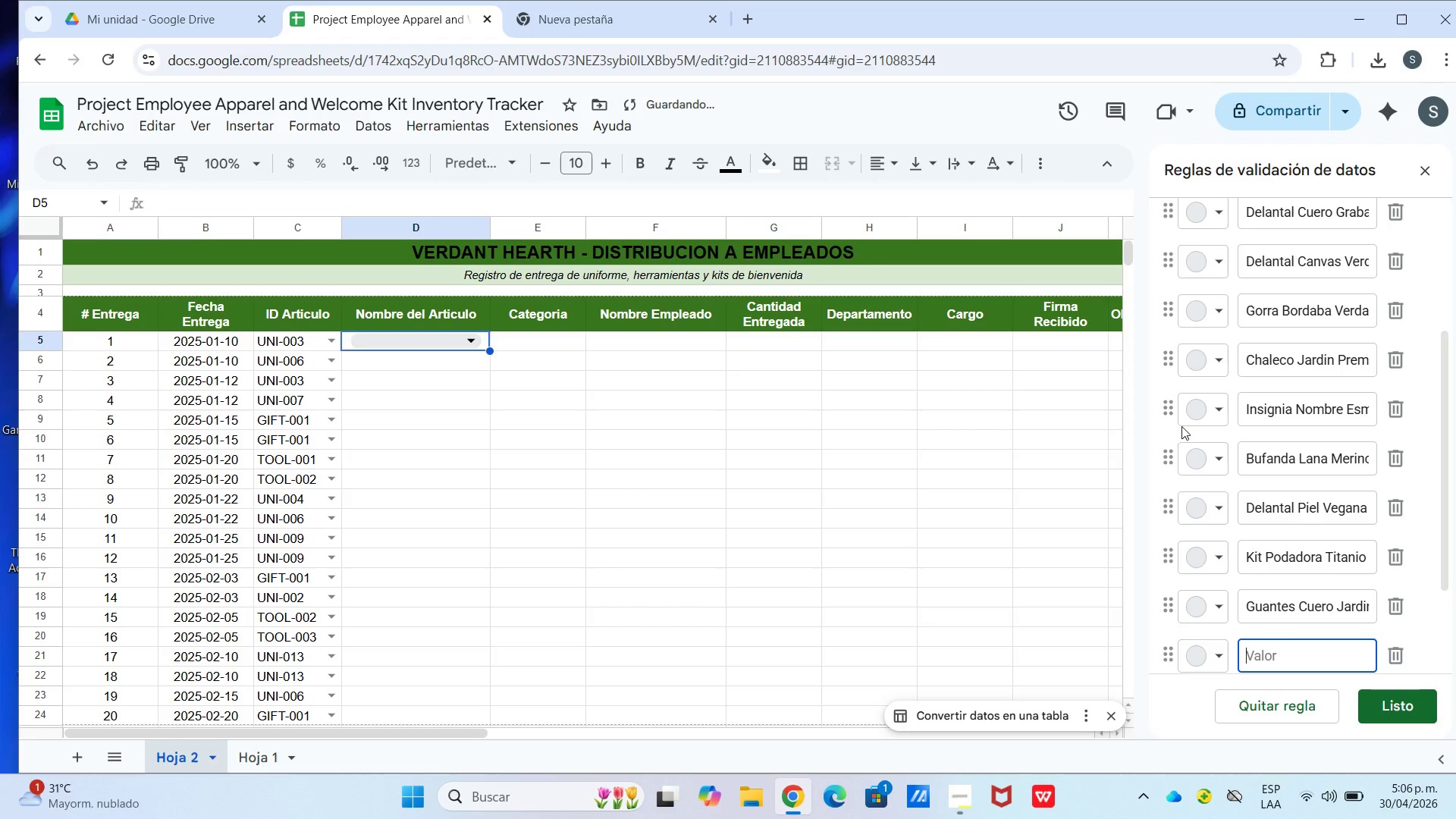 
type(Vela A)
key(Backspace)
type(Soja Lavanda 200g)
 